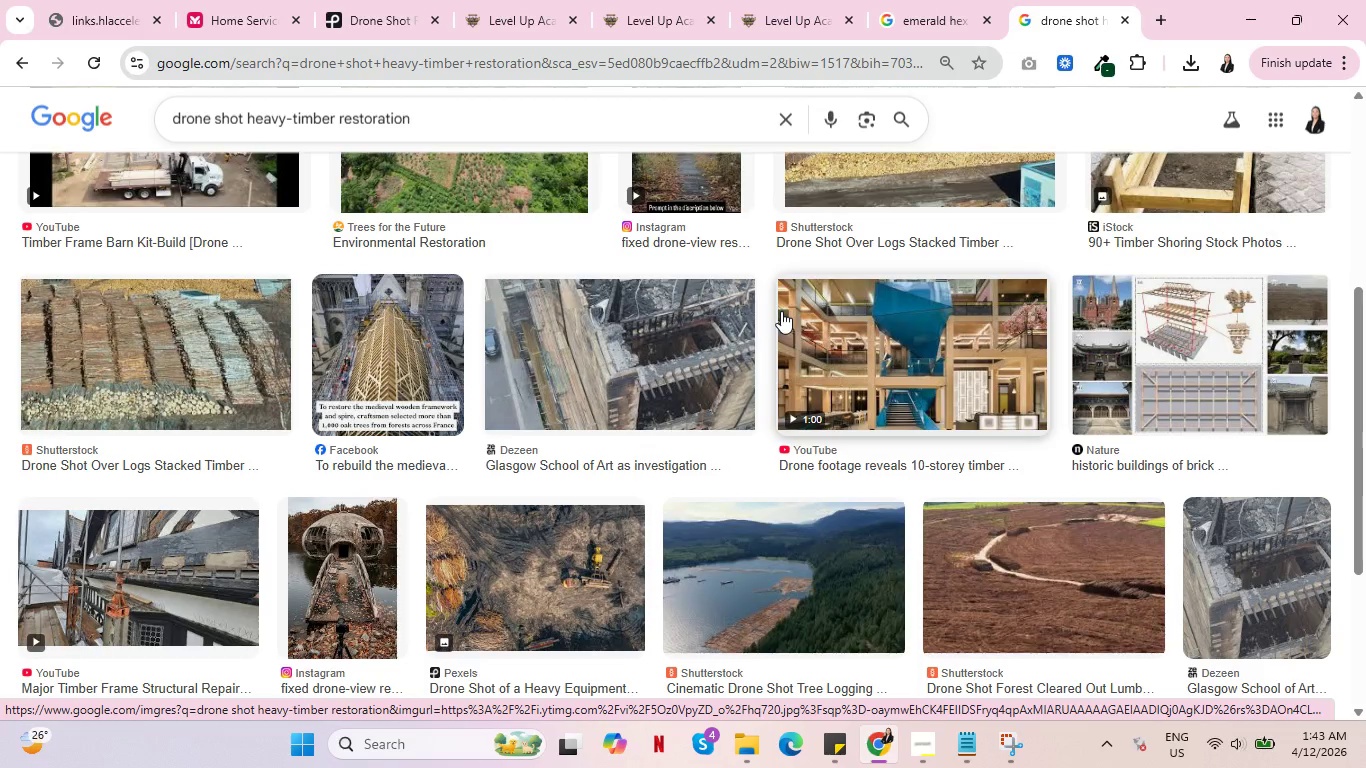 
wait(6.13)
 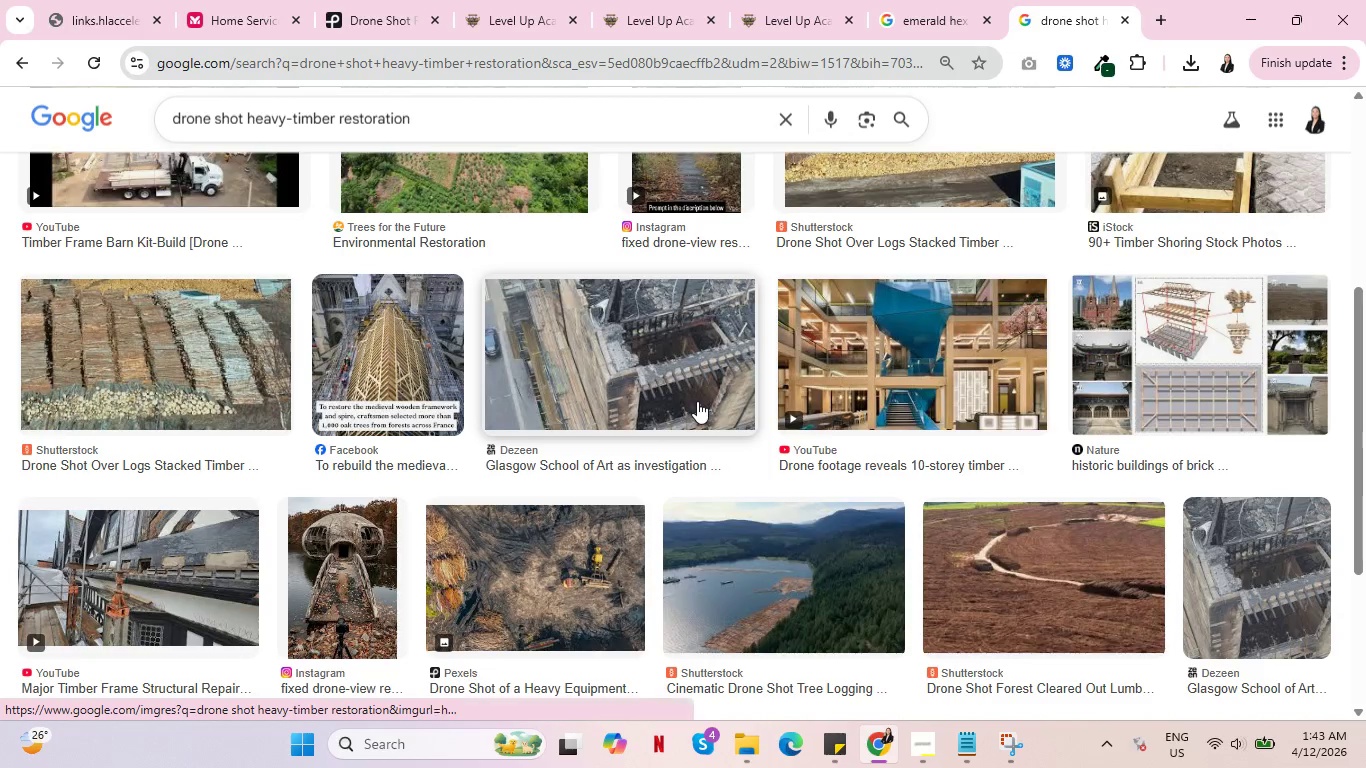 
scroll: coordinate [575, 387], scroll_direction: down, amount: 7.0
 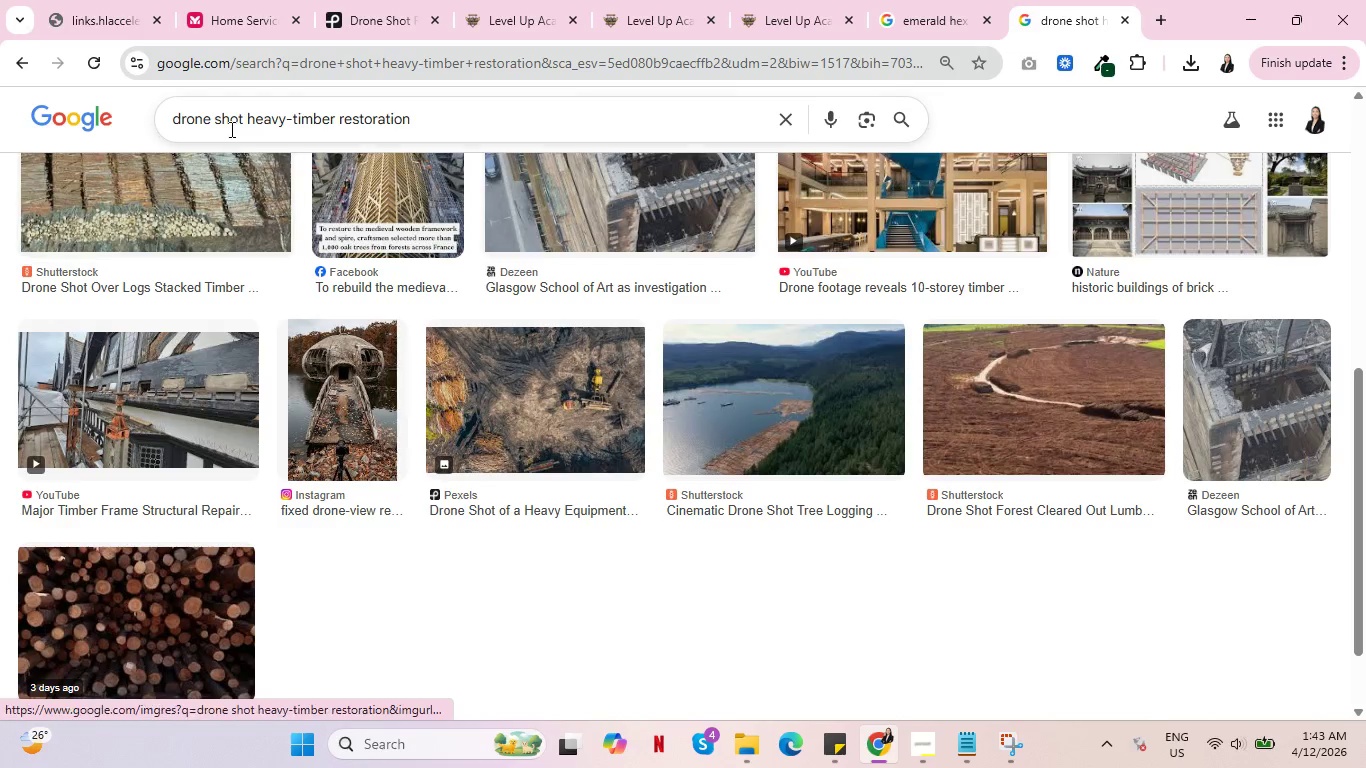 
scroll: coordinate [285, 396], scroll_direction: up, amount: 3.0
 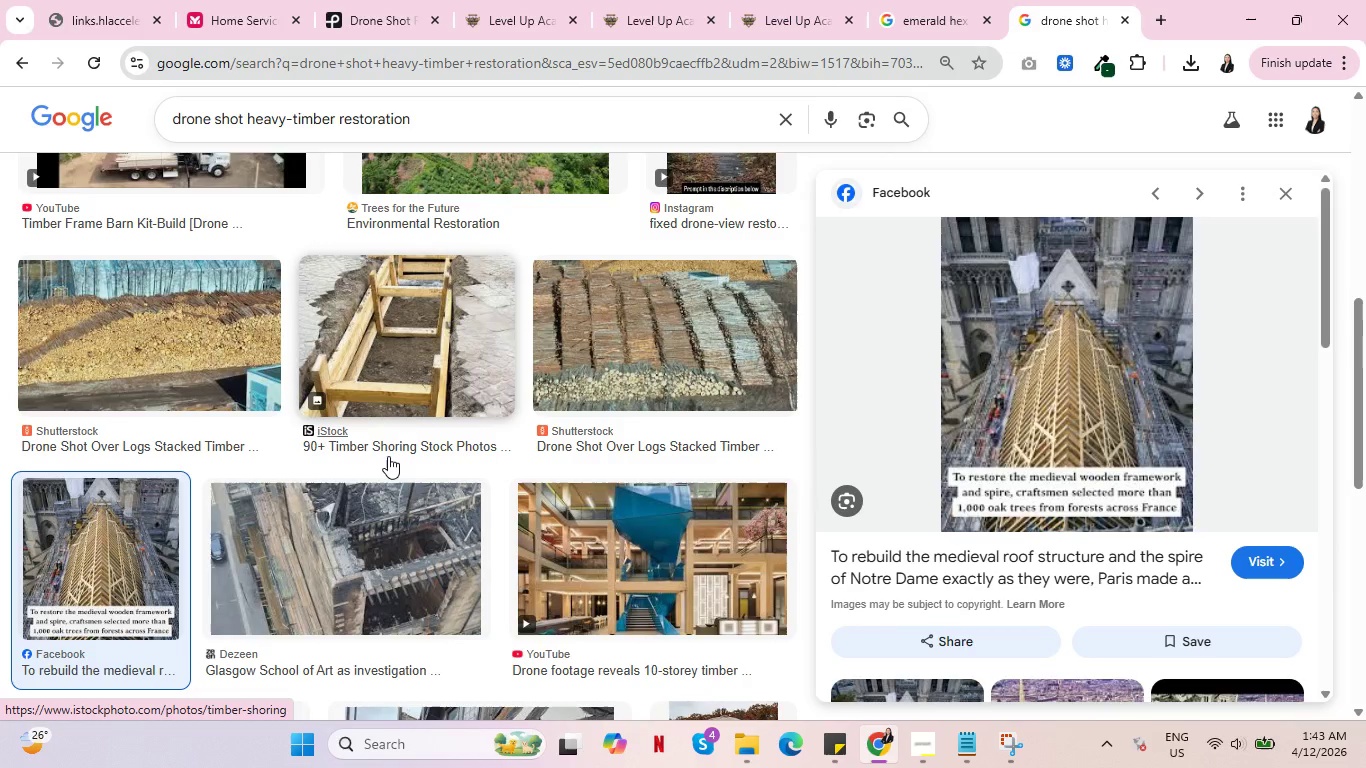 
scroll: coordinate [865, 458], scroll_direction: down, amount: 1.0
 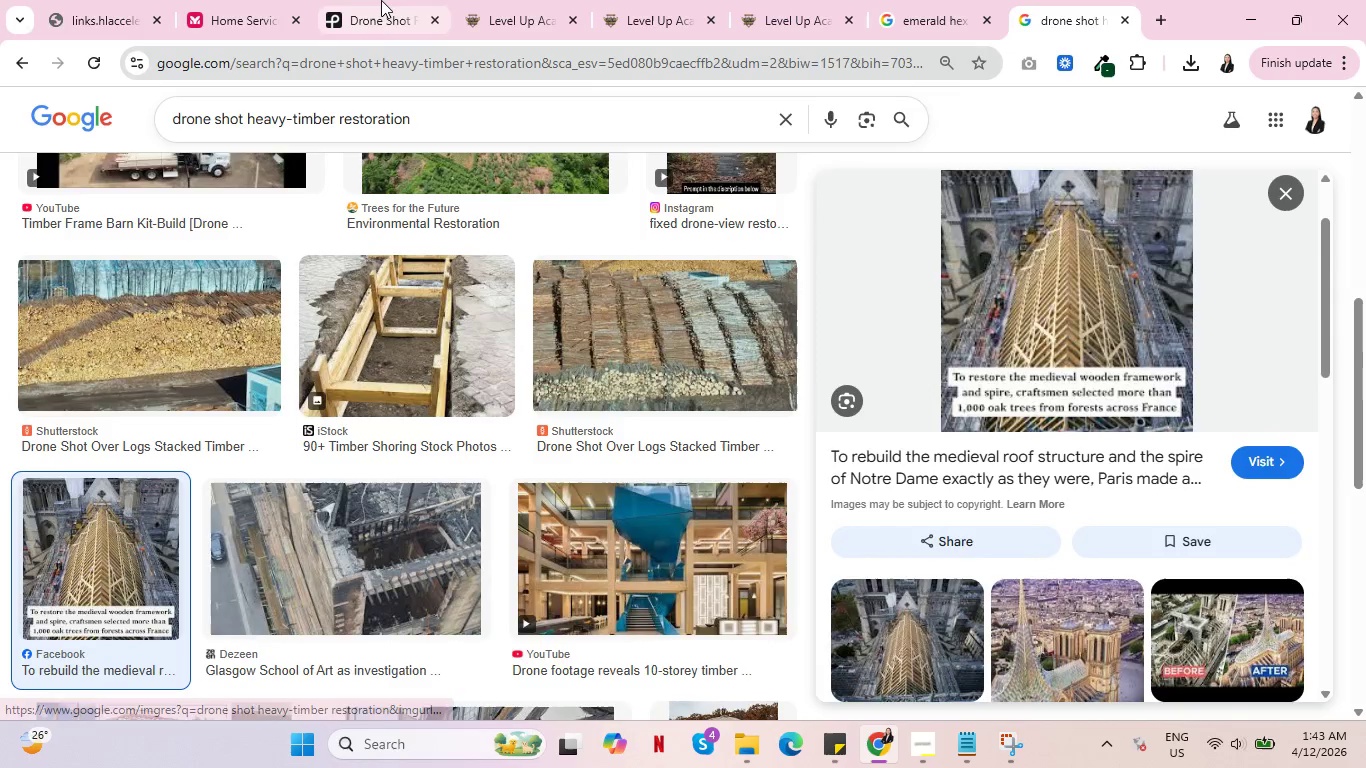 
left_click([381, 0])
 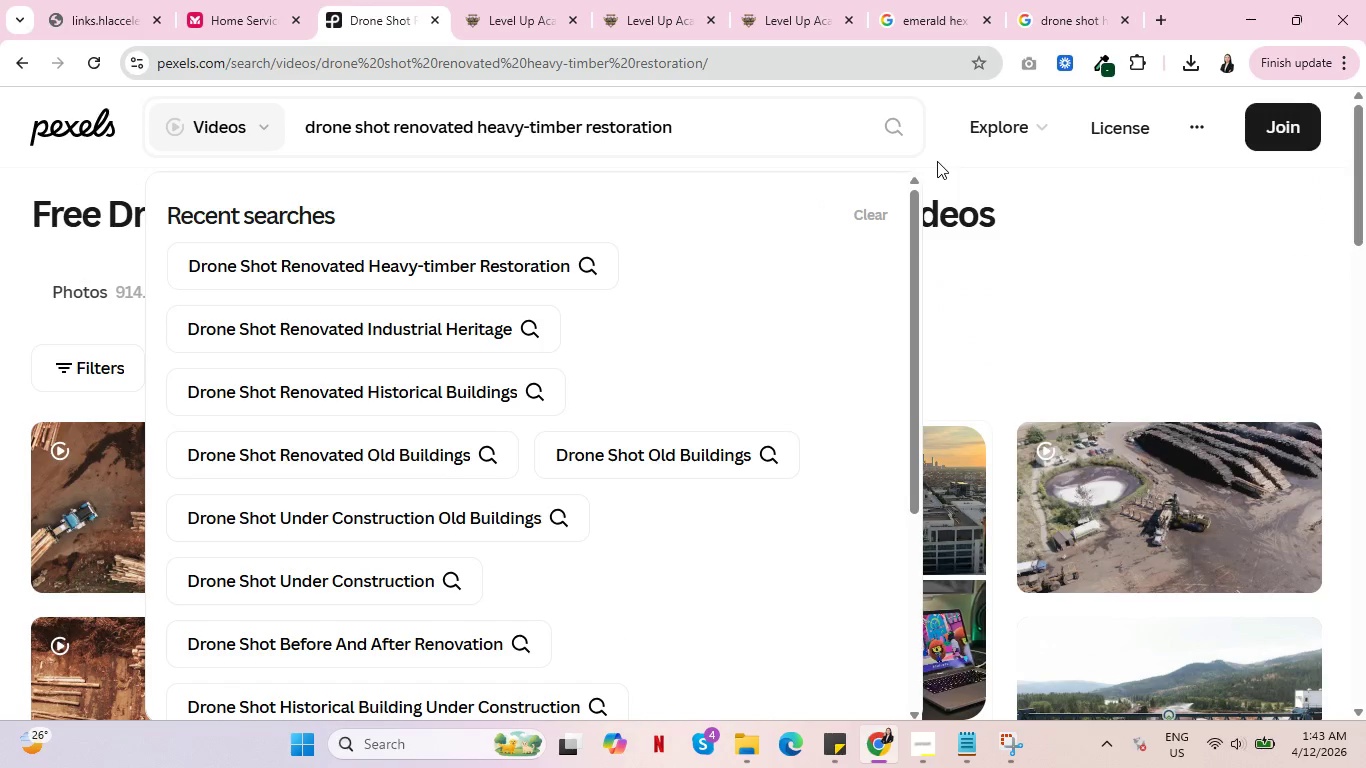 
left_click([893, 122])
 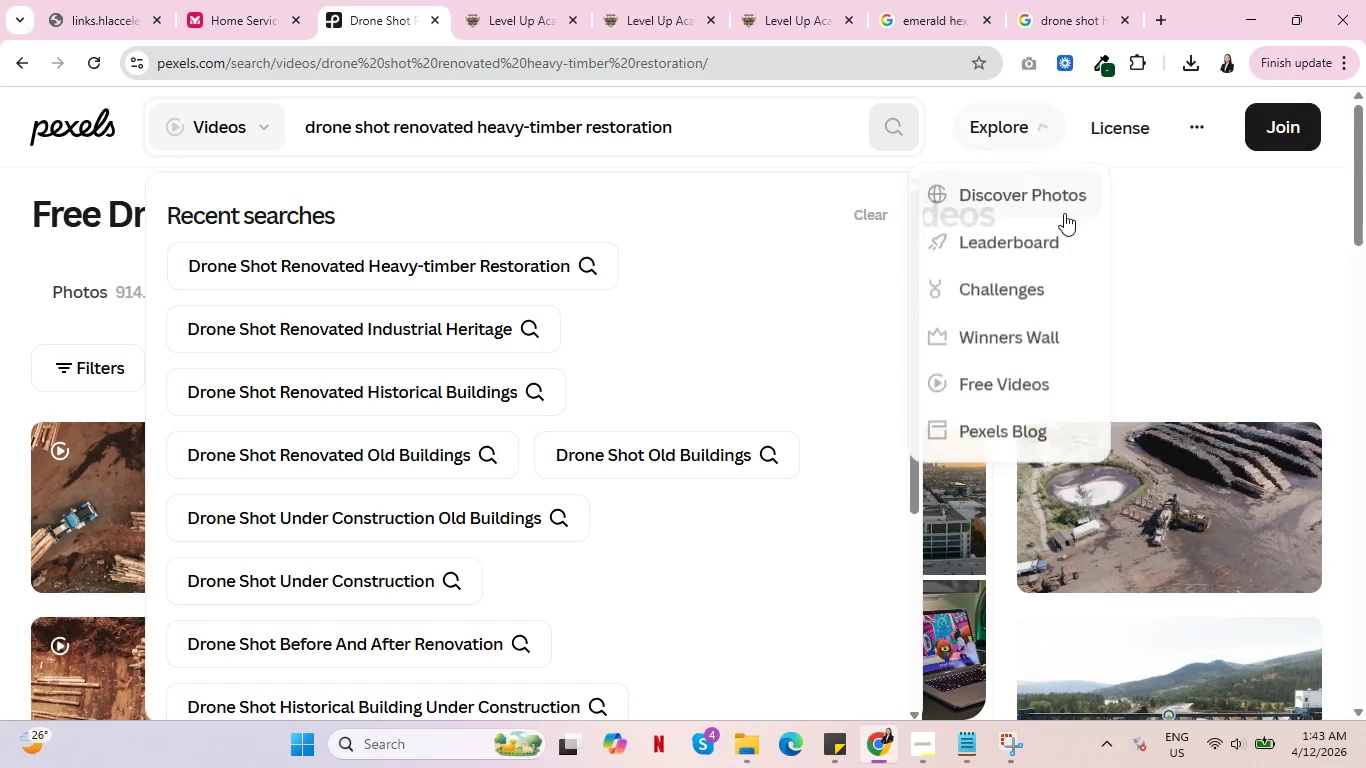 
left_click([1218, 186])
 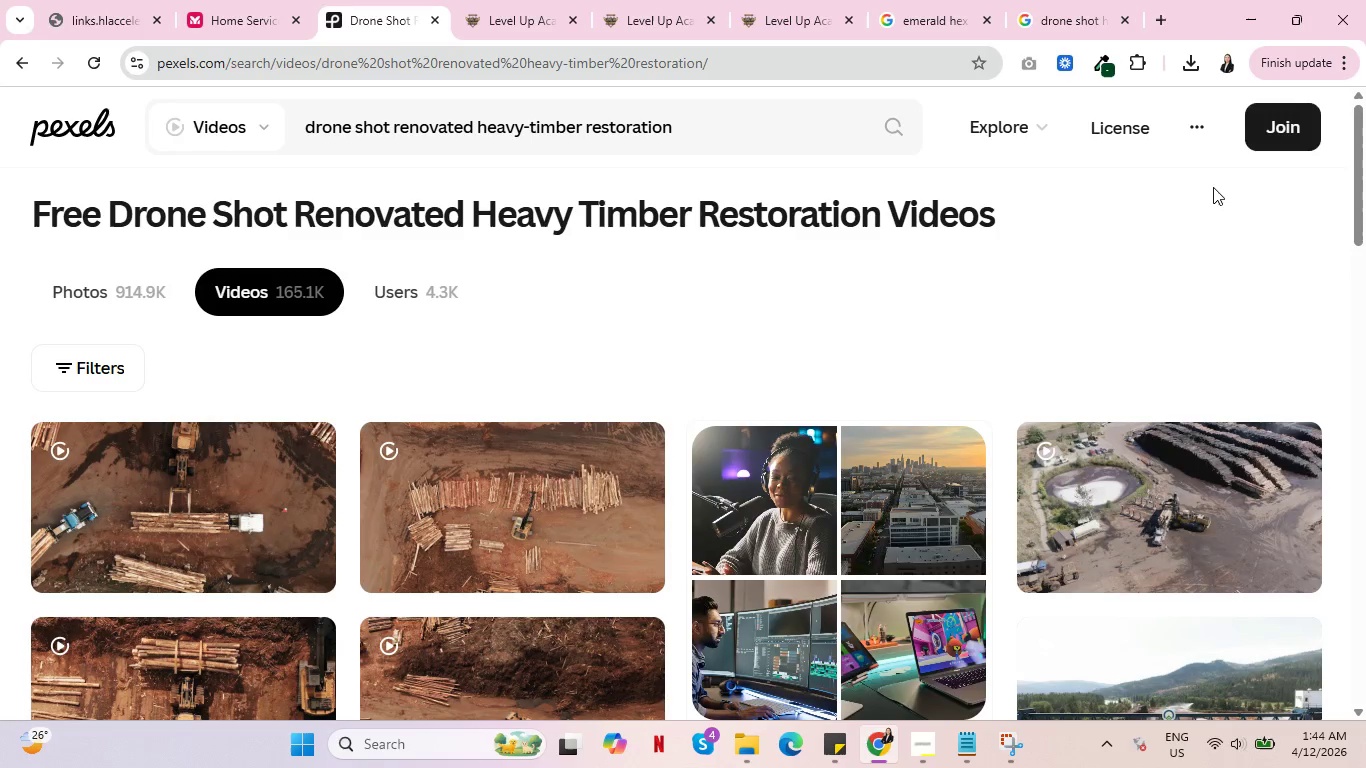 
scroll: coordinate [618, 381], scroll_direction: down, amount: 24.0
 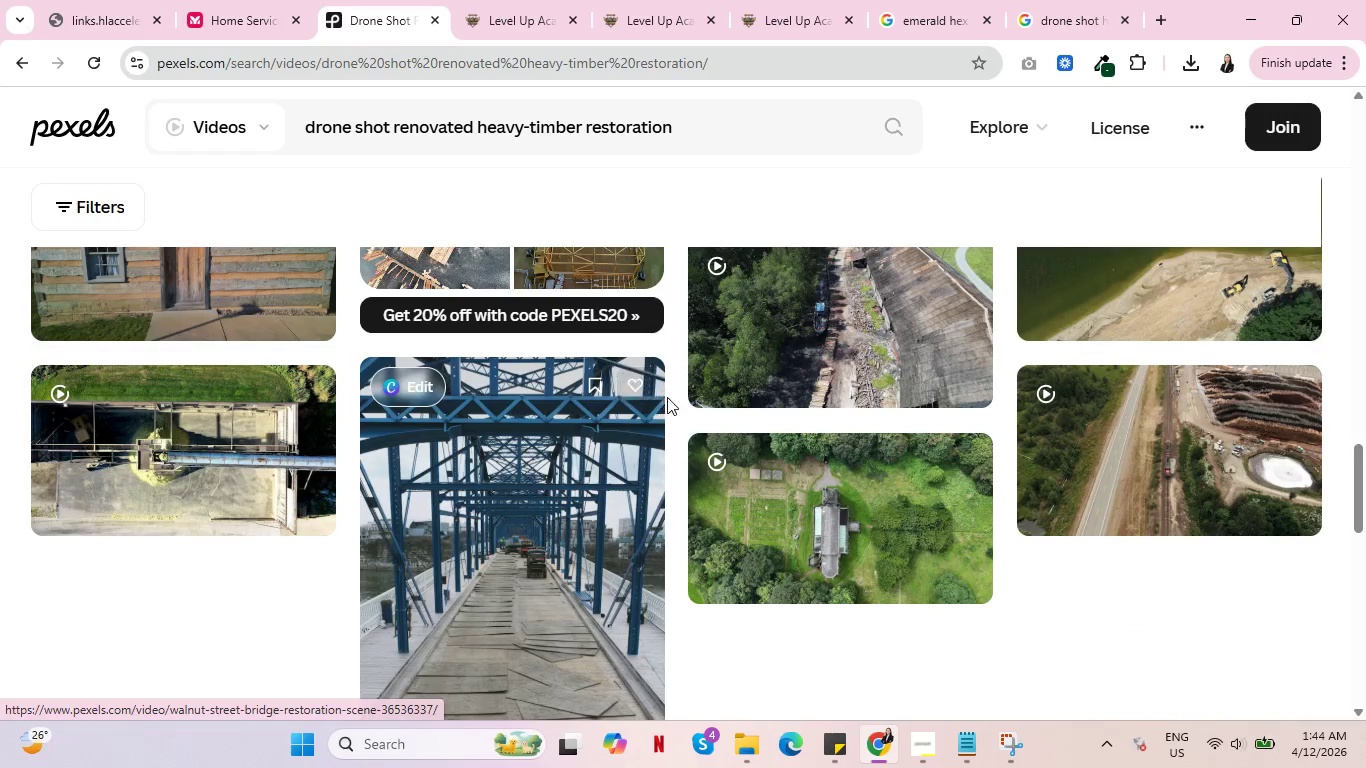 
scroll: coordinate [677, 408], scroll_direction: up, amount: 3.0
 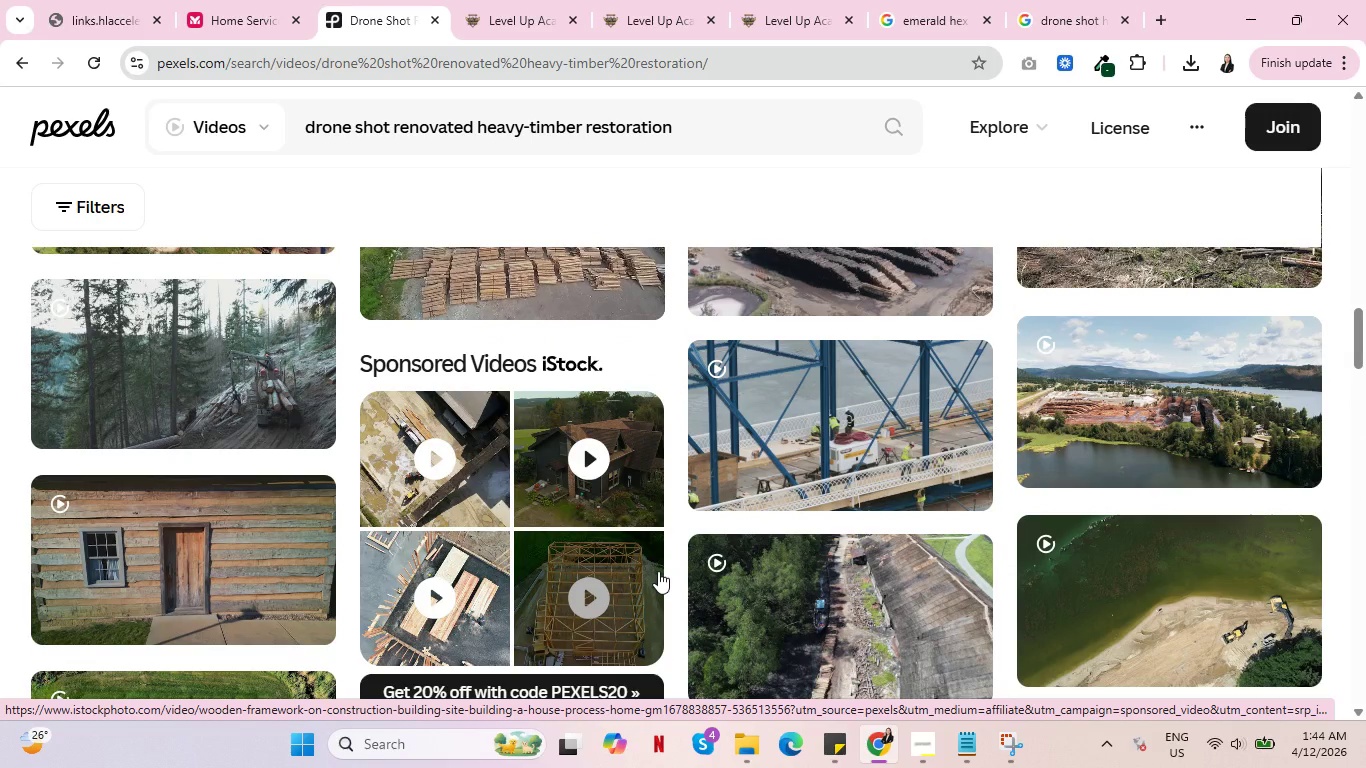 
wait(5.52)
 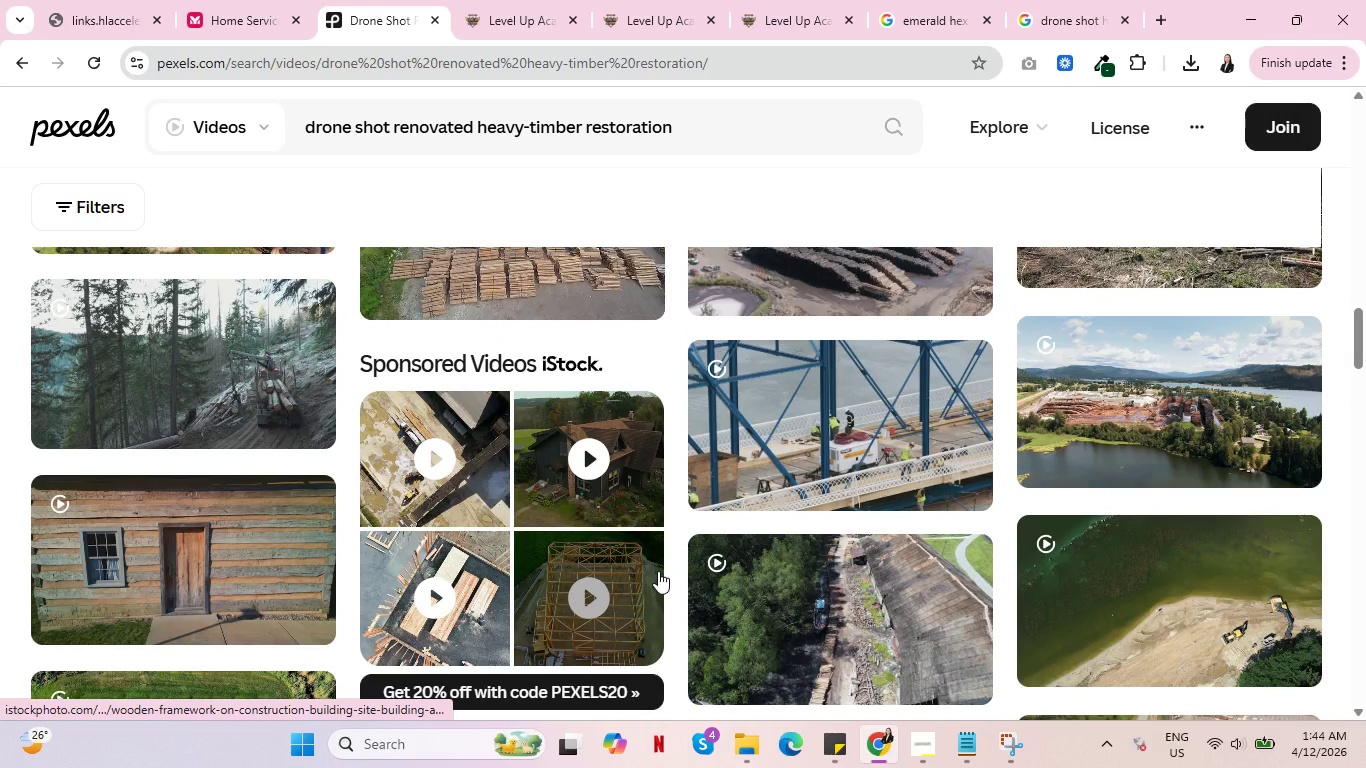 
scroll: coordinate [103, 552], scroll_direction: down, amount: 1.0
 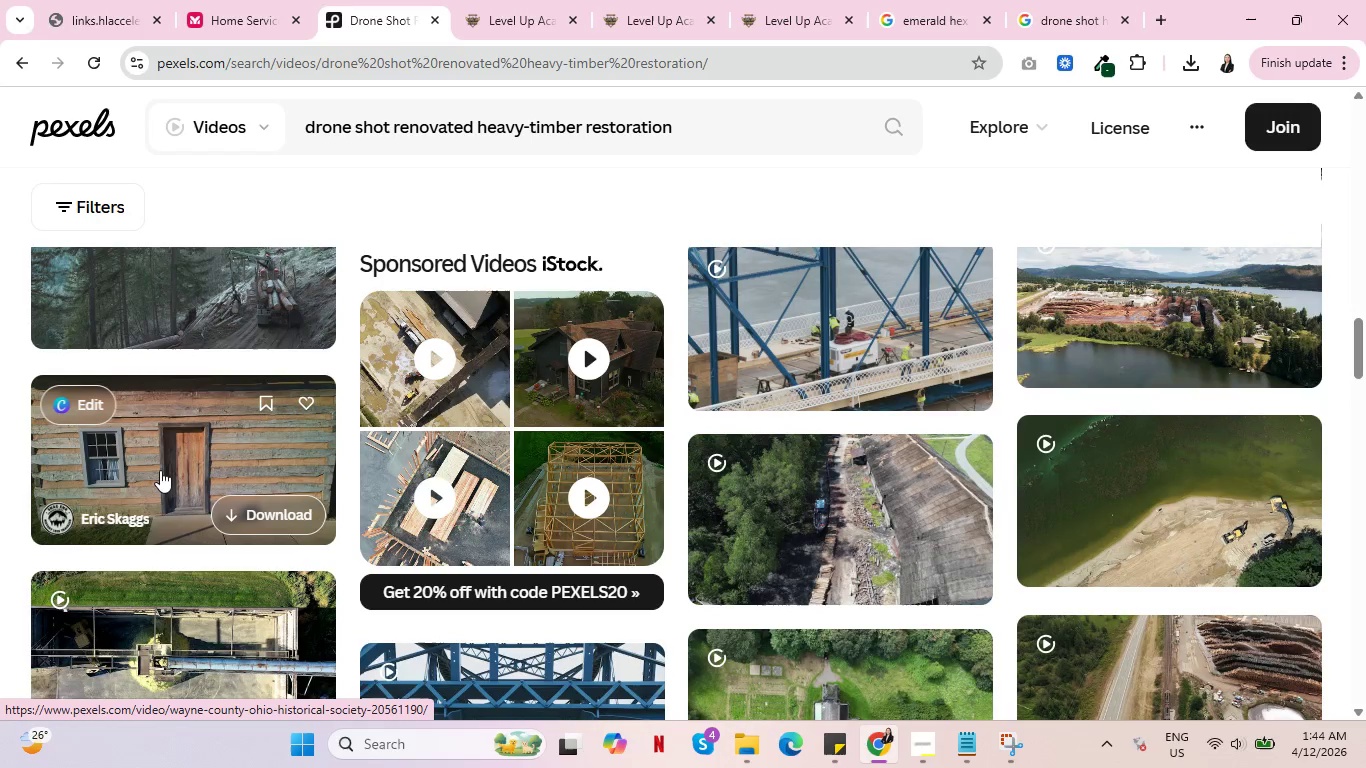 
left_click([160, 468])
 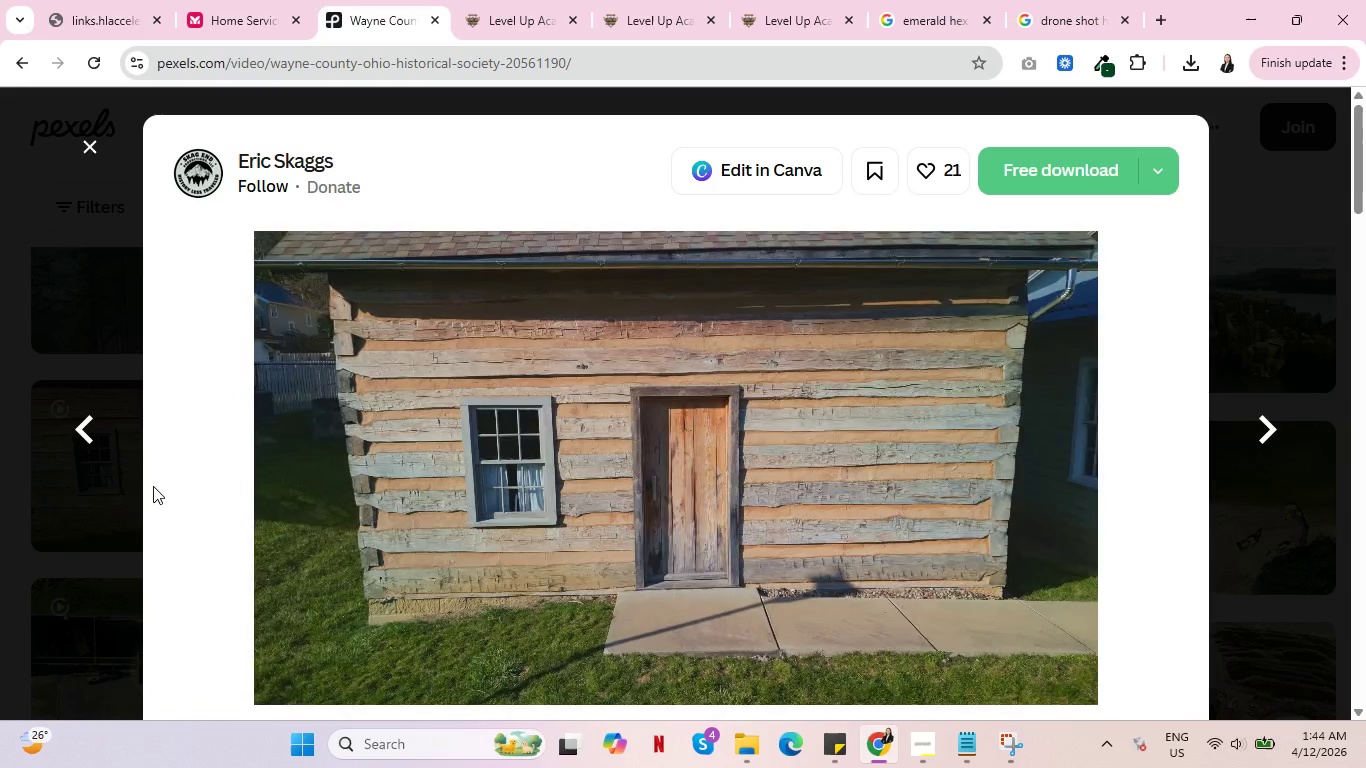 
wait(11.81)
 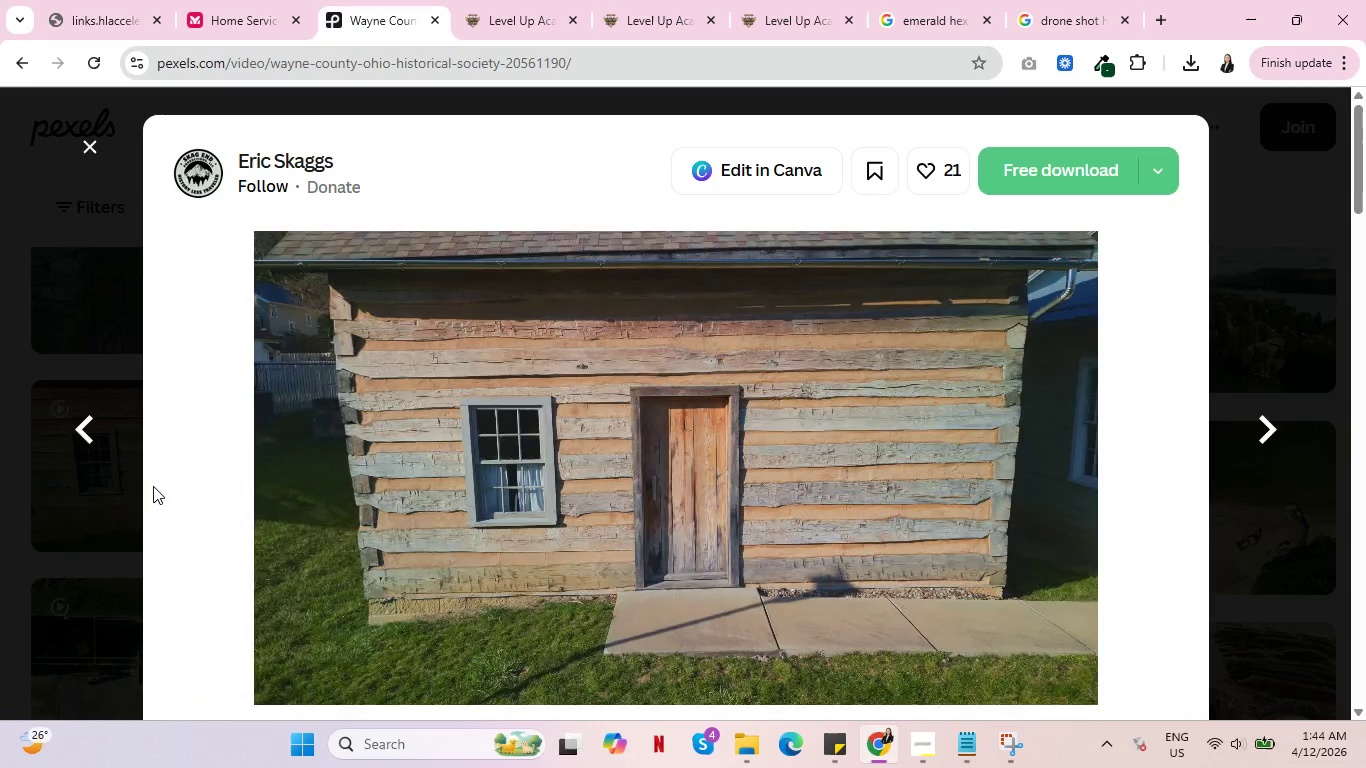 
scroll: coordinate [709, 489], scroll_direction: down, amount: 12.0
 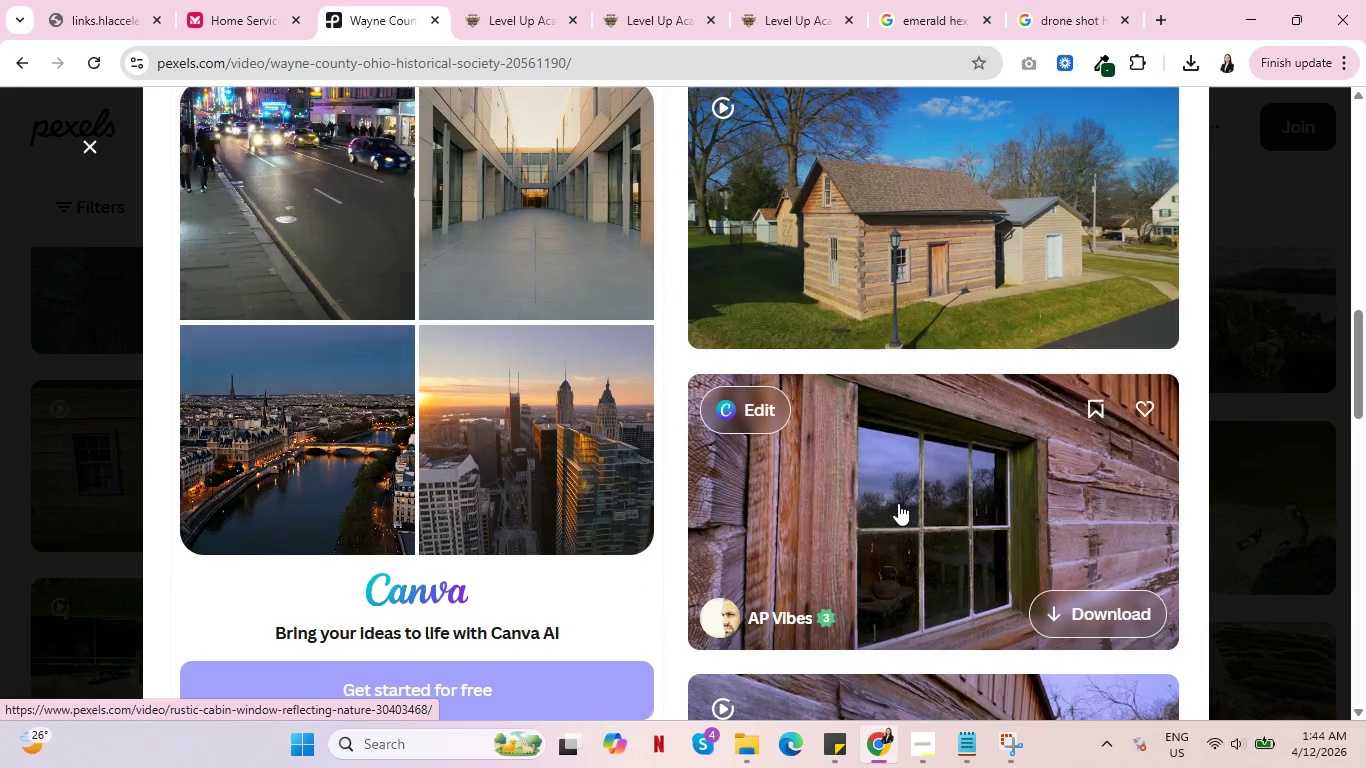 
left_click([898, 503])
 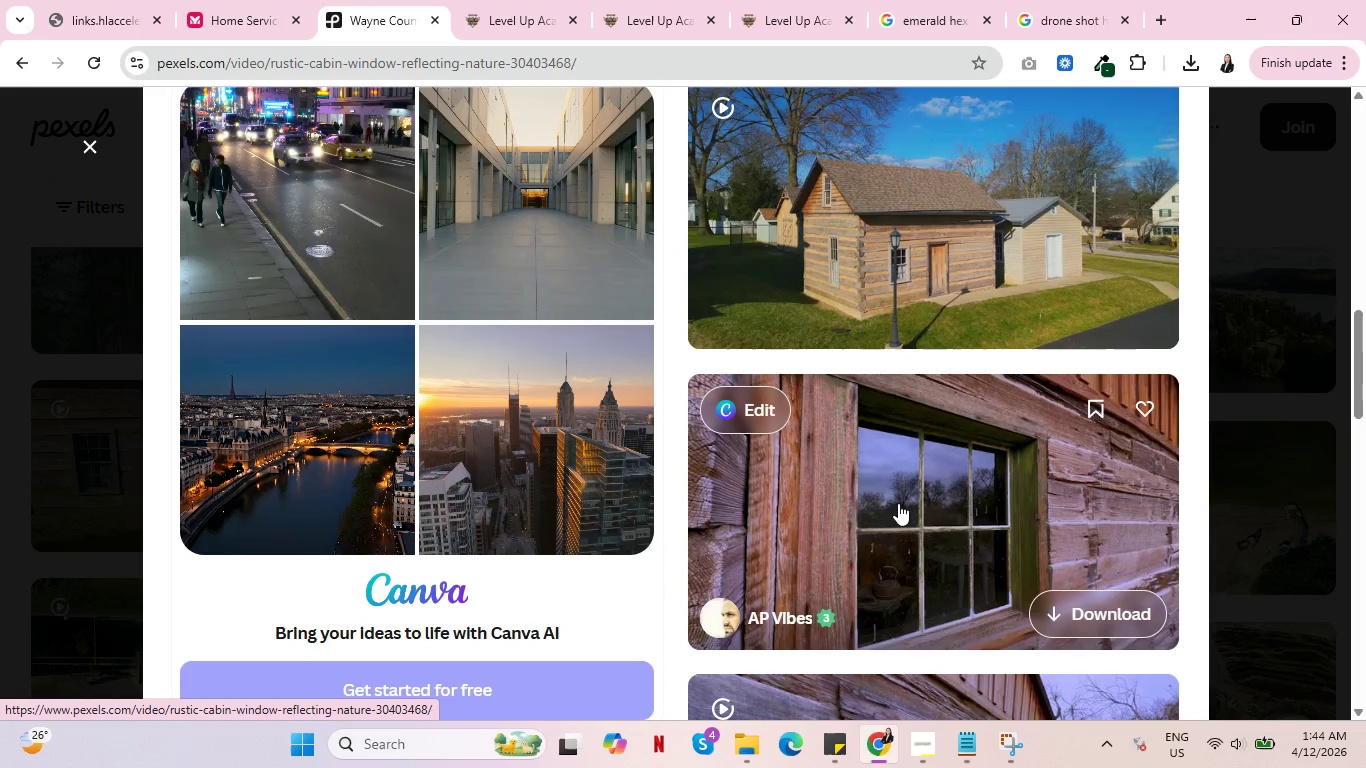 
scroll: coordinate [882, 507], scroll_direction: down, amount: 6.0
 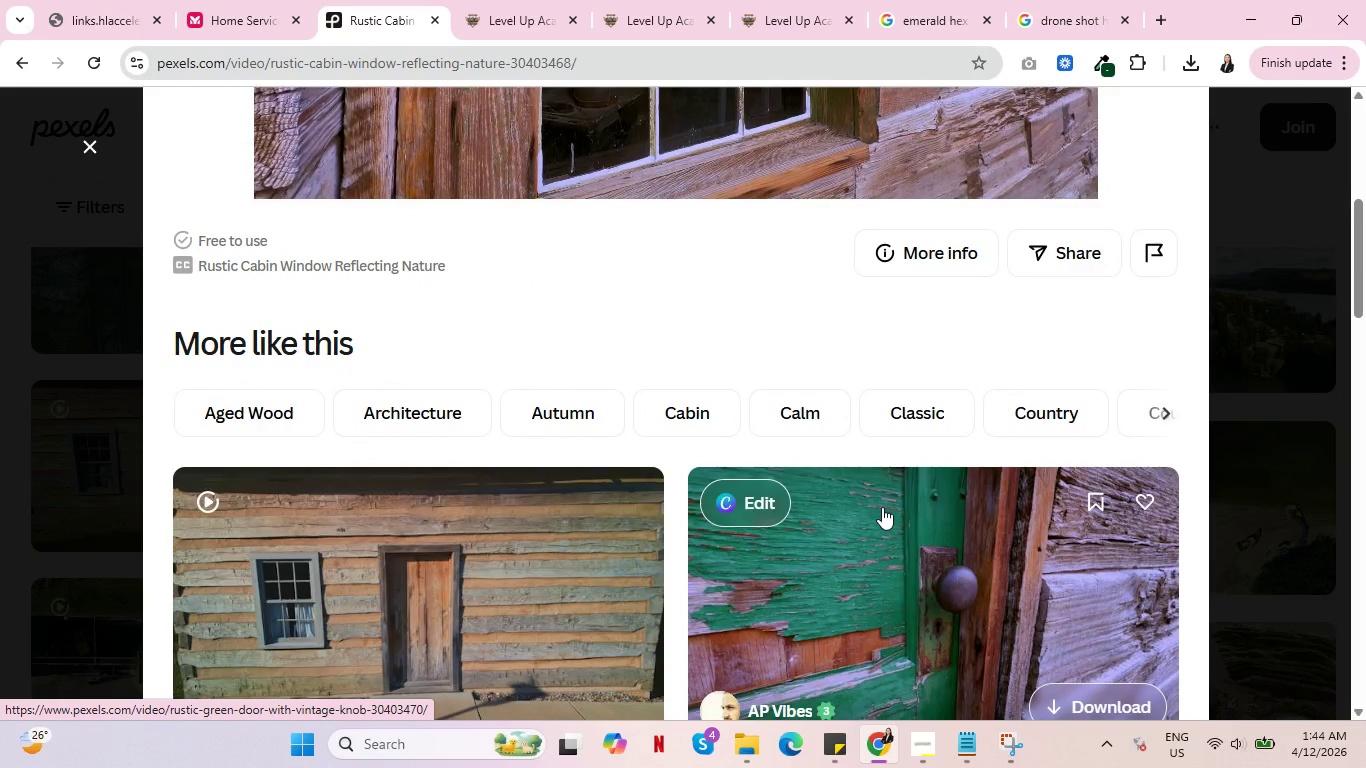 
scroll: coordinate [874, 510], scroll_direction: up, amount: 3.0
 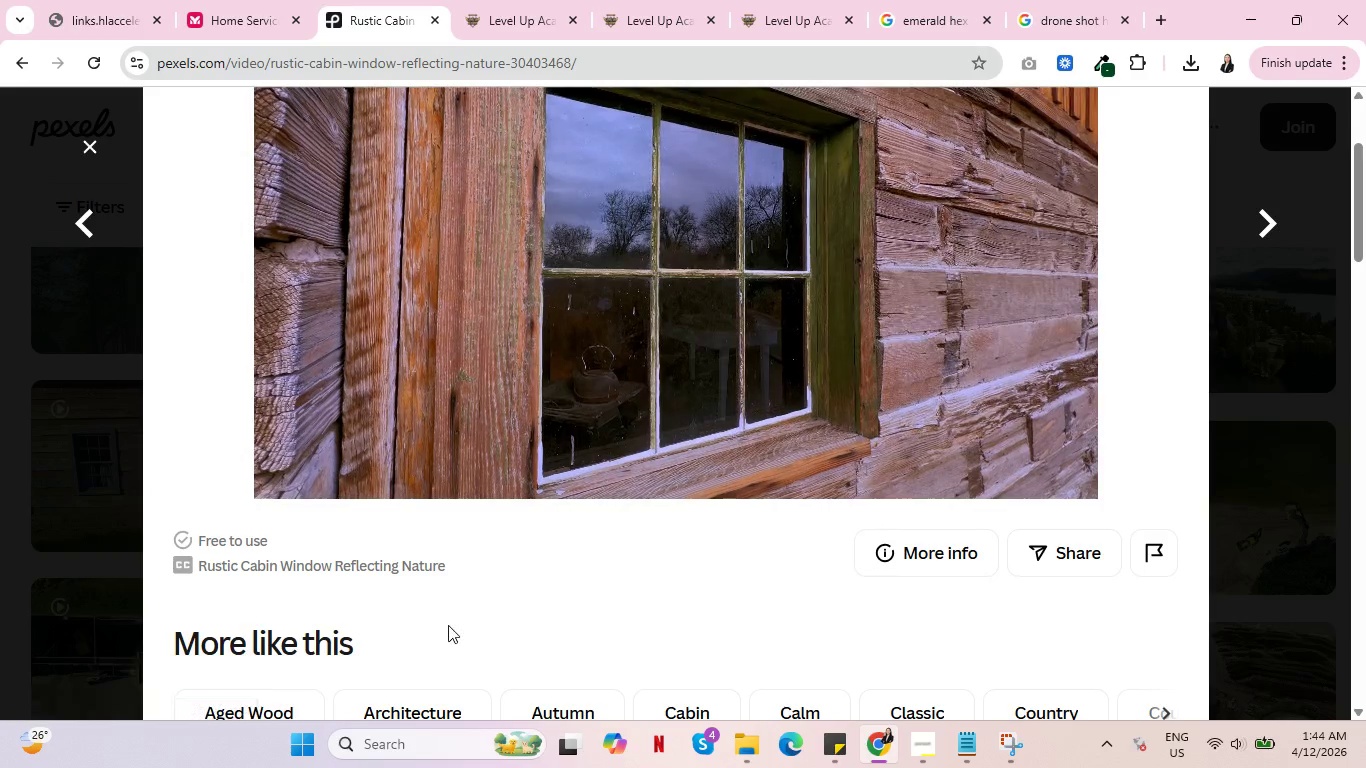 
scroll: coordinate [523, 621], scroll_direction: down, amount: 2.0
 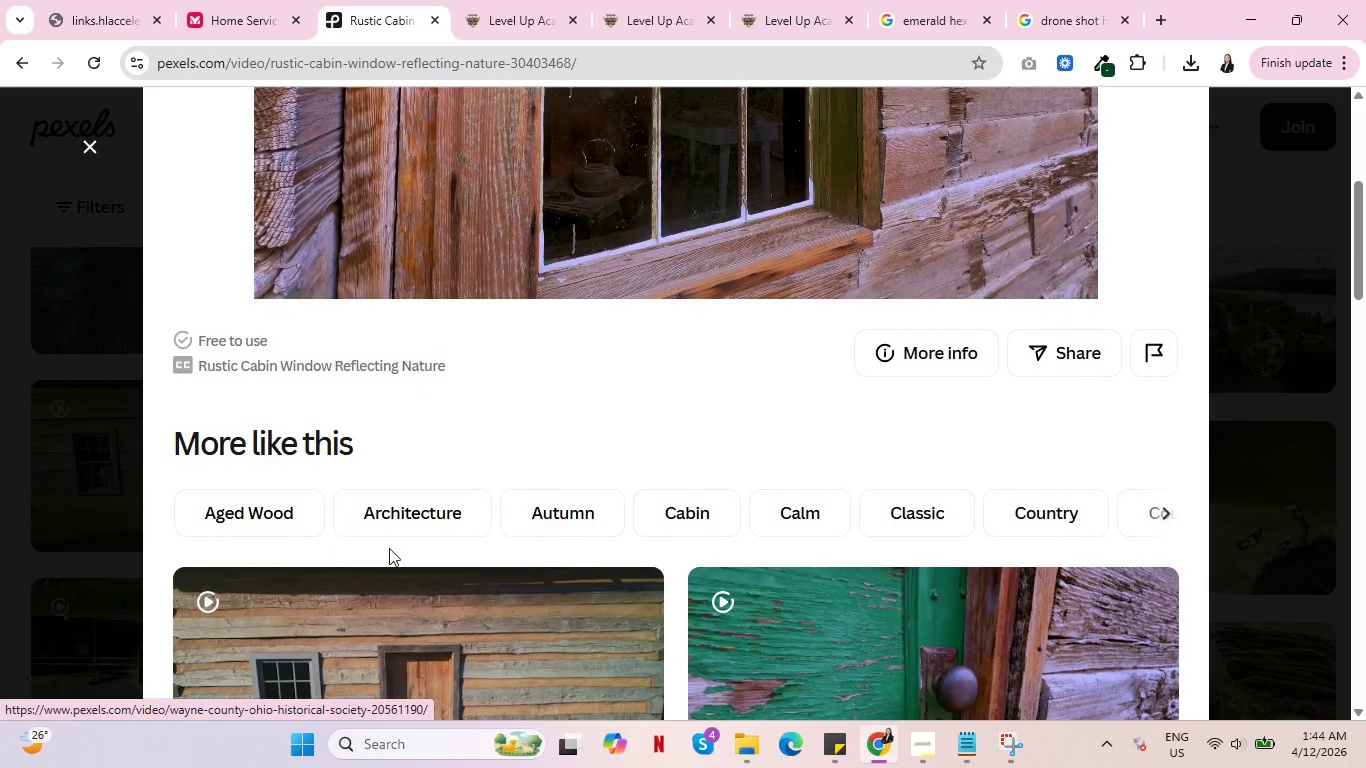 
left_click([394, 514])
 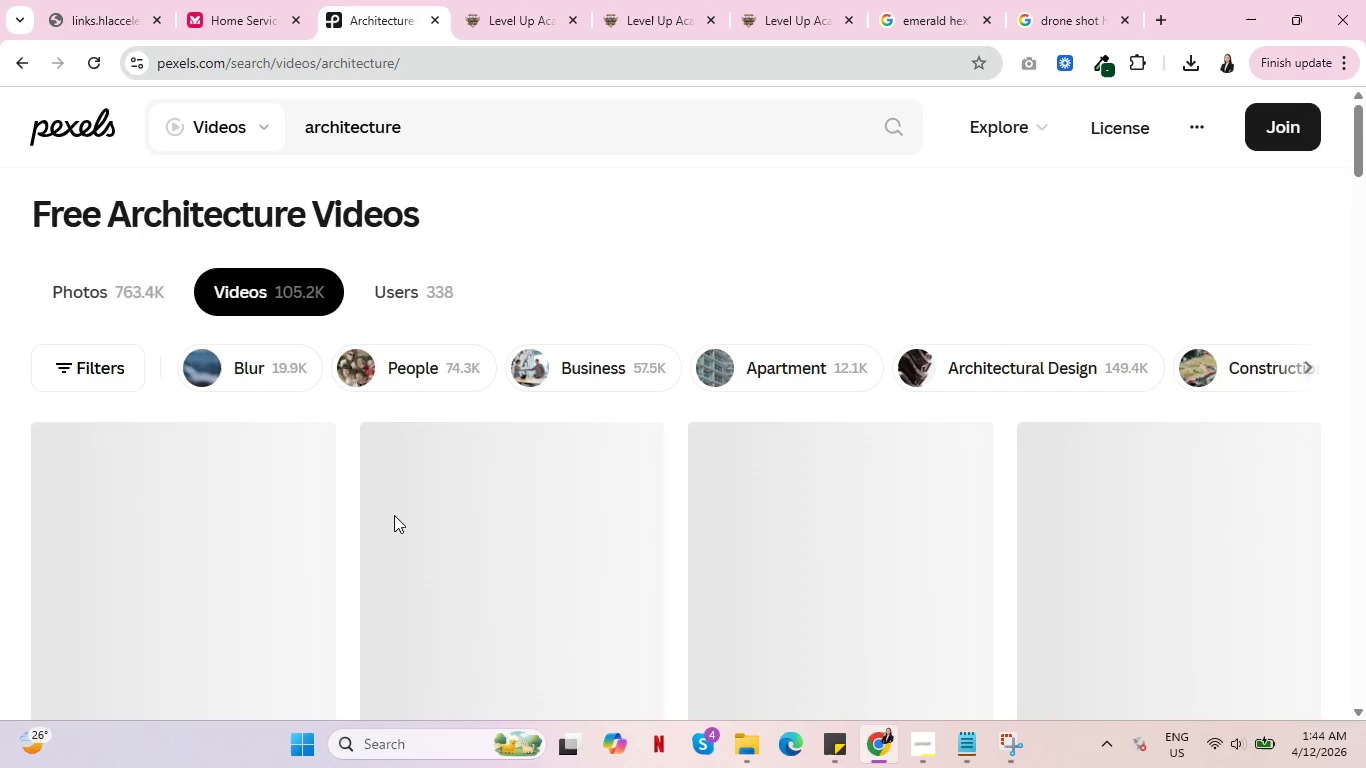 
scroll: coordinate [1303, 462], scroll_direction: down, amount: 6.0
 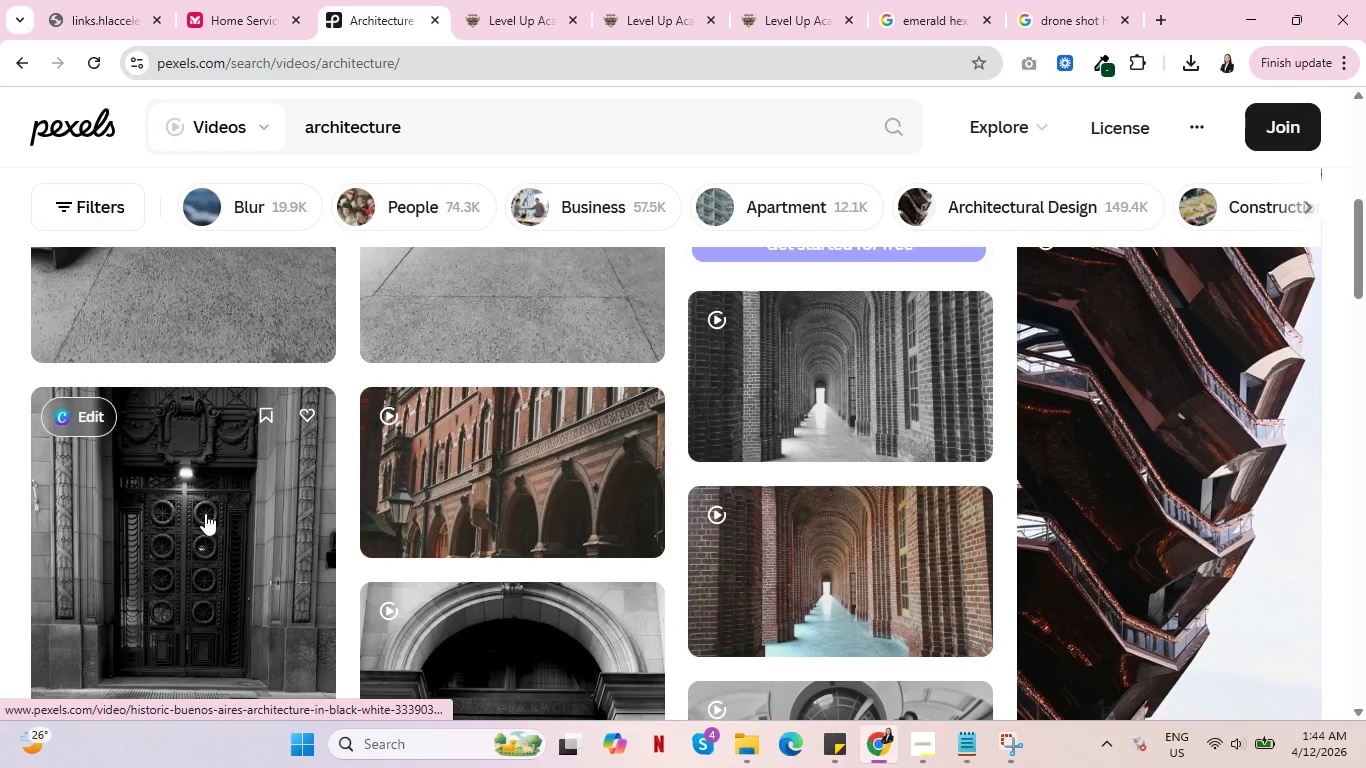 
left_click([1164, 445])
 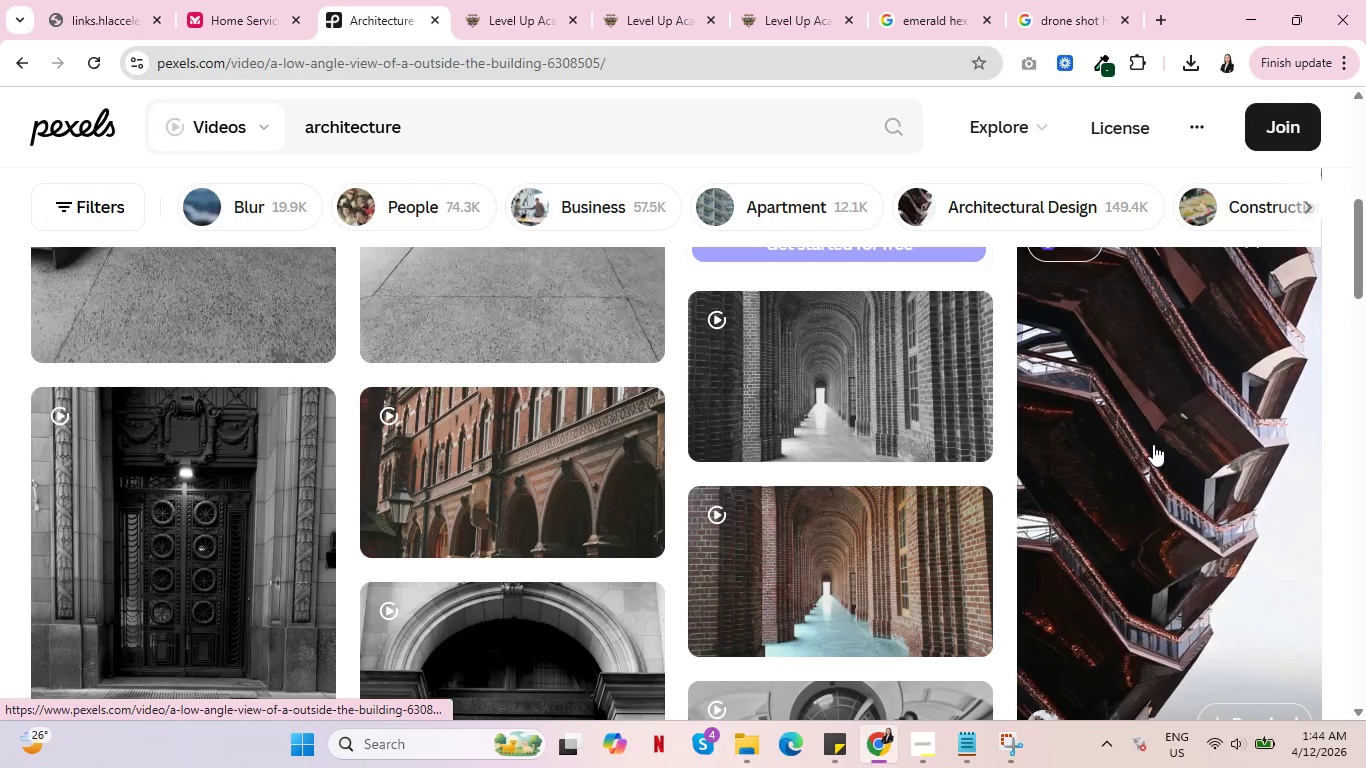 
mouse_move([1126, 439])
 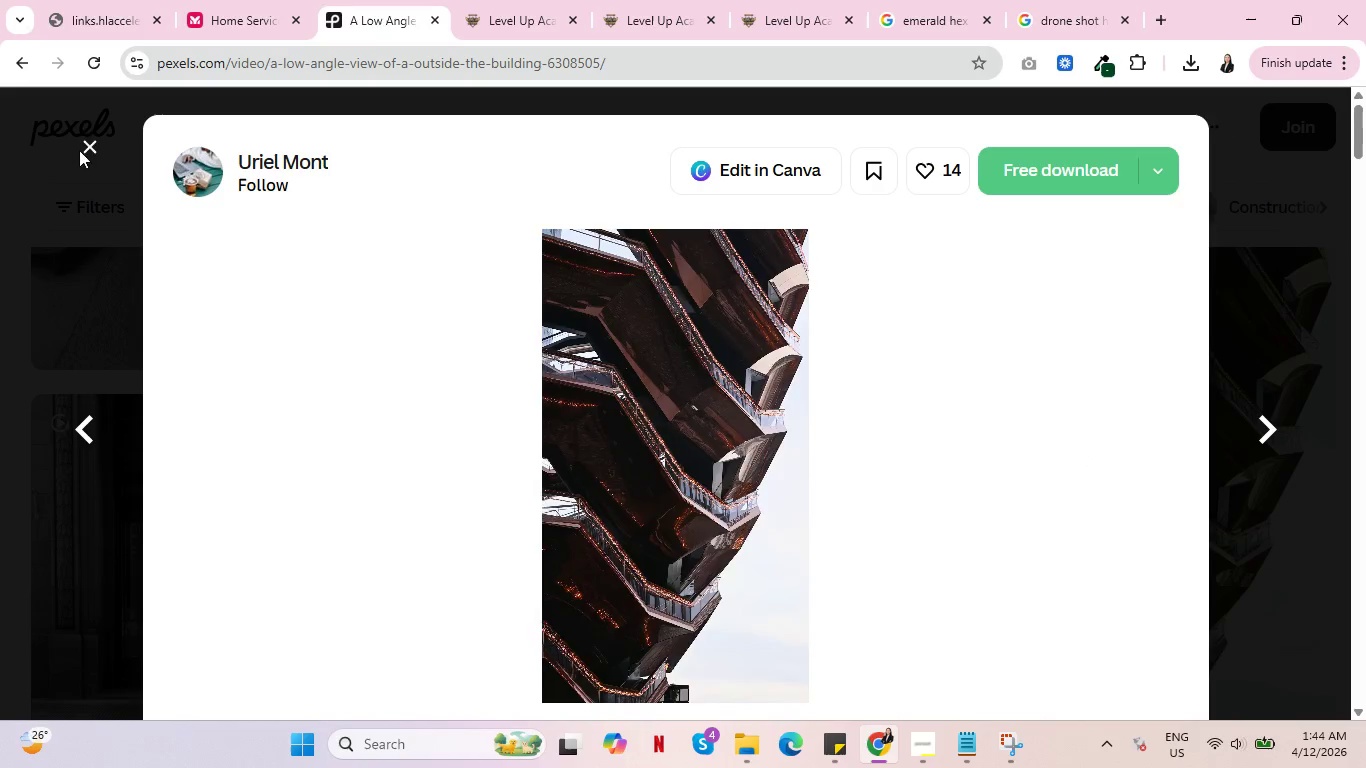 
left_click([86, 136])
 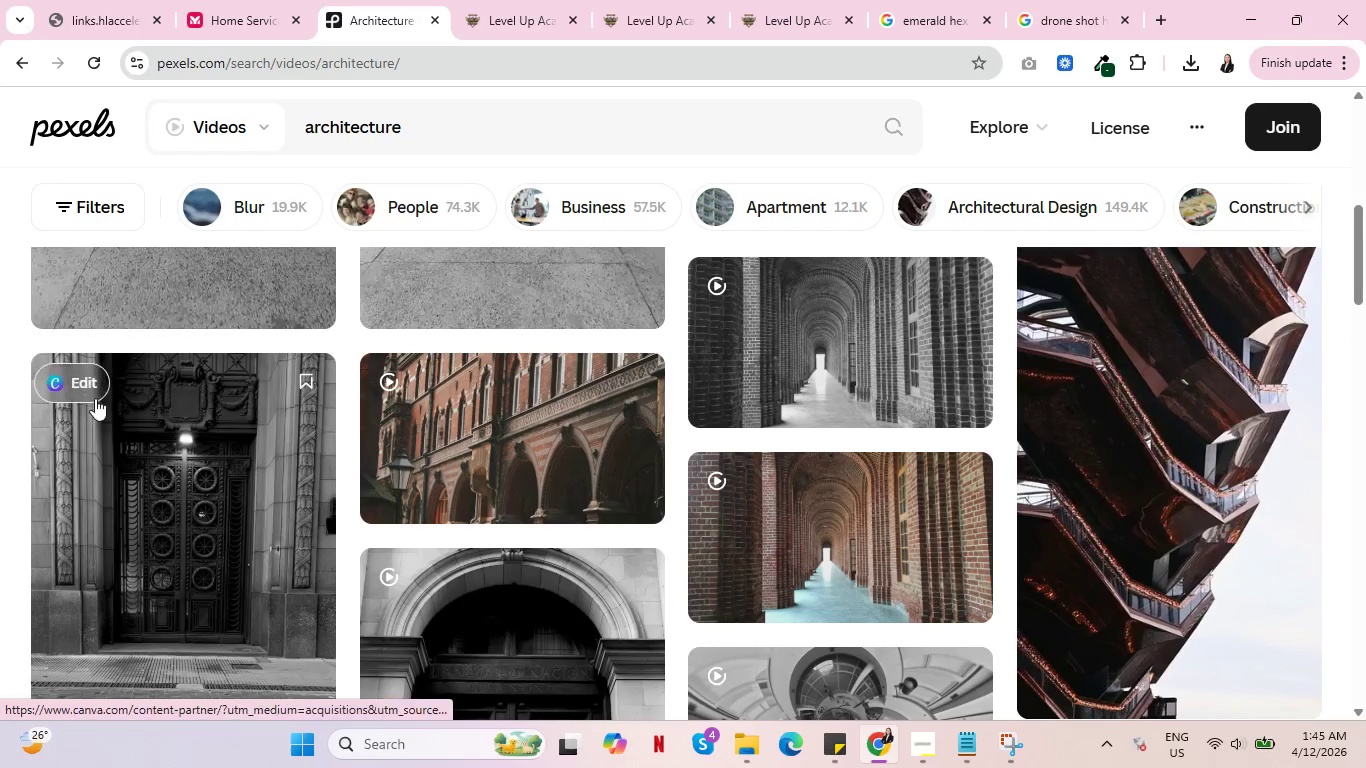 
scroll: coordinate [593, 561], scroll_direction: down, amount: 13.0
 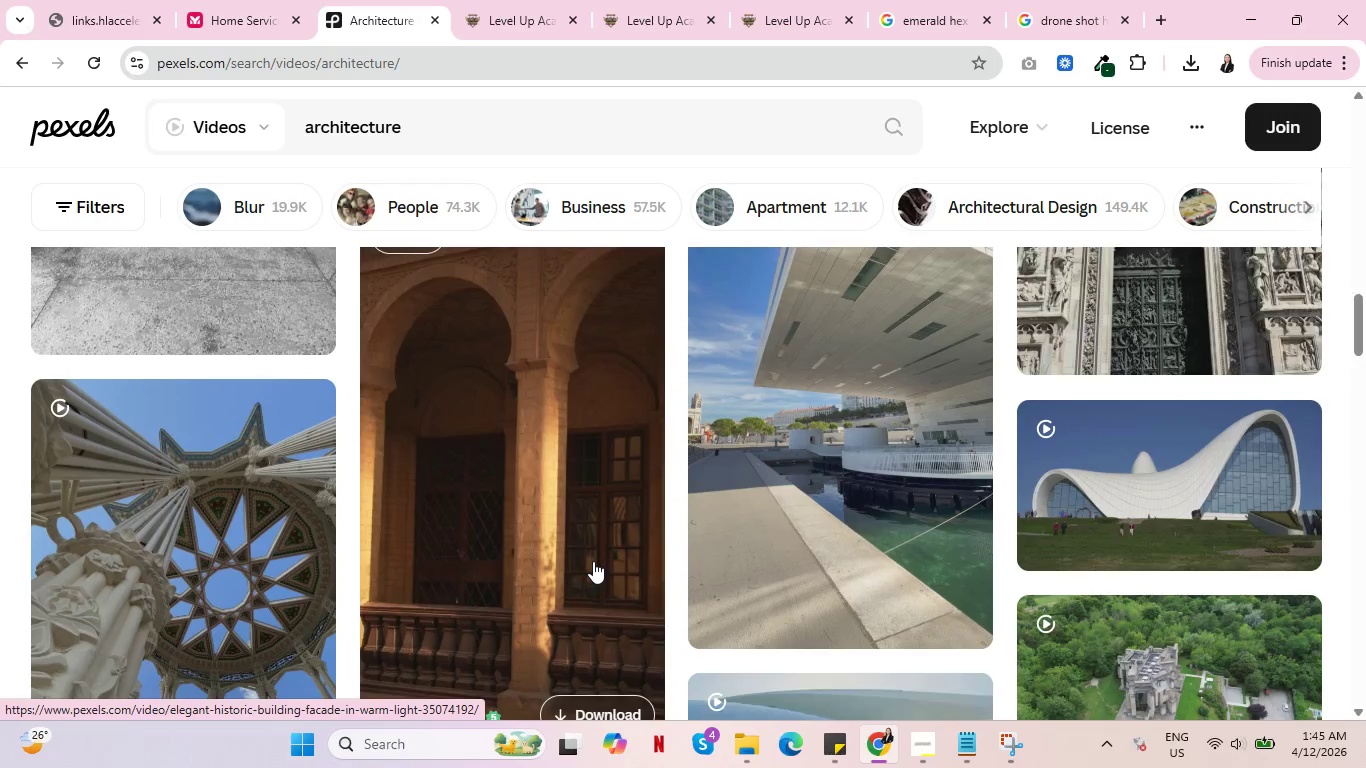 
scroll: coordinate [1186, 377], scroll_direction: down, amount: 16.0
 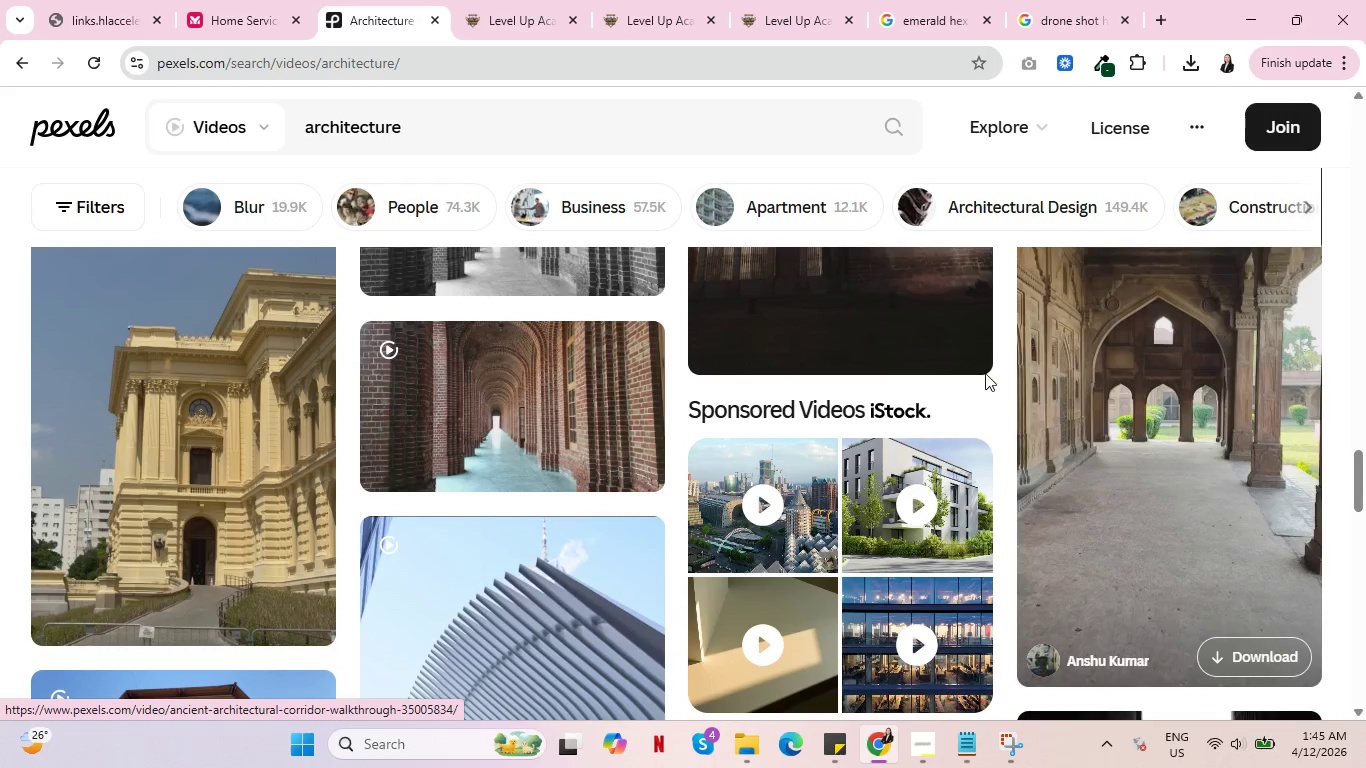 
scroll: coordinate [897, 375], scroll_direction: down, amount: 13.0
 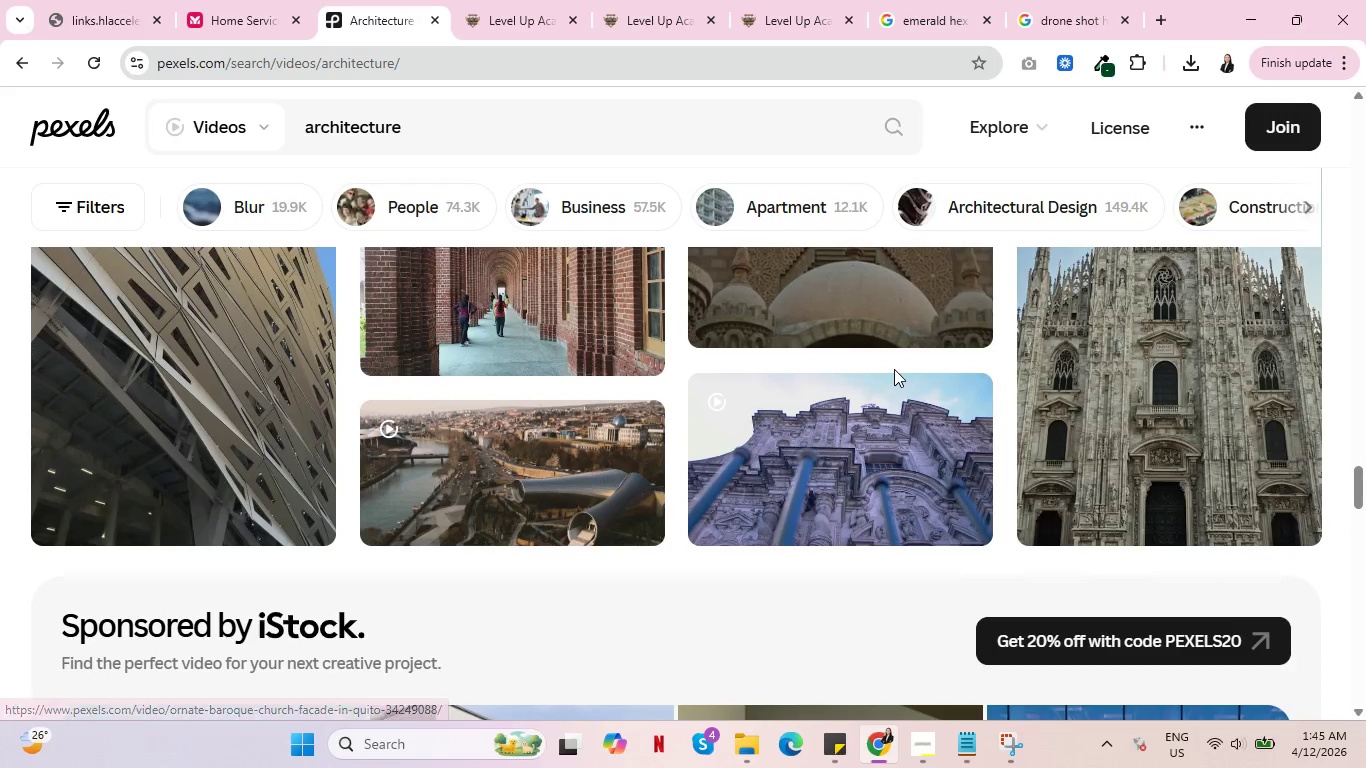 
scroll: coordinate [894, 369], scroll_direction: down, amount: 7.0
 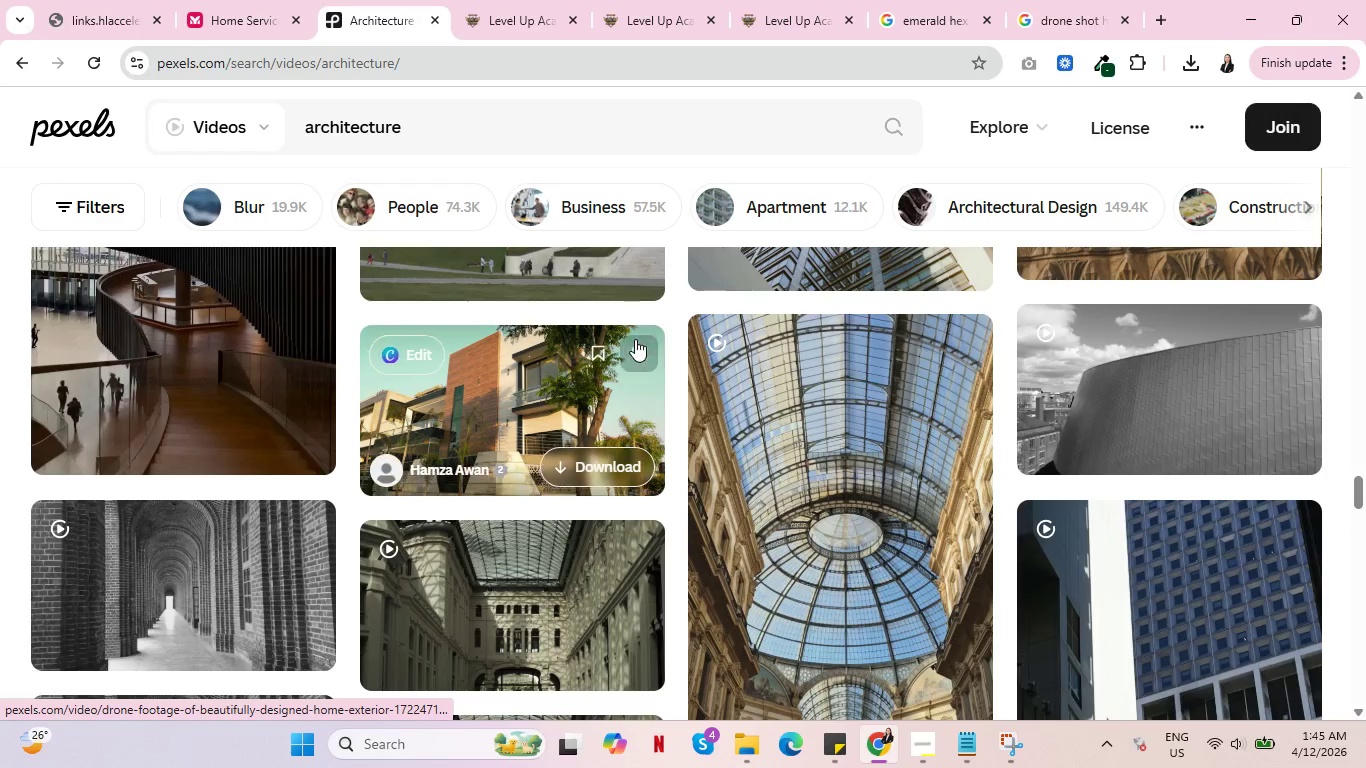 
left_click([1096, 0])
 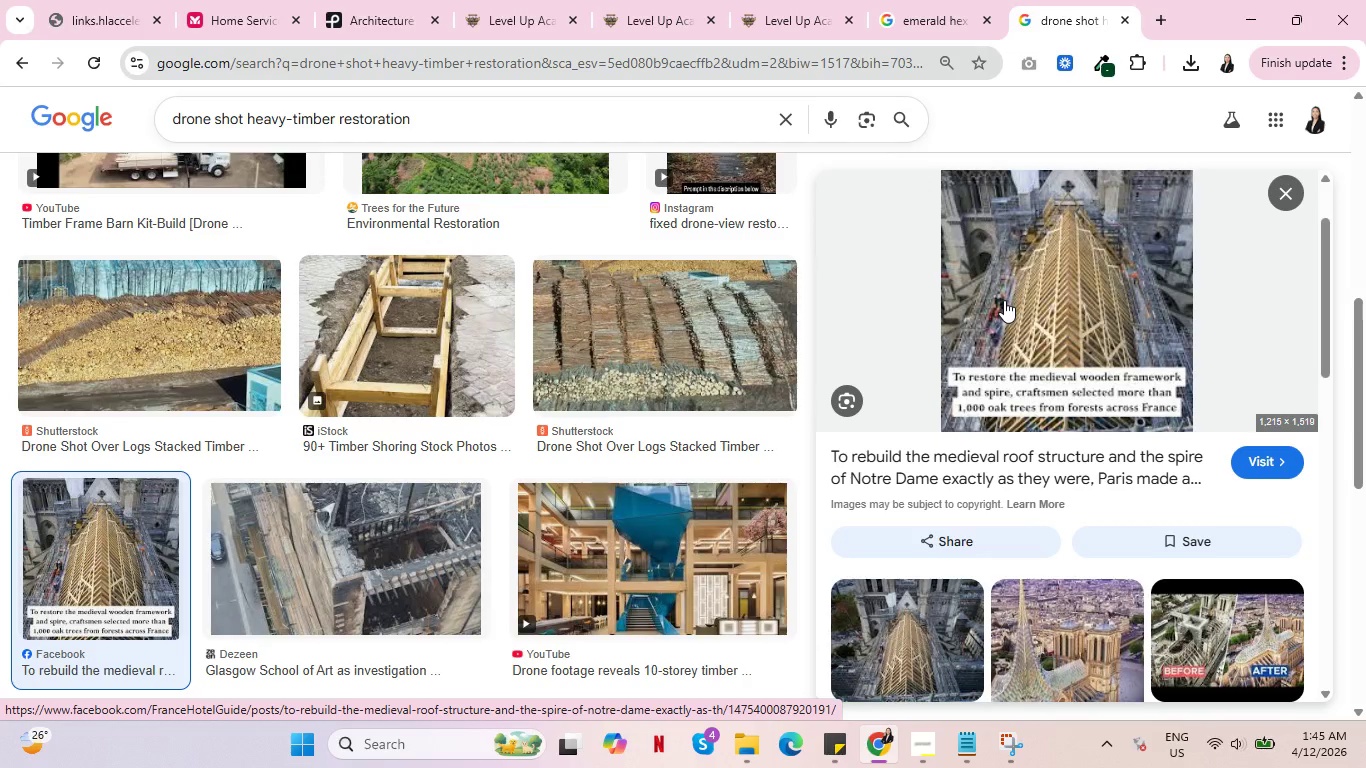 
wait(16.83)
 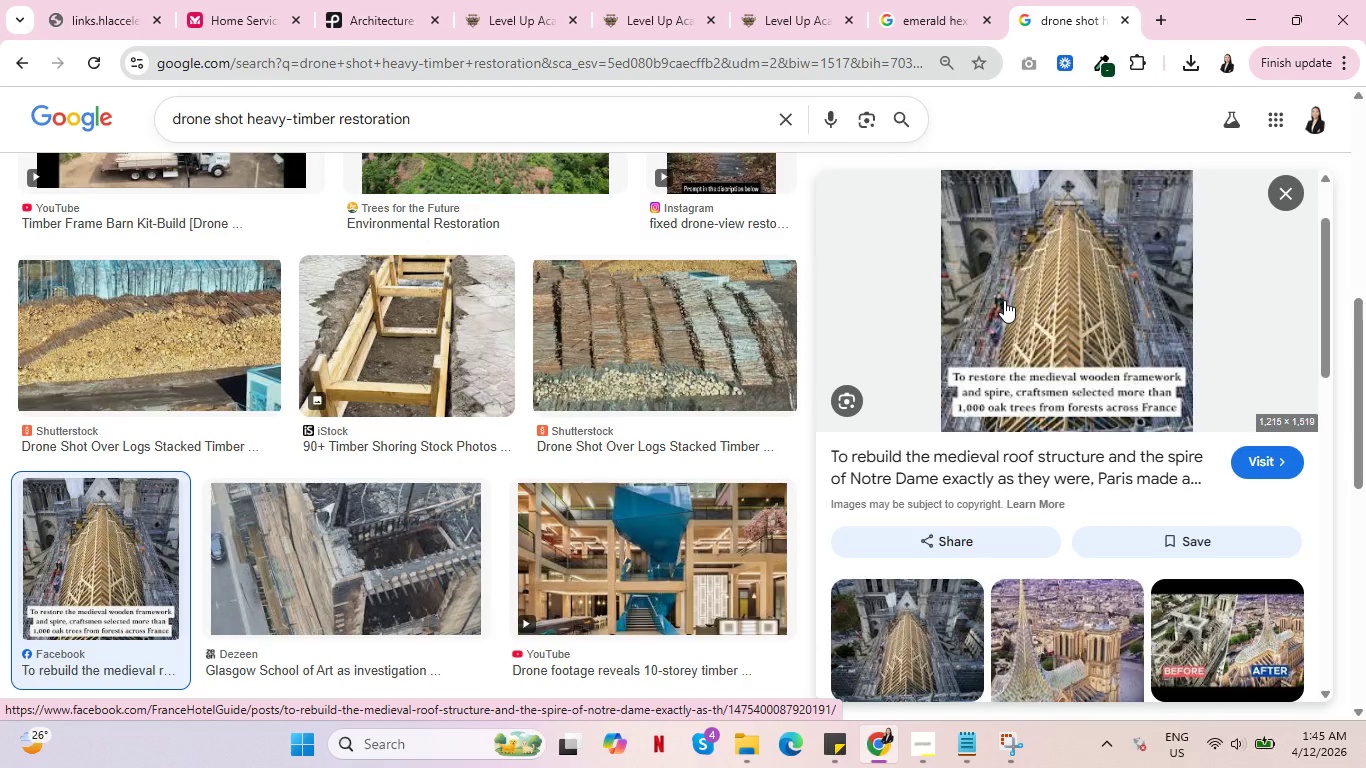 
scroll: coordinate [1001, 302], scroll_direction: down, amount: 4.0
 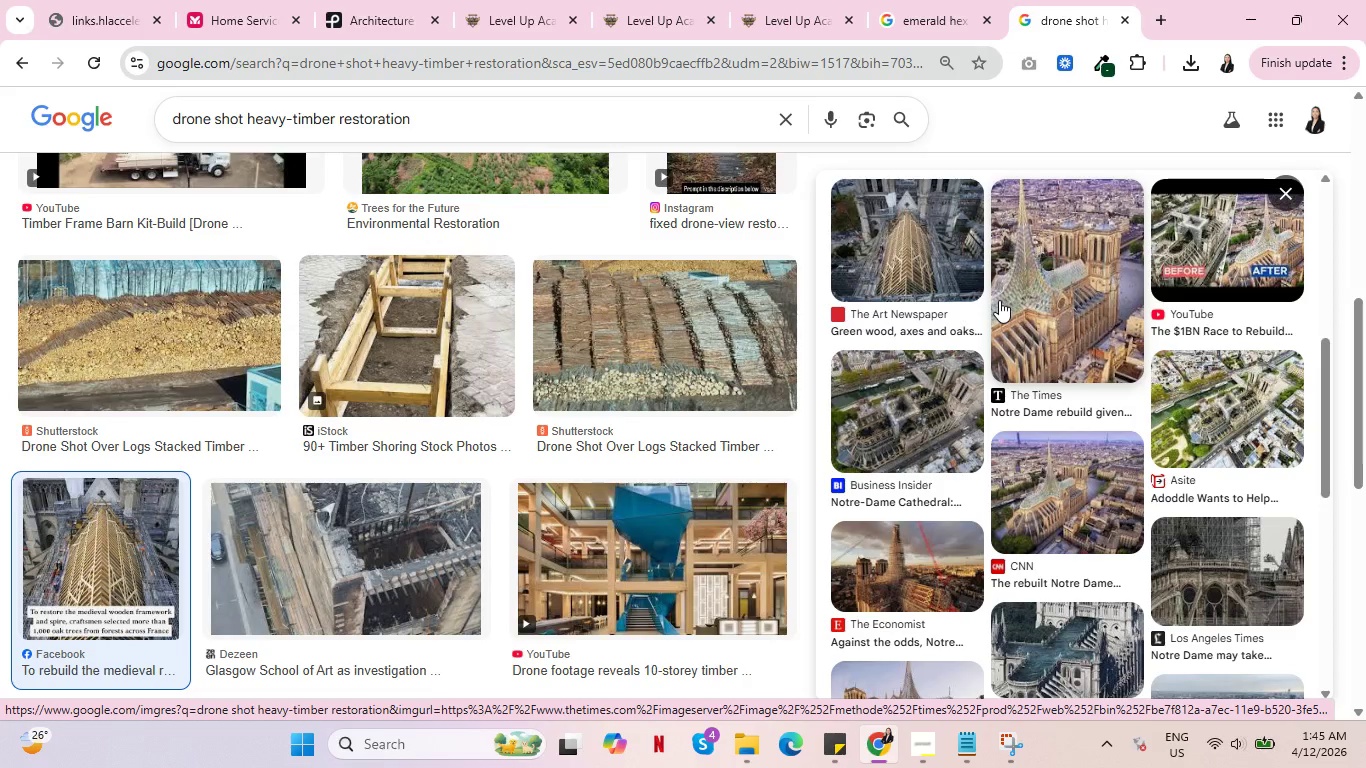 
wait(9.39)
 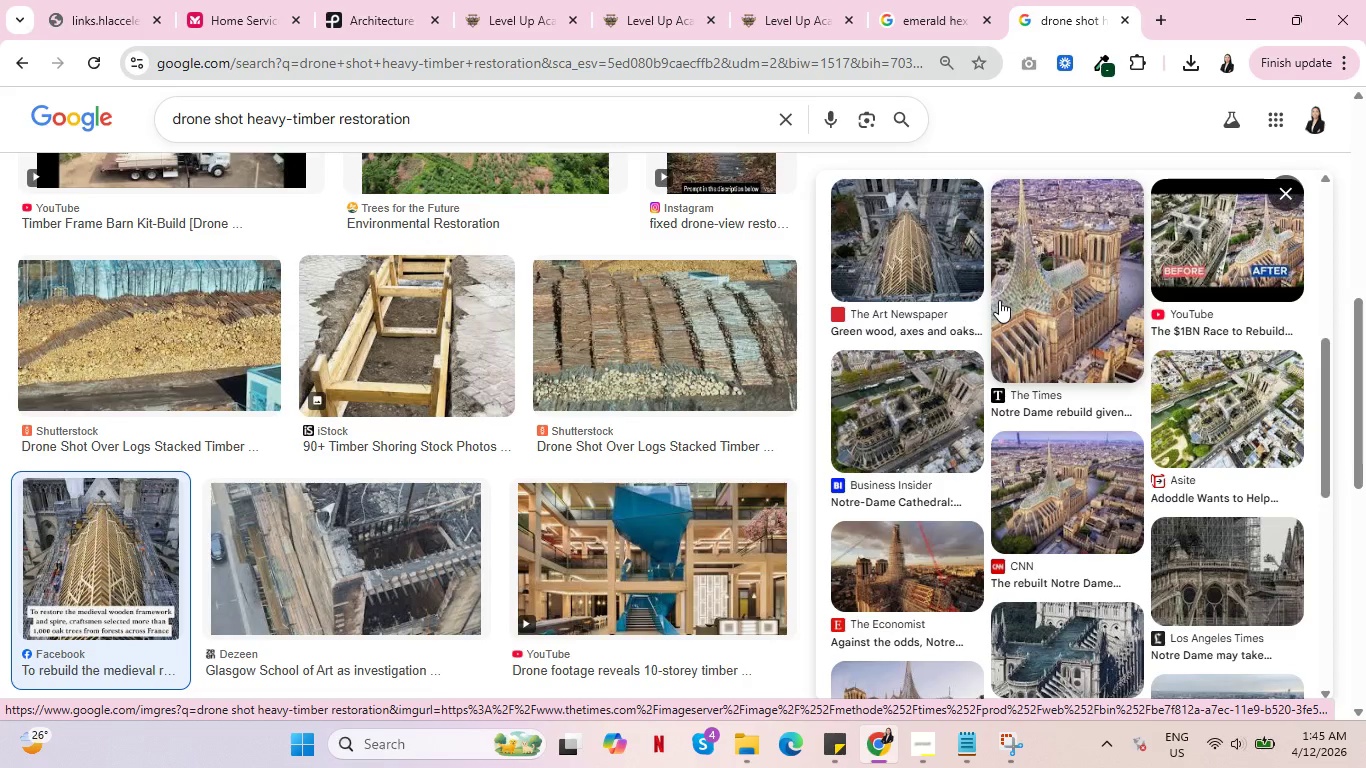 
scroll: coordinate [725, 357], scroll_direction: down, amount: 11.0
 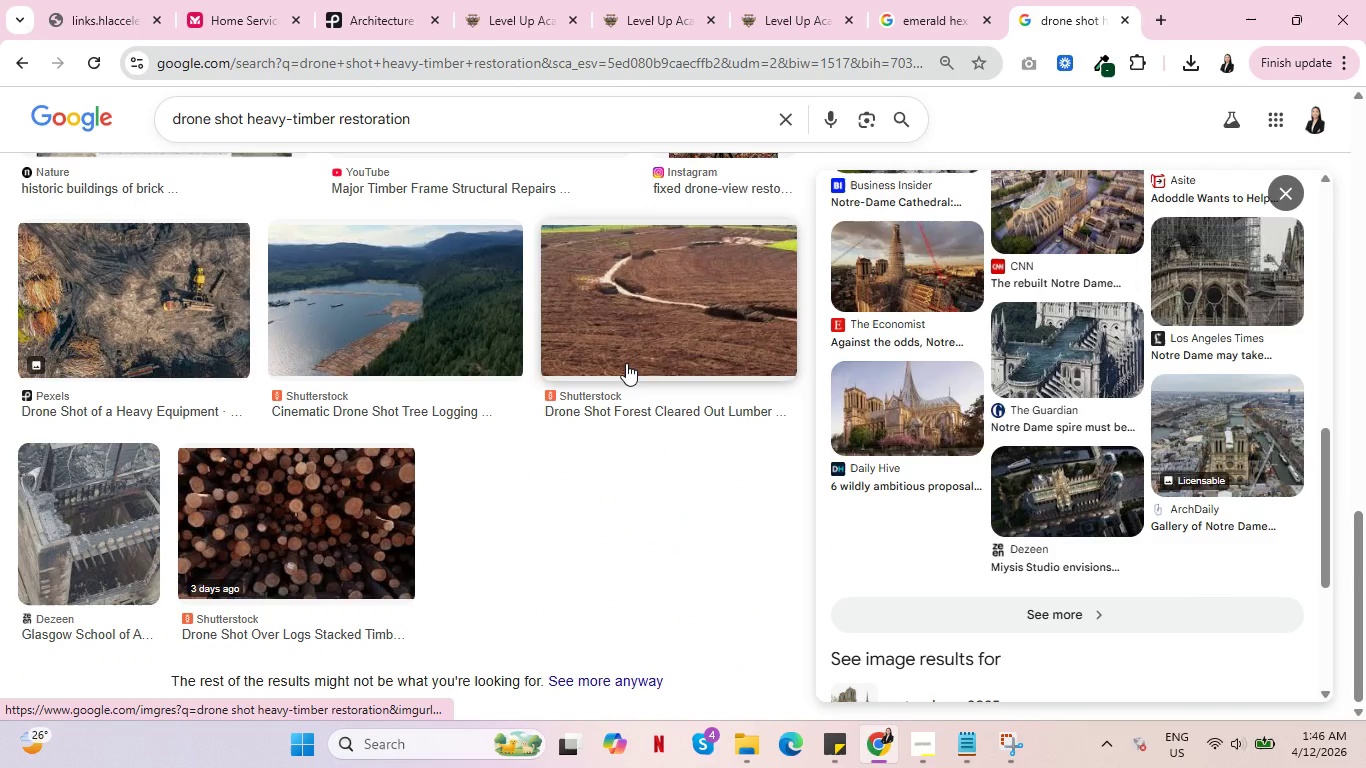 
scroll: coordinate [552, 367], scroll_direction: up, amount: 19.0
 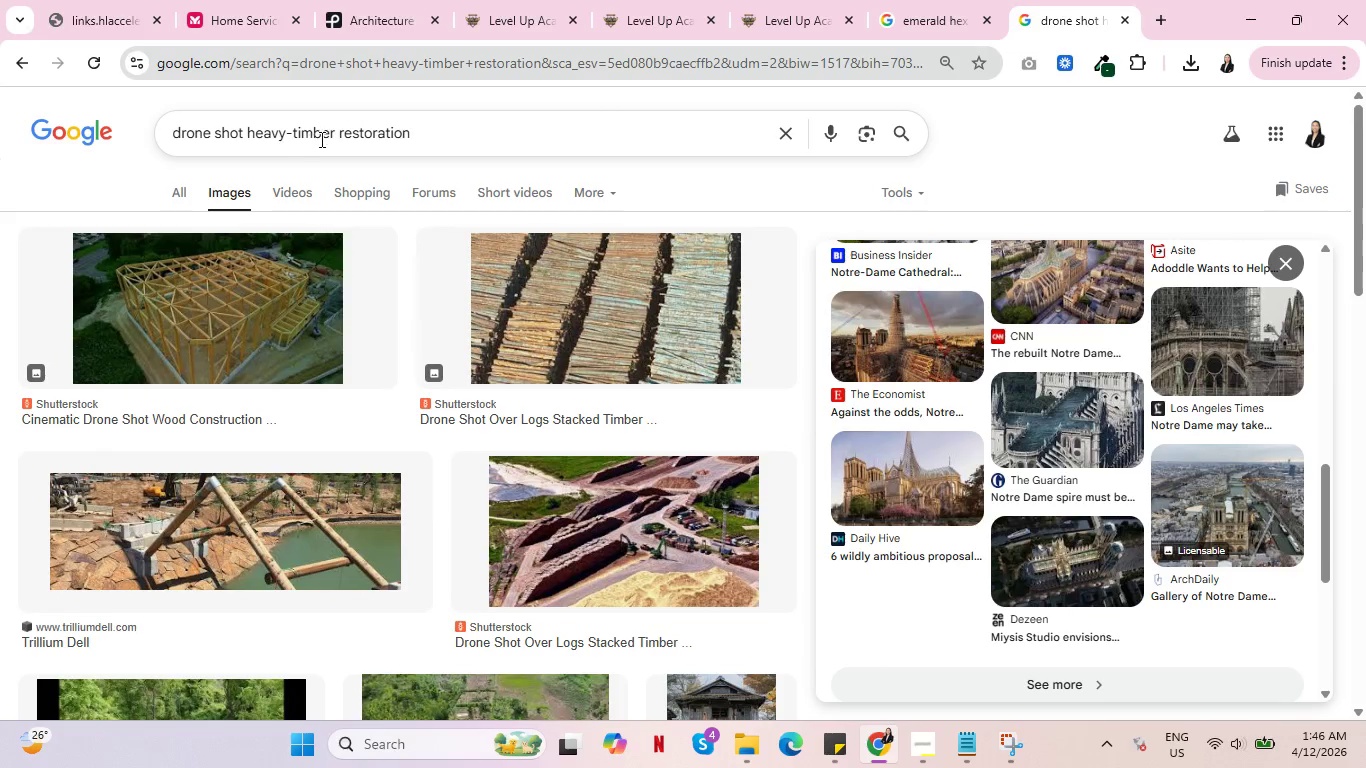 
left_click_drag(start_coordinate=[339, 134], to_coordinate=[493, 122])
 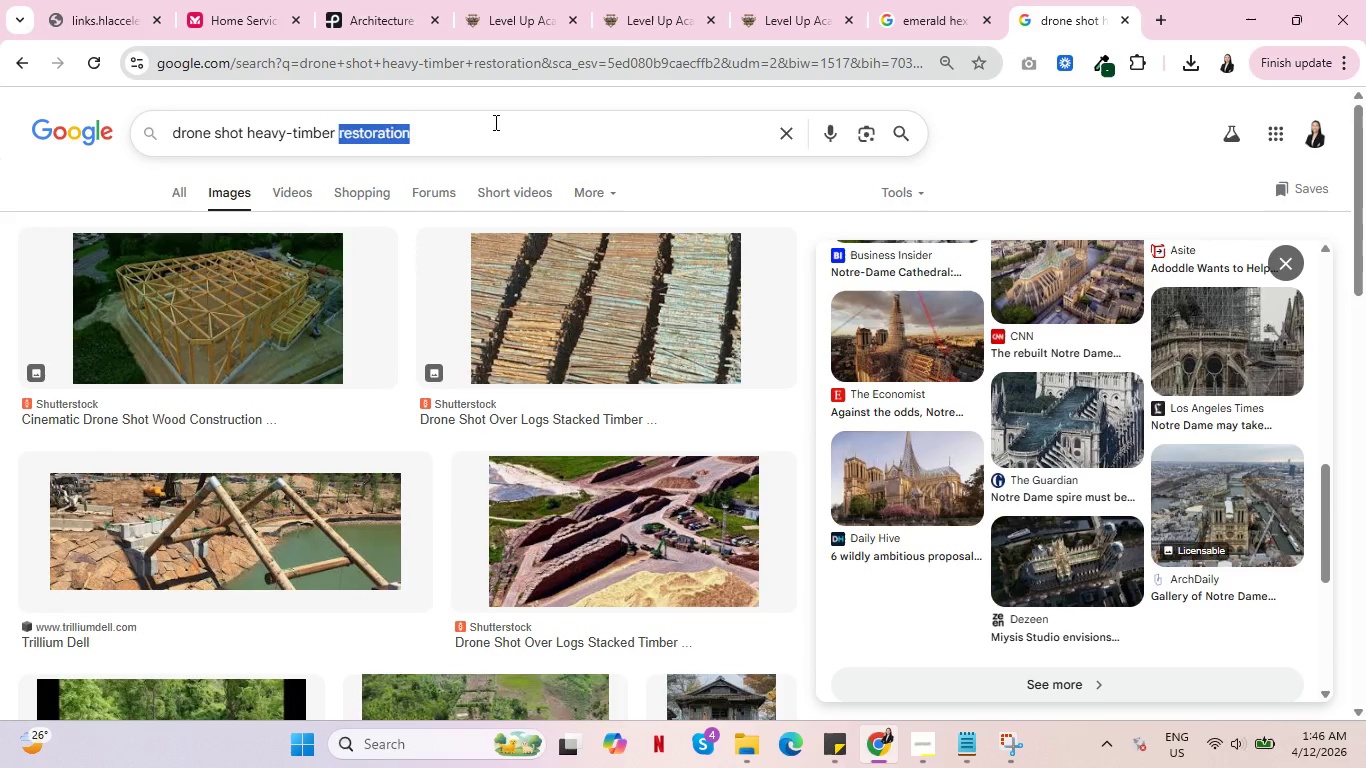 
type(structure)
 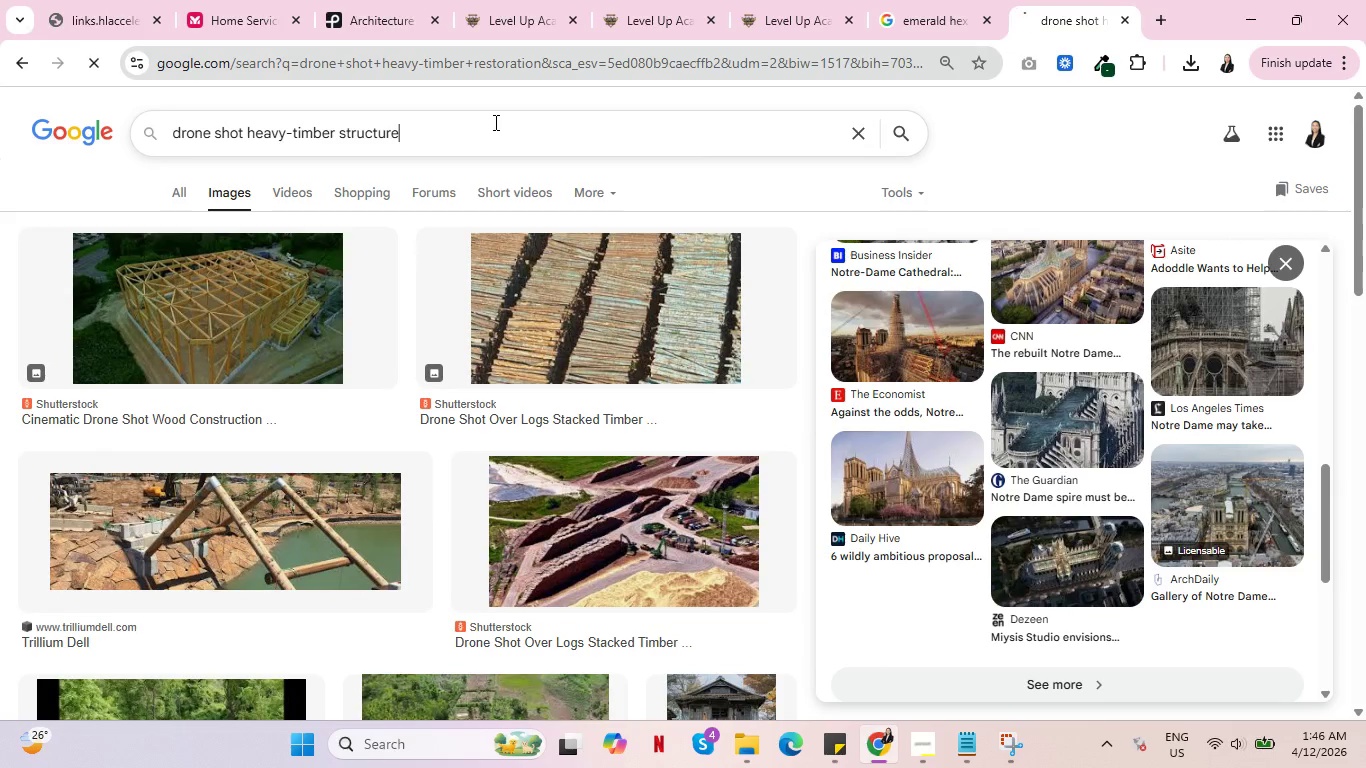 
key(Enter)
 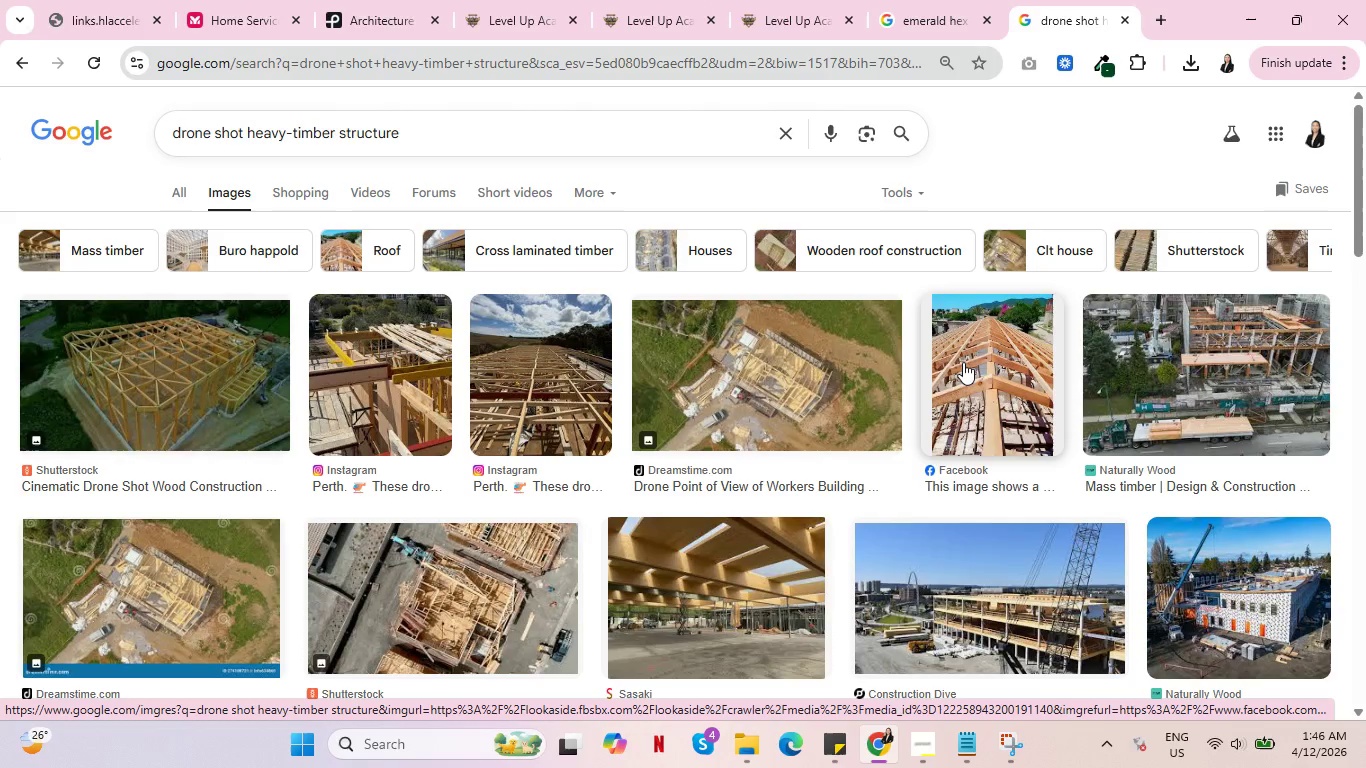 
wait(15.99)
 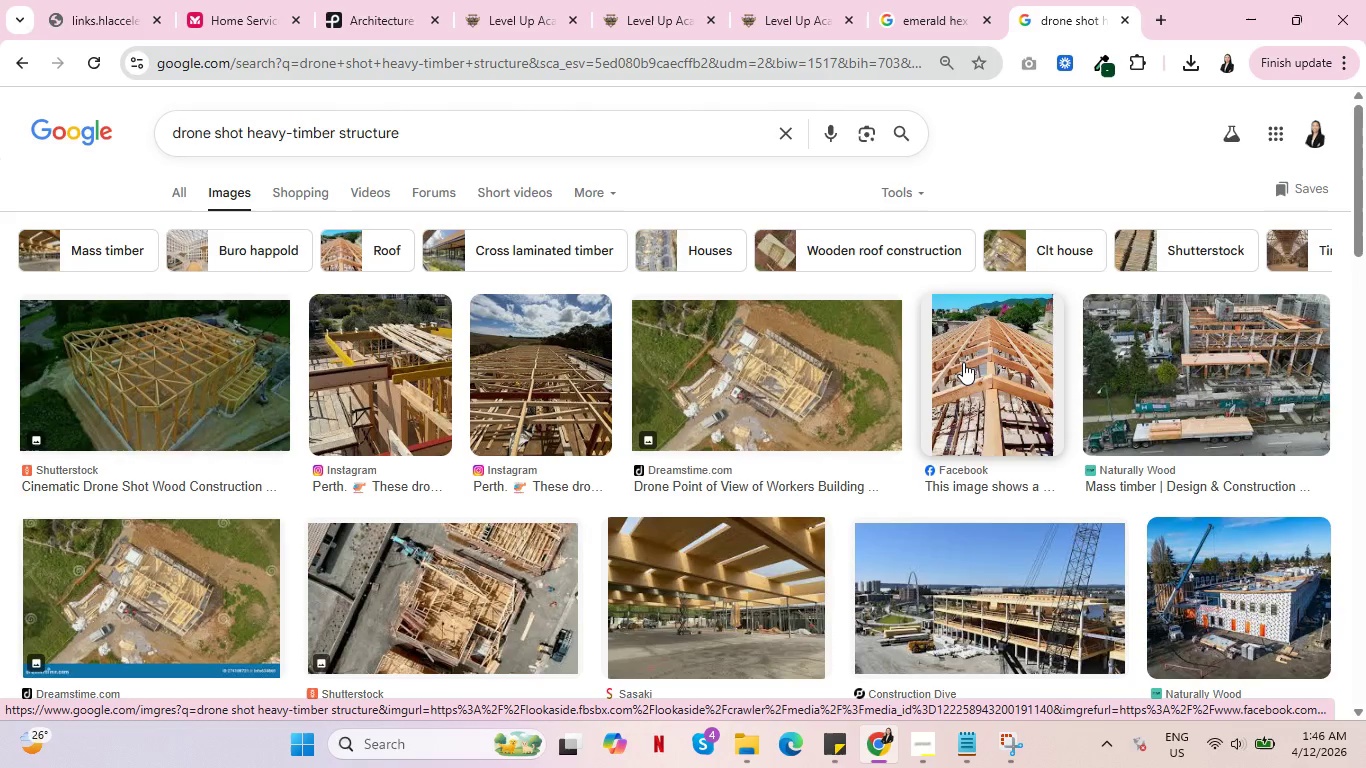 
left_click_drag(start_coordinate=[419, 121], to_coordinate=[325, 121])
 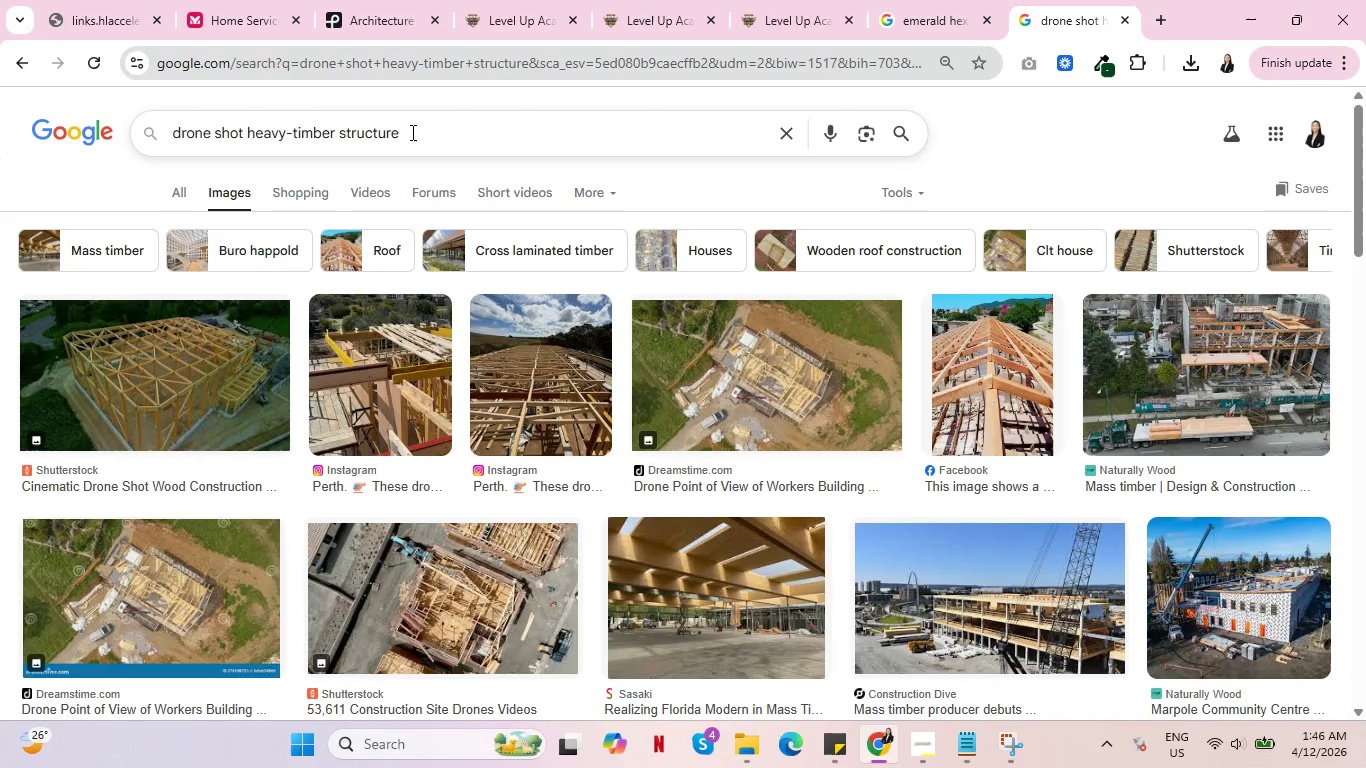 
left_click_drag(start_coordinate=[411, 132], to_coordinate=[246, 128])
 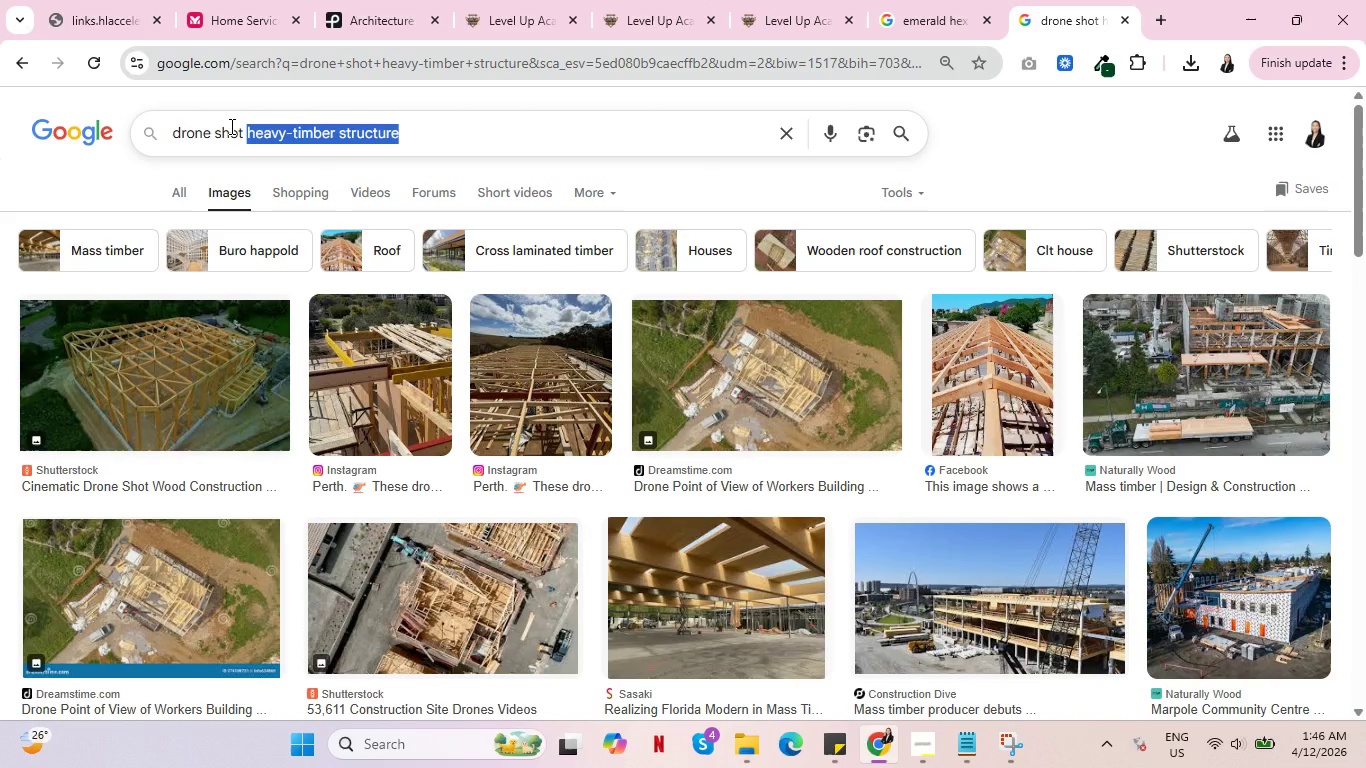 
key(Control+C)
 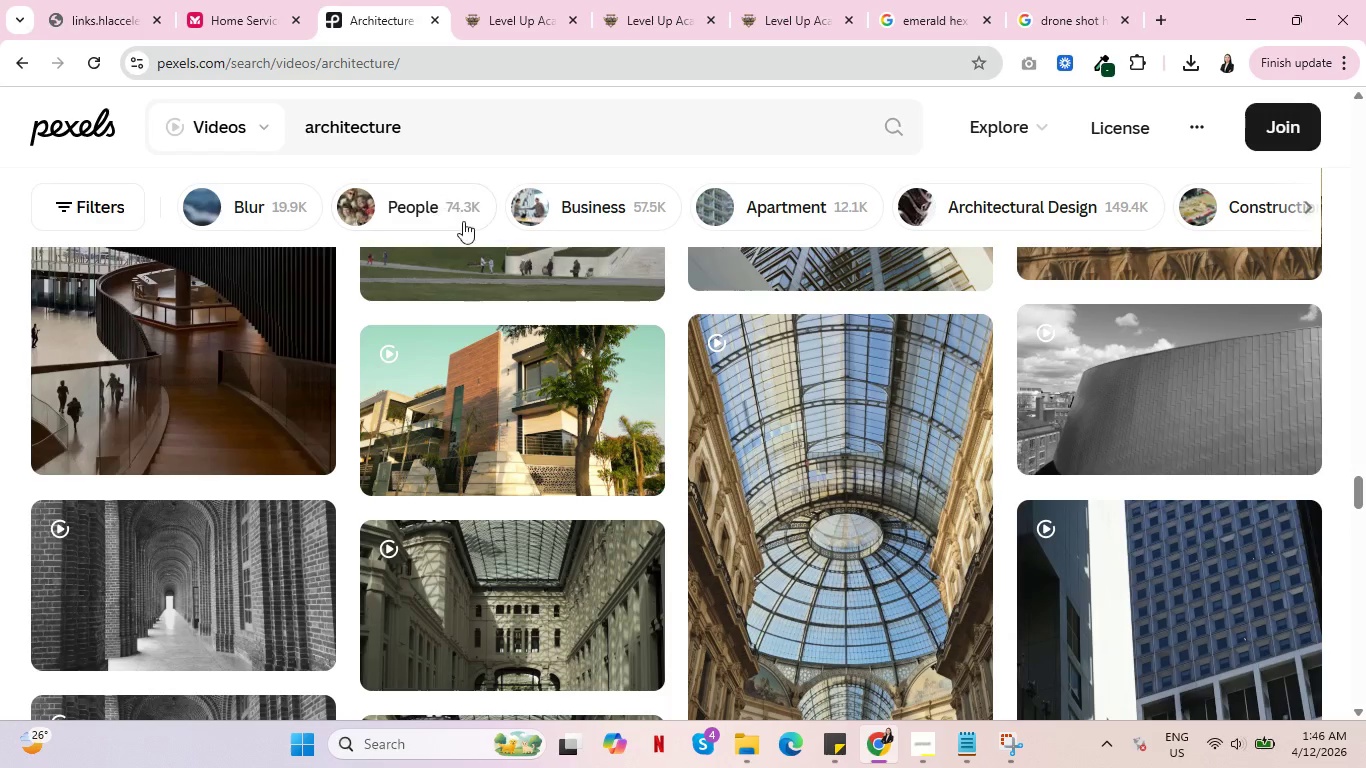 
left_click_drag(start_coordinate=[429, 127], to_coordinate=[288, 124])
 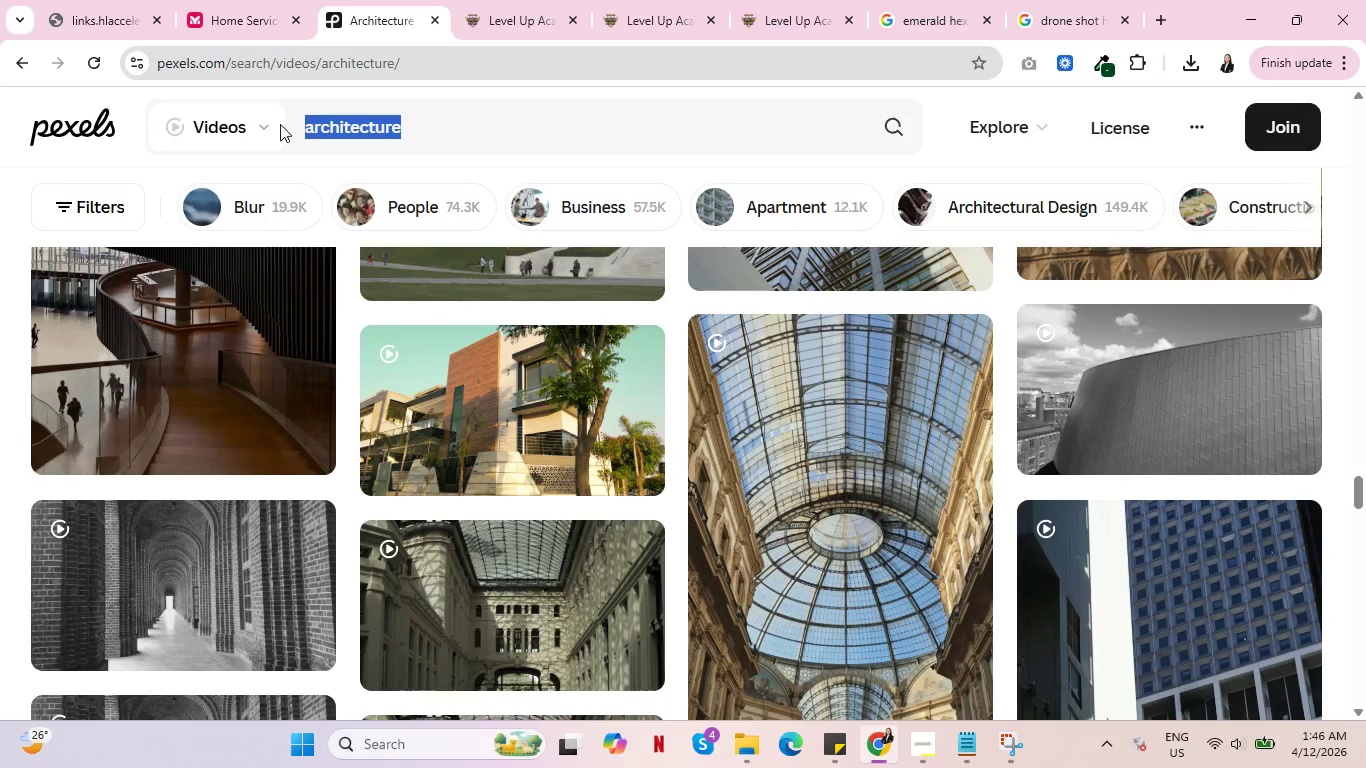 
key(Control+V)
 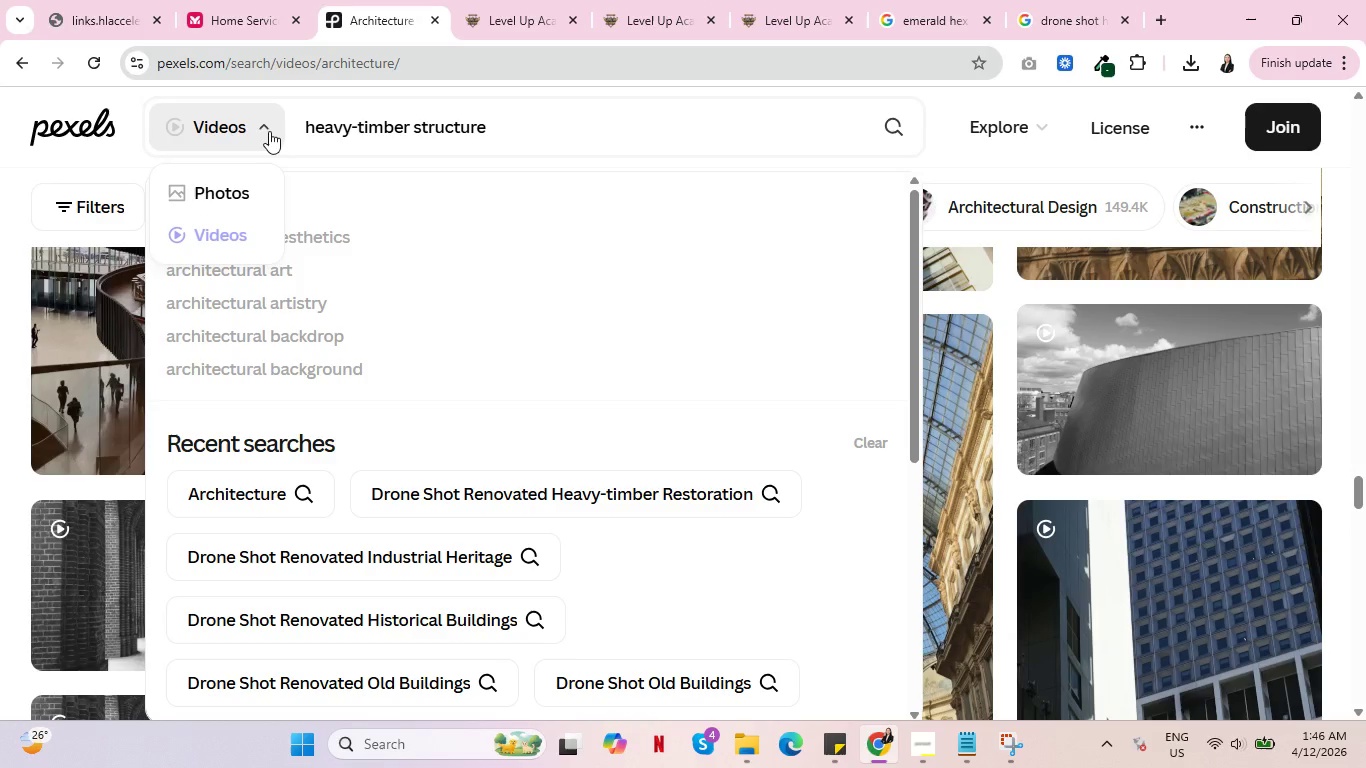 
key(Enter)
 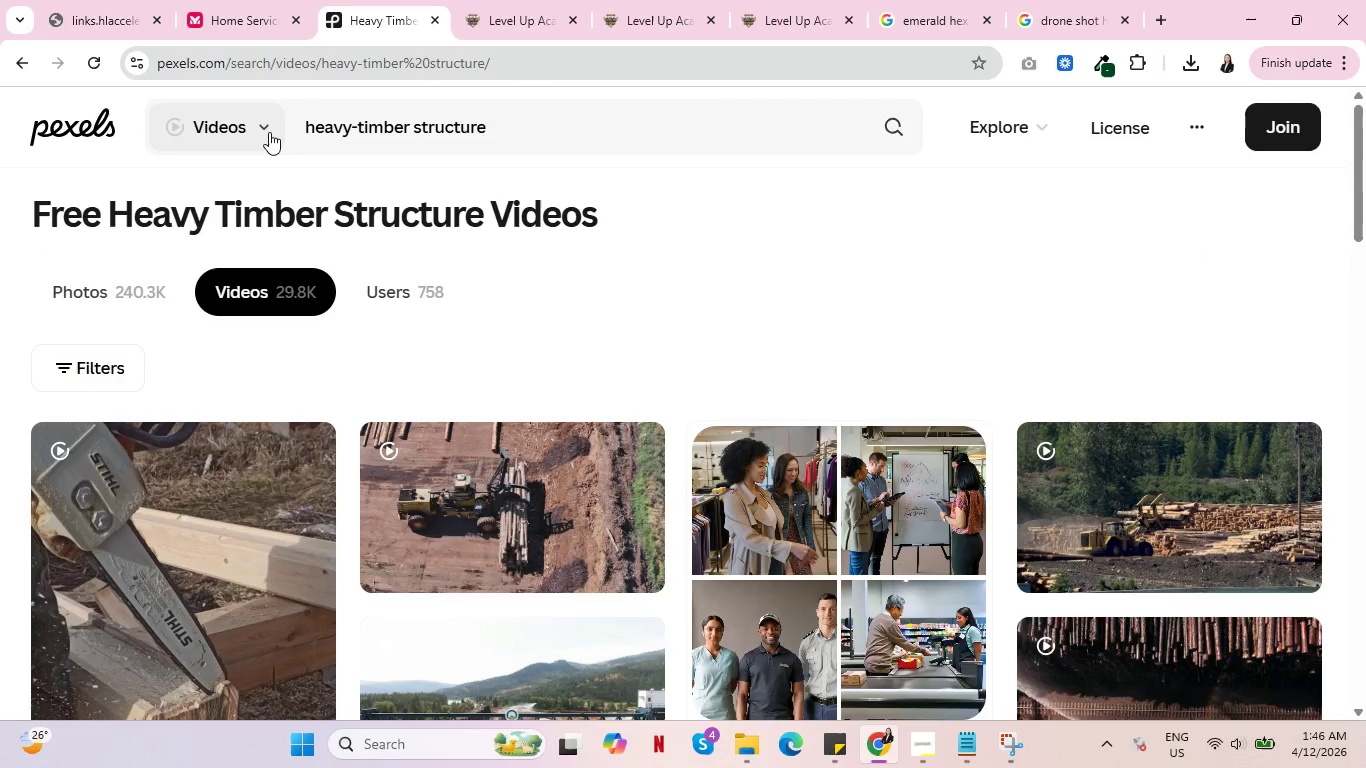 
wait(6.53)
 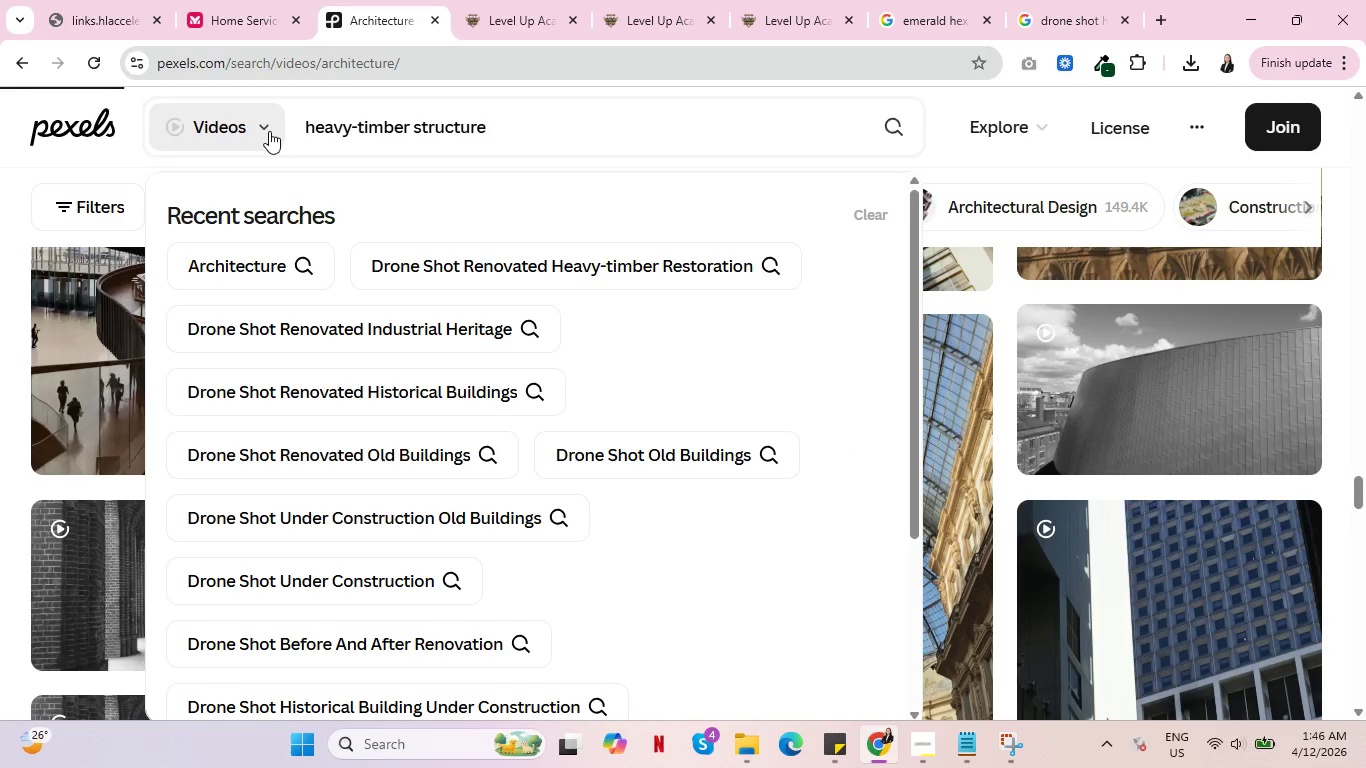 
scroll: coordinate [373, 367], scroll_direction: down, amount: 9.0
 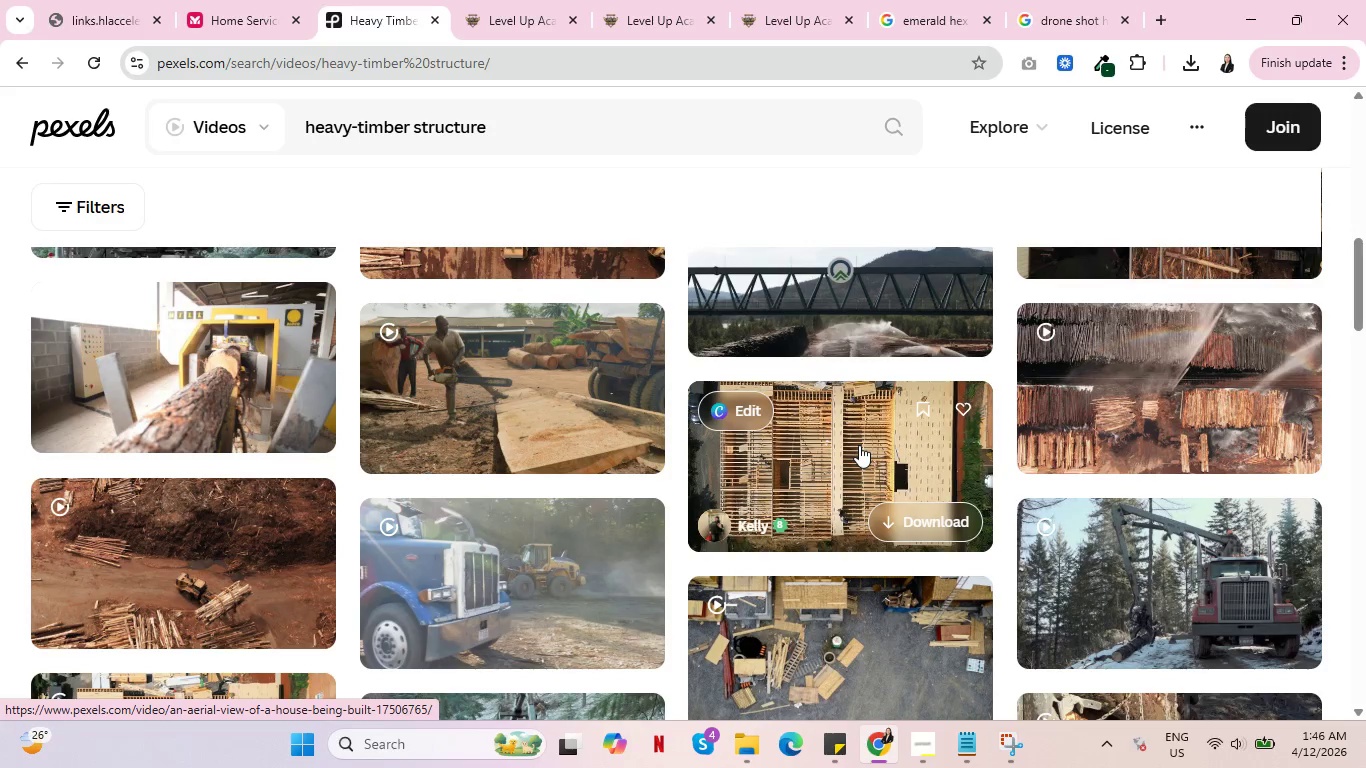 
wait(11.71)
 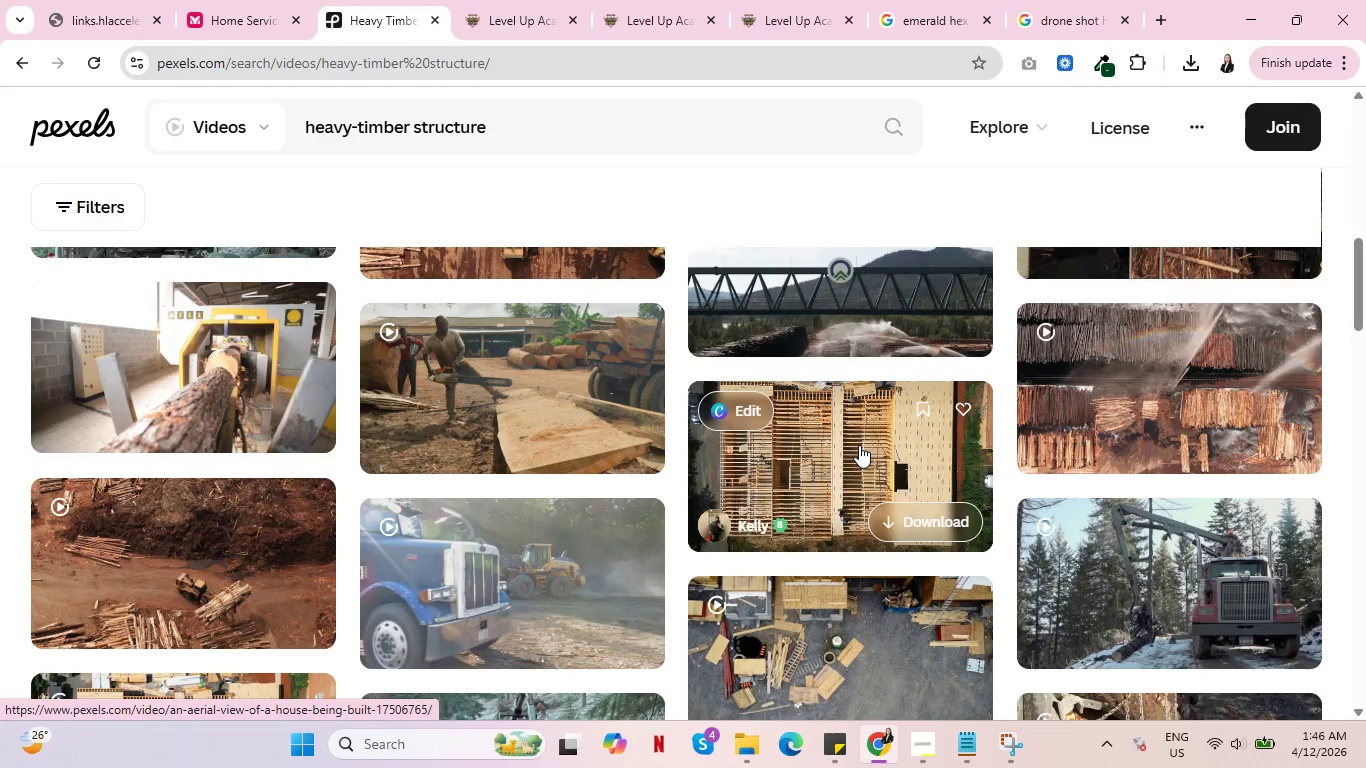 
scroll: coordinate [840, 452], scroll_direction: down, amount: 12.0
 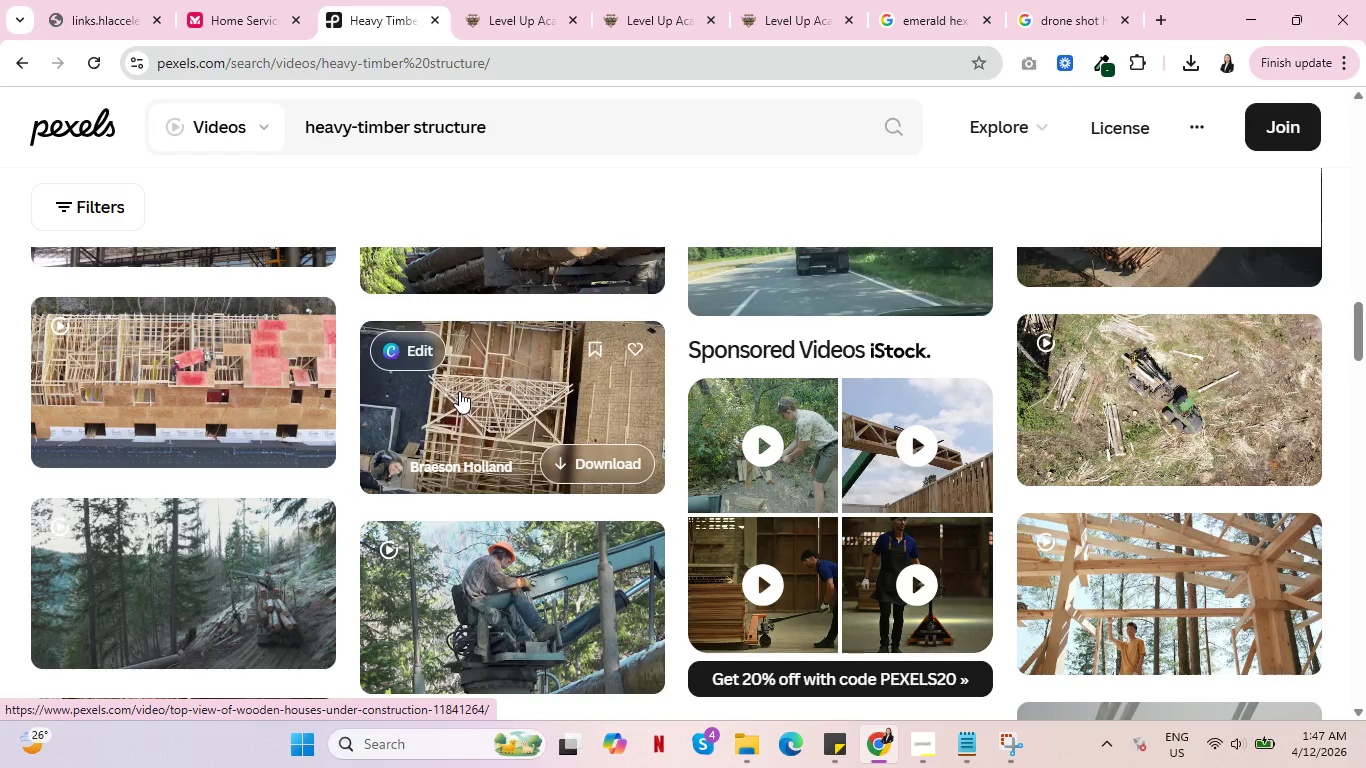 
wait(12.65)
 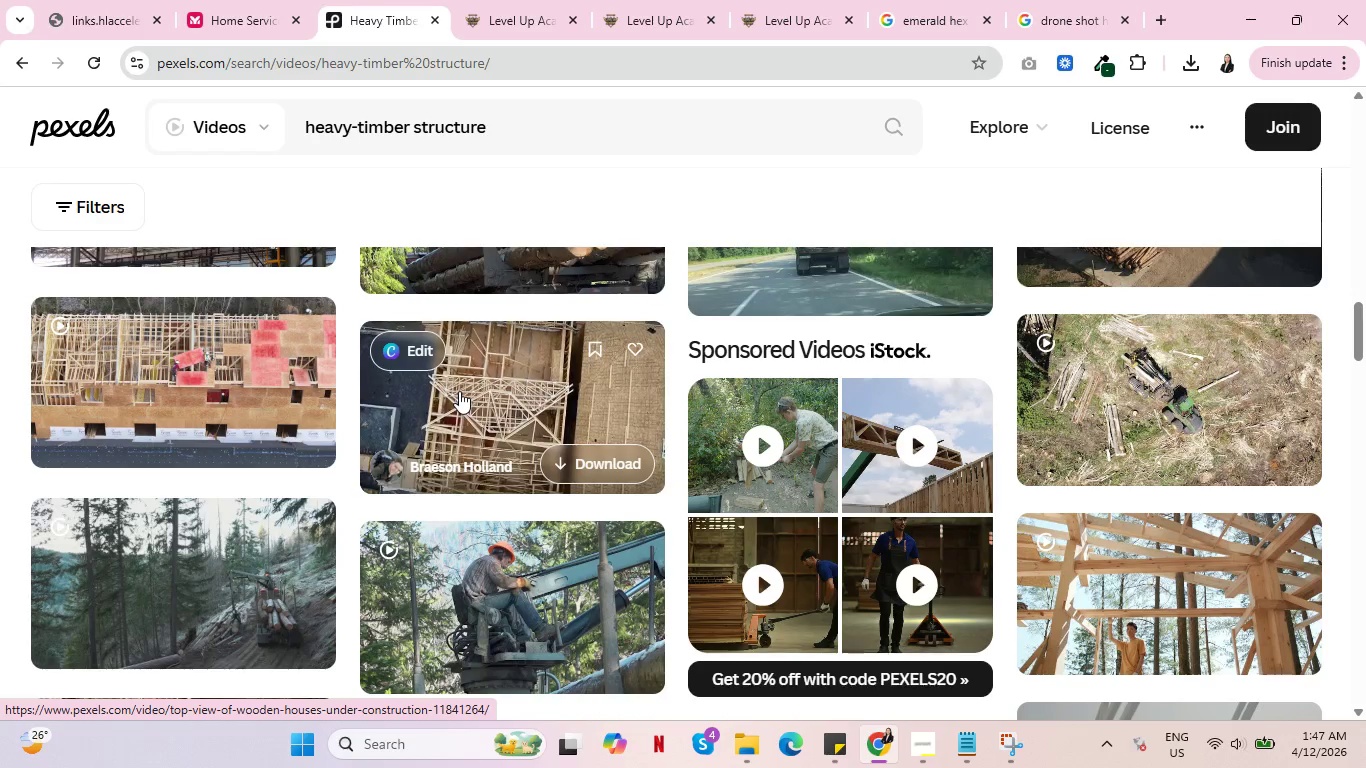 
scroll: coordinate [1170, 558], scroll_direction: down, amount: 4.0
 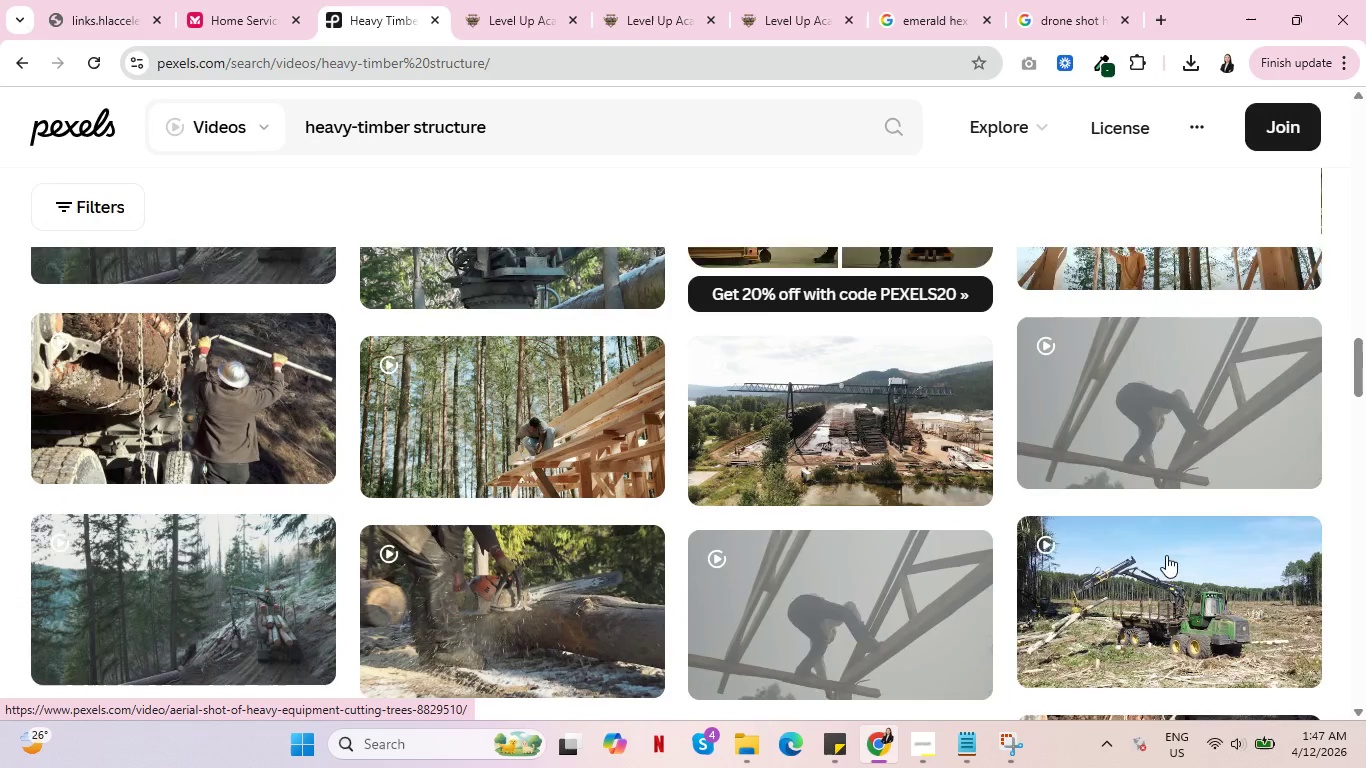 
mouse_move([1142, 546])
 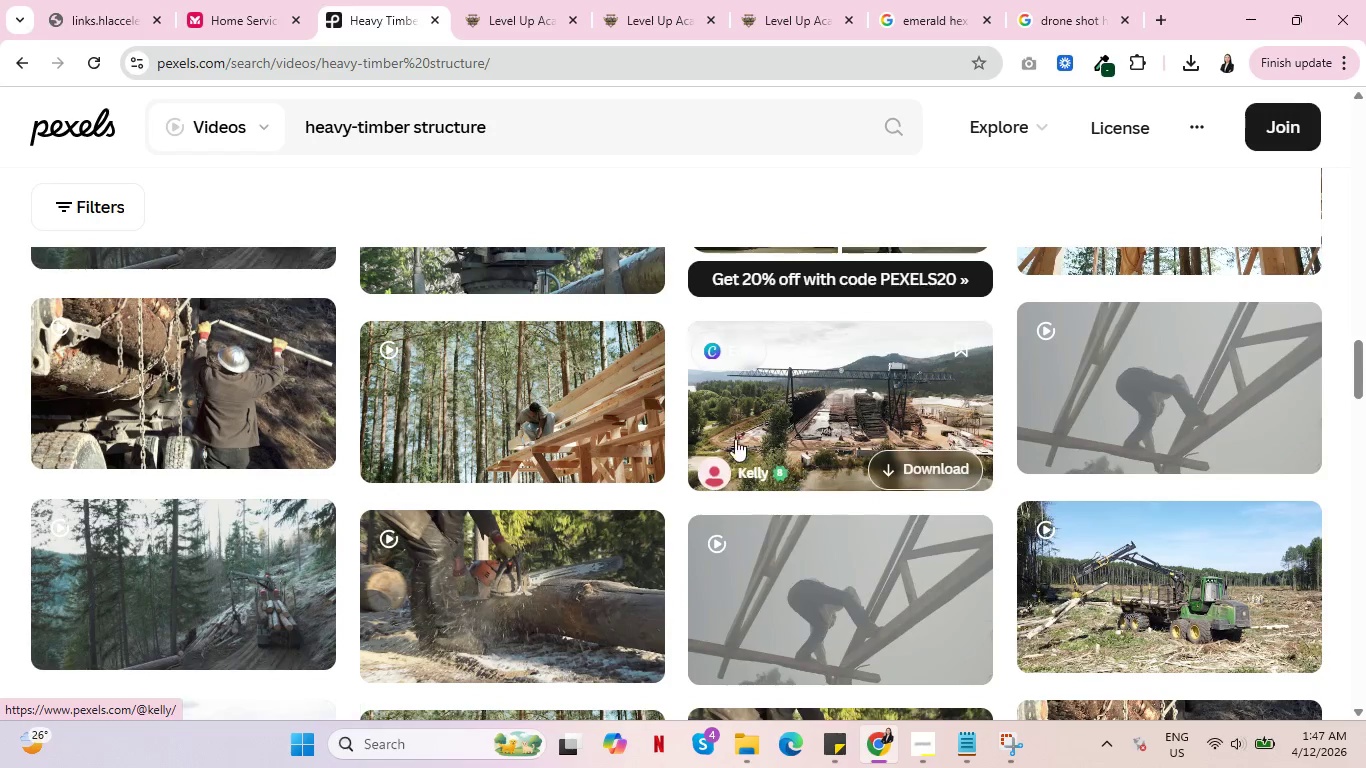 
mouse_move([717, 439])
 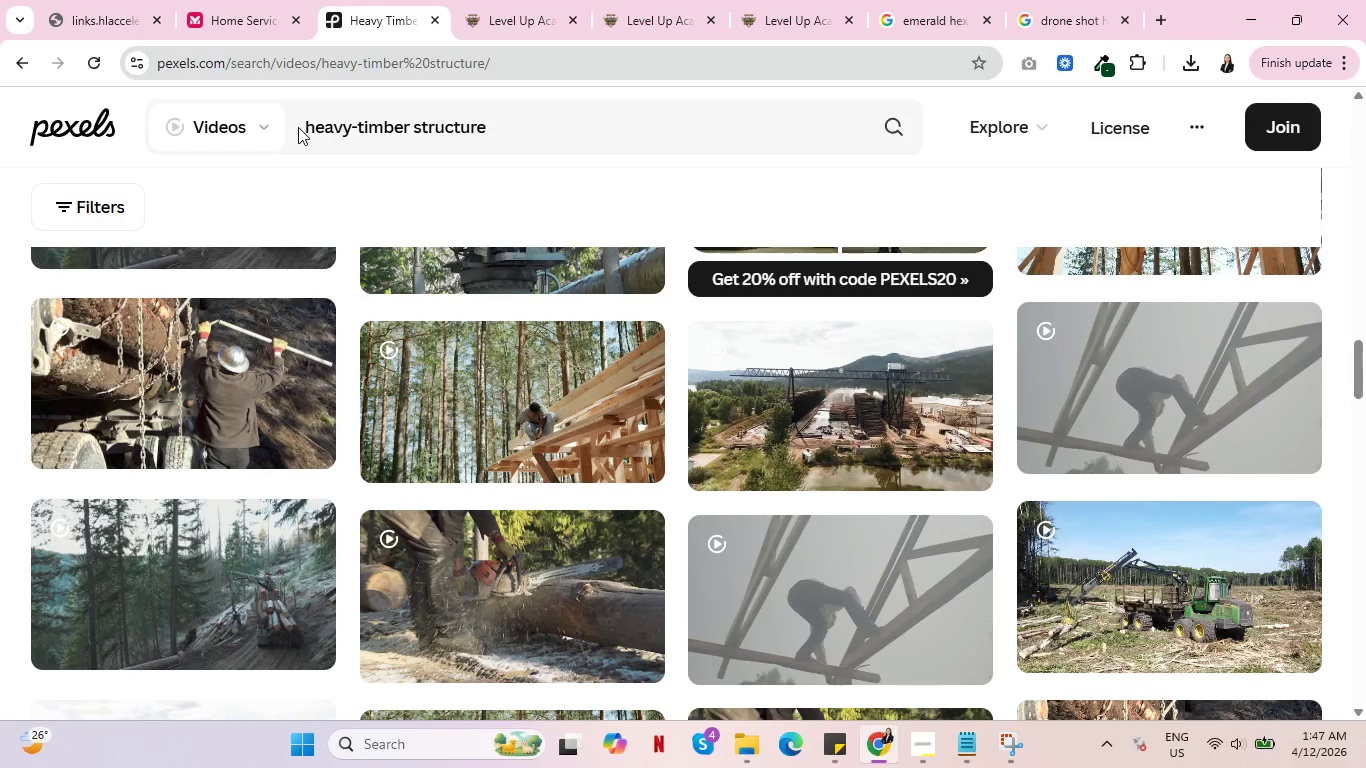 
left_click([305, 129])
 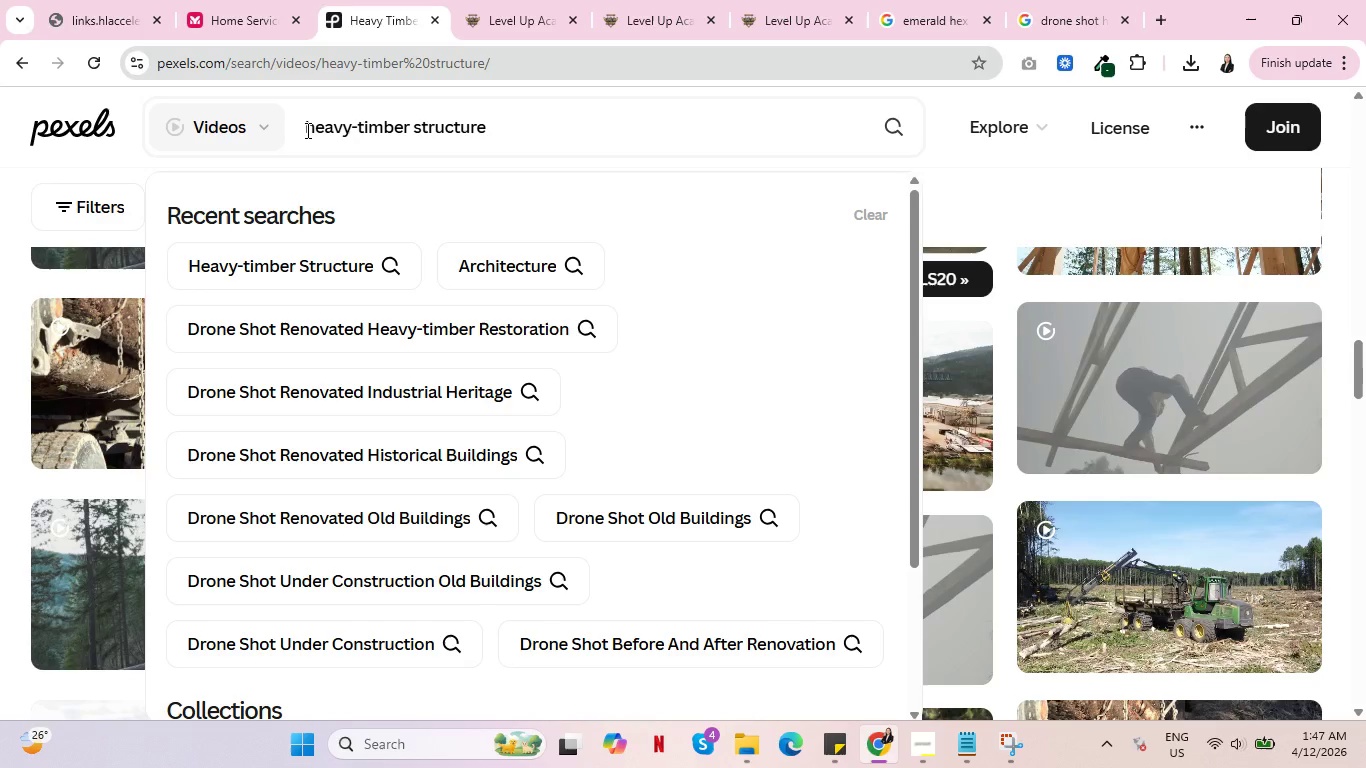 
type(old )
 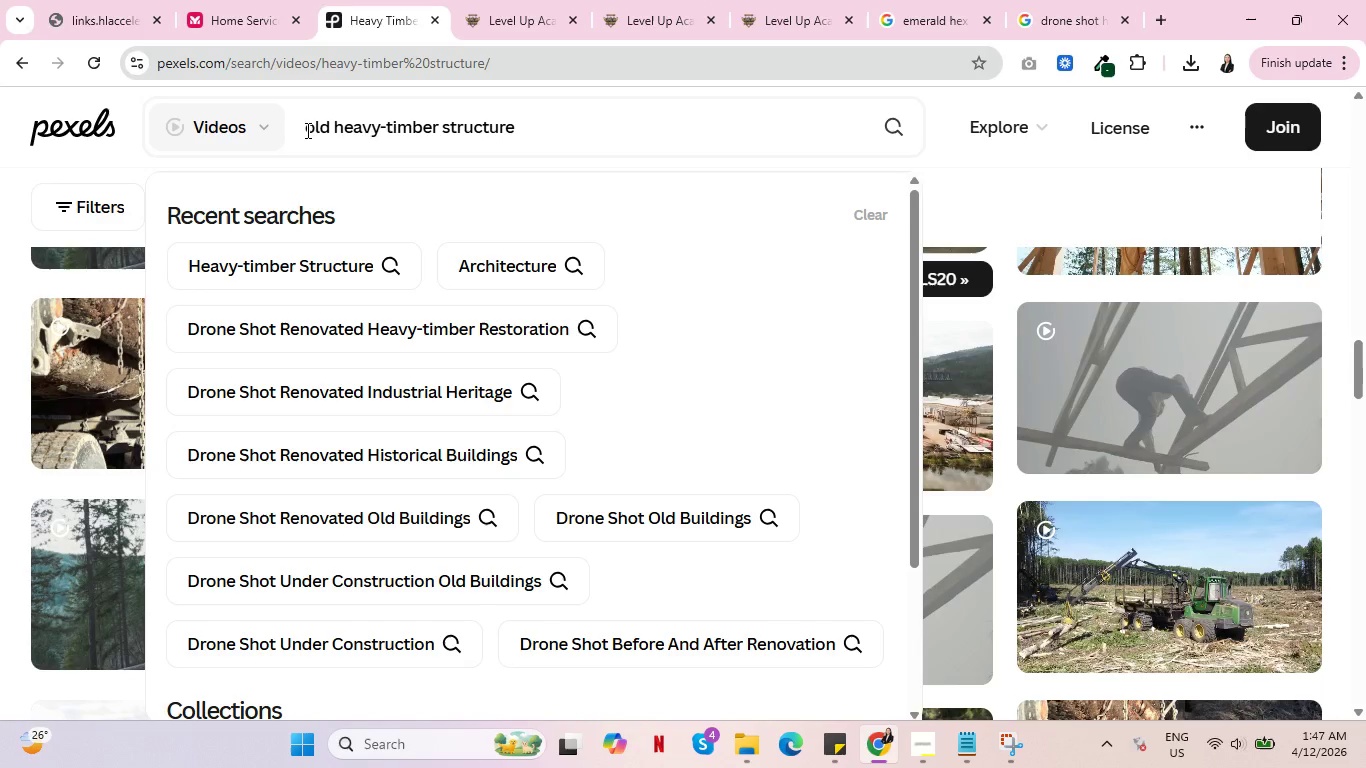 
key(Enter)
 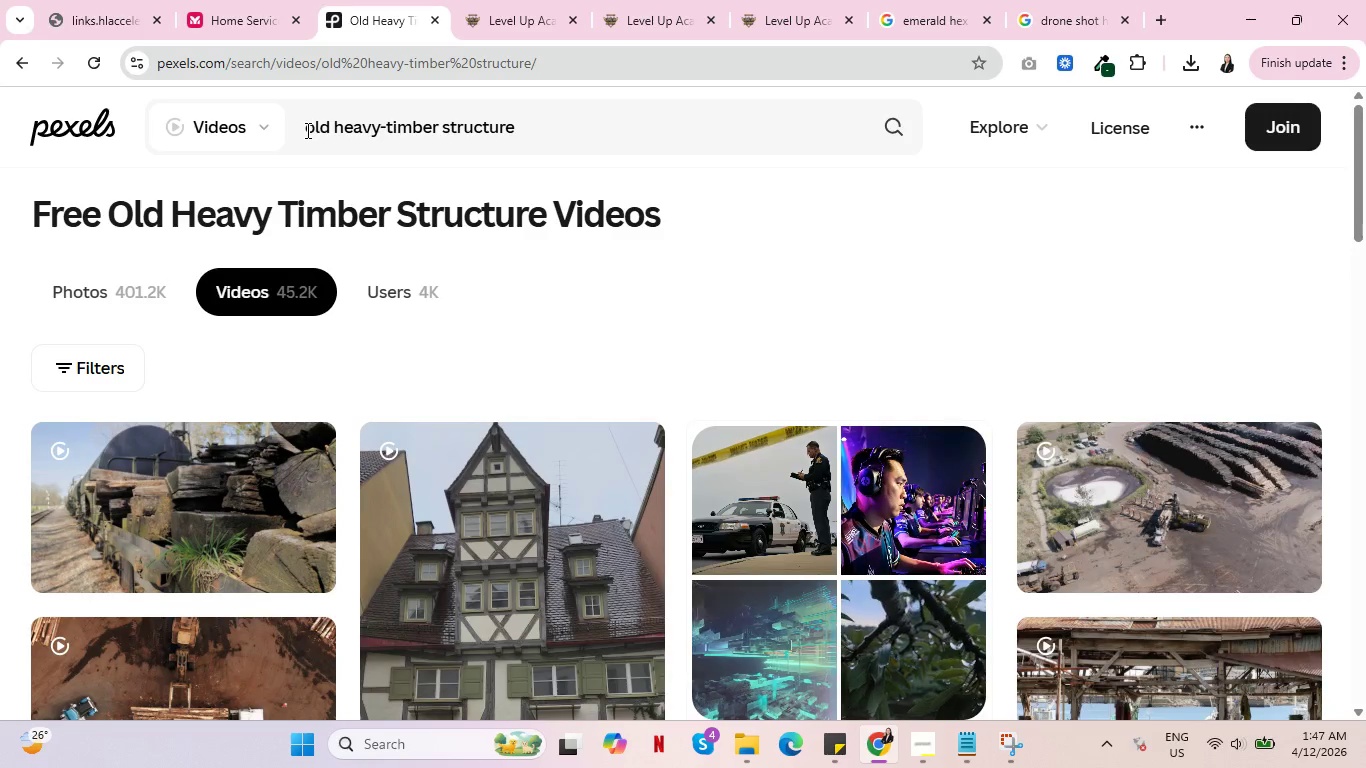 
wait(12.56)
 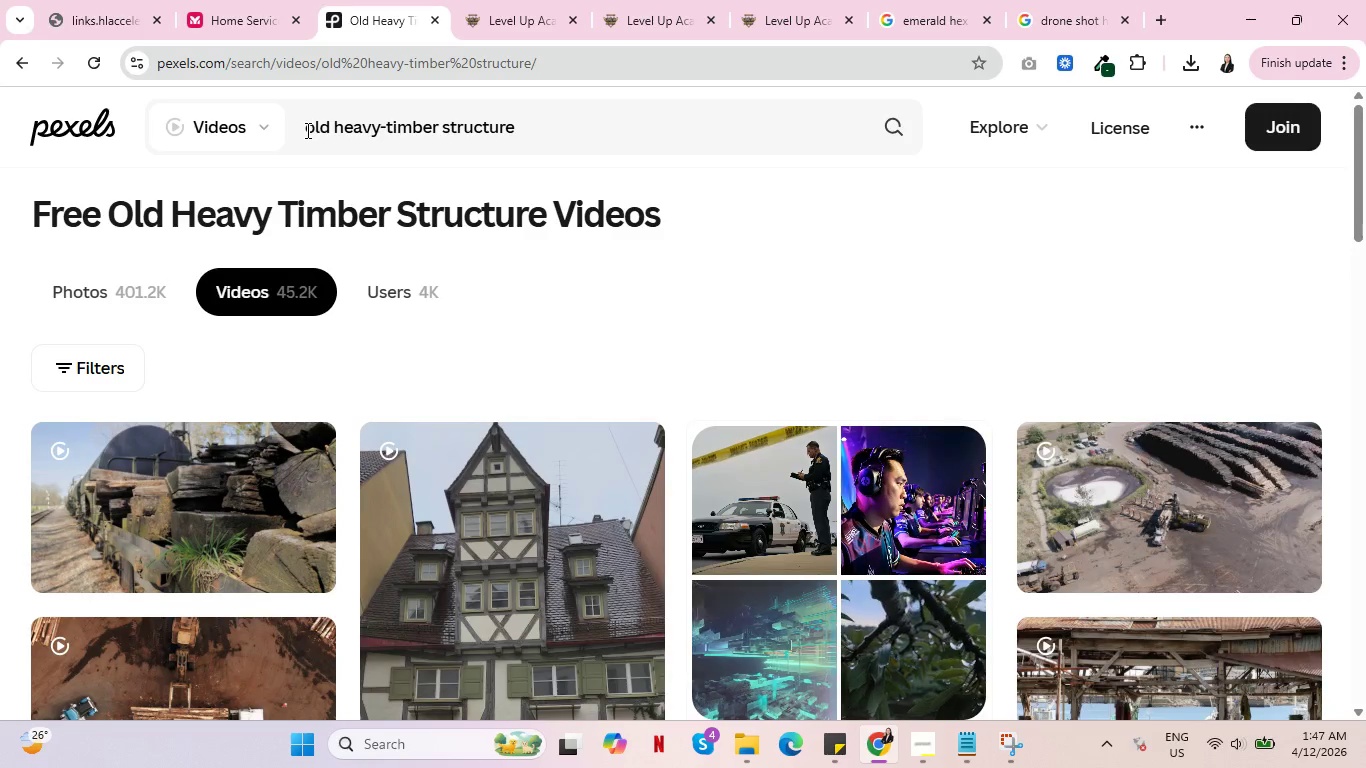 
scroll: coordinate [446, 551], scroll_direction: down, amount: 18.0
 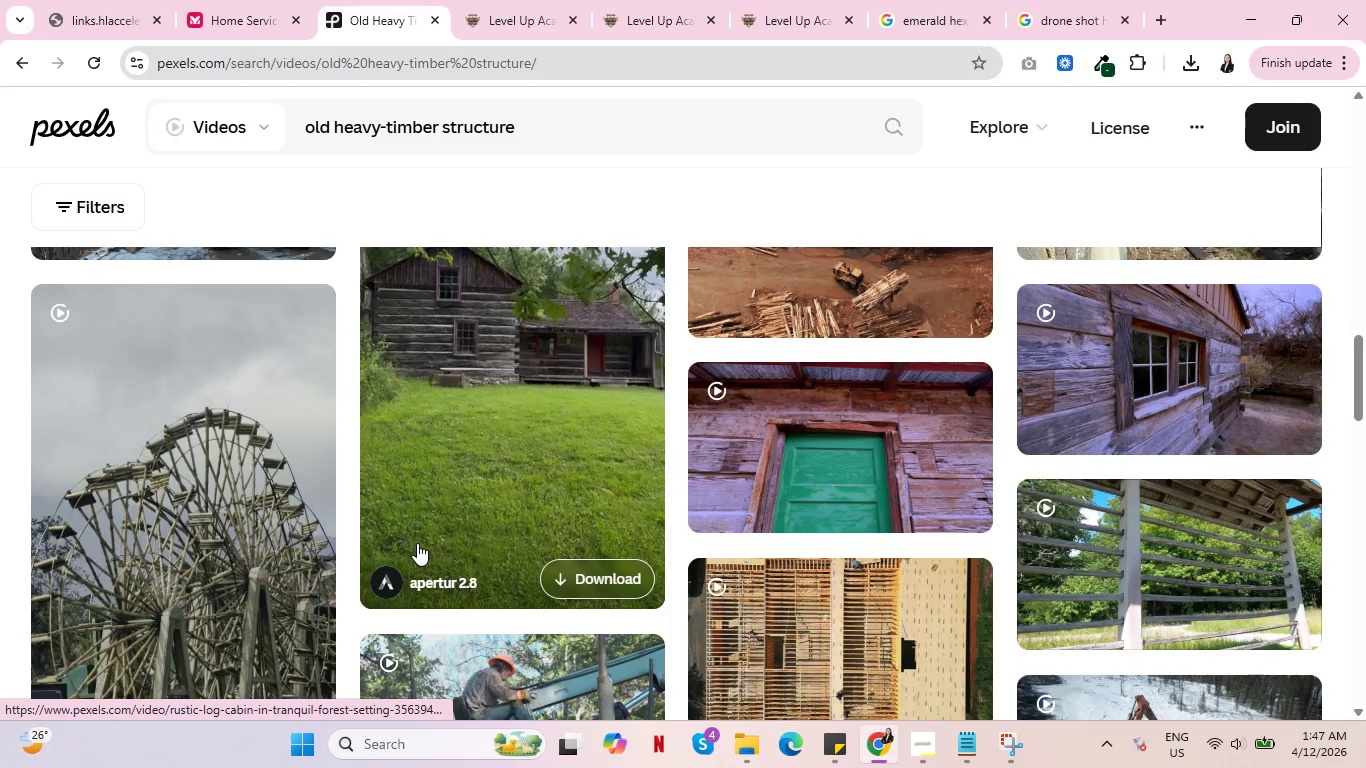 
wait(5.19)
 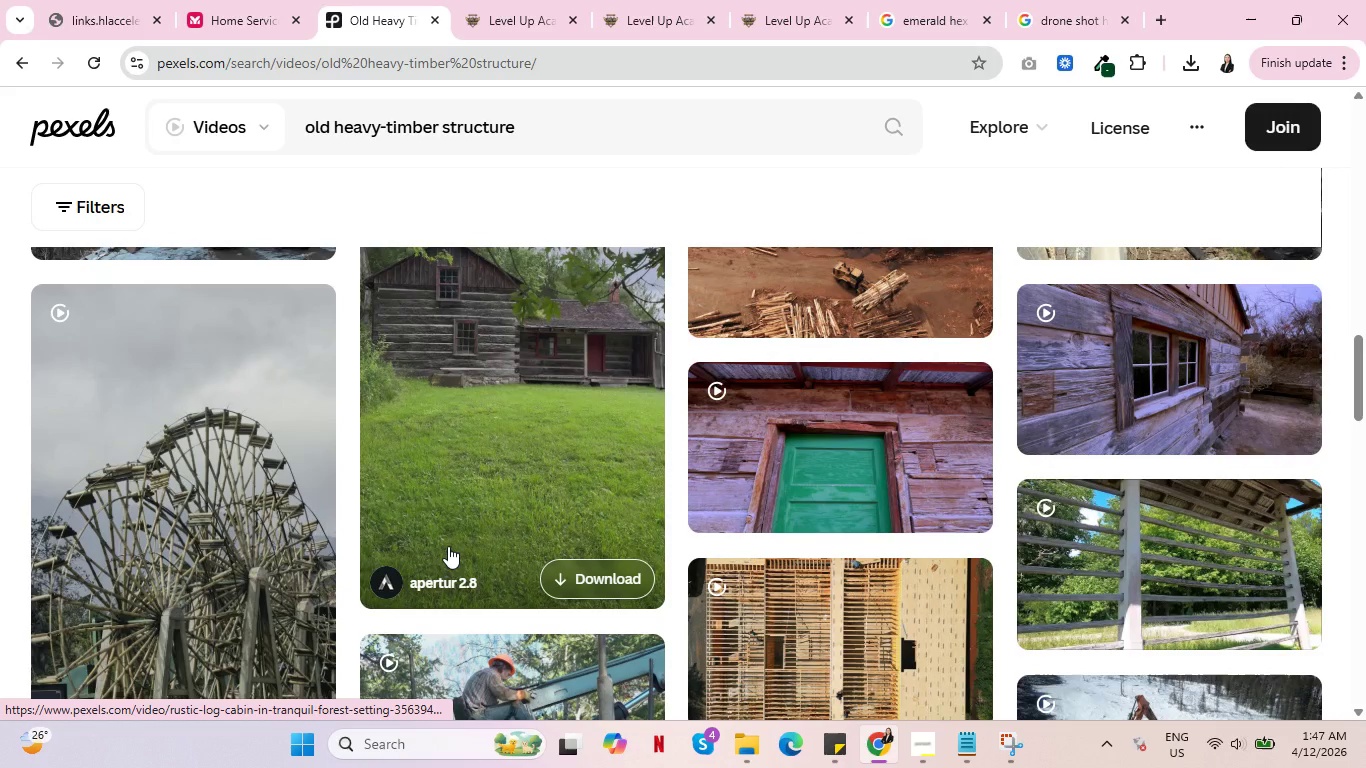 
scroll: coordinate [417, 555], scroll_direction: down, amount: 14.0
 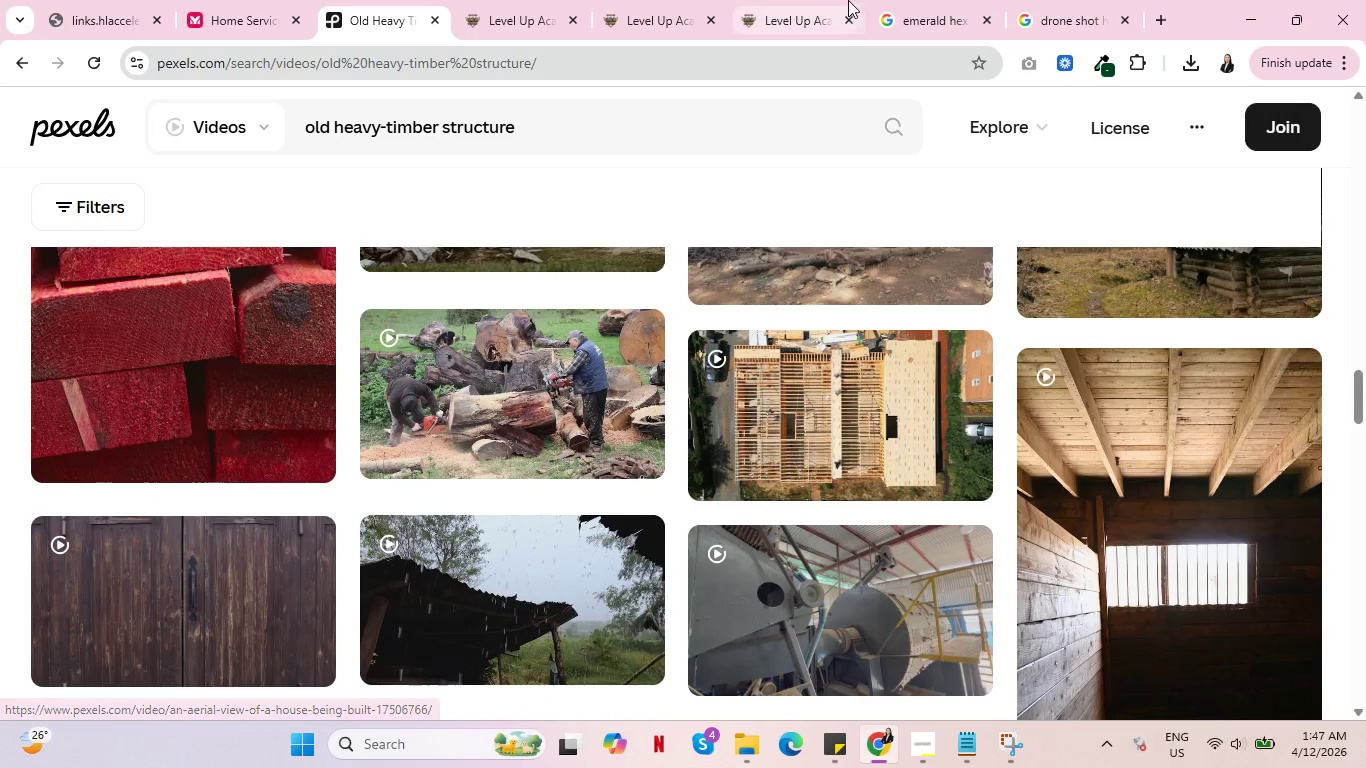 
left_click([793, 0])
 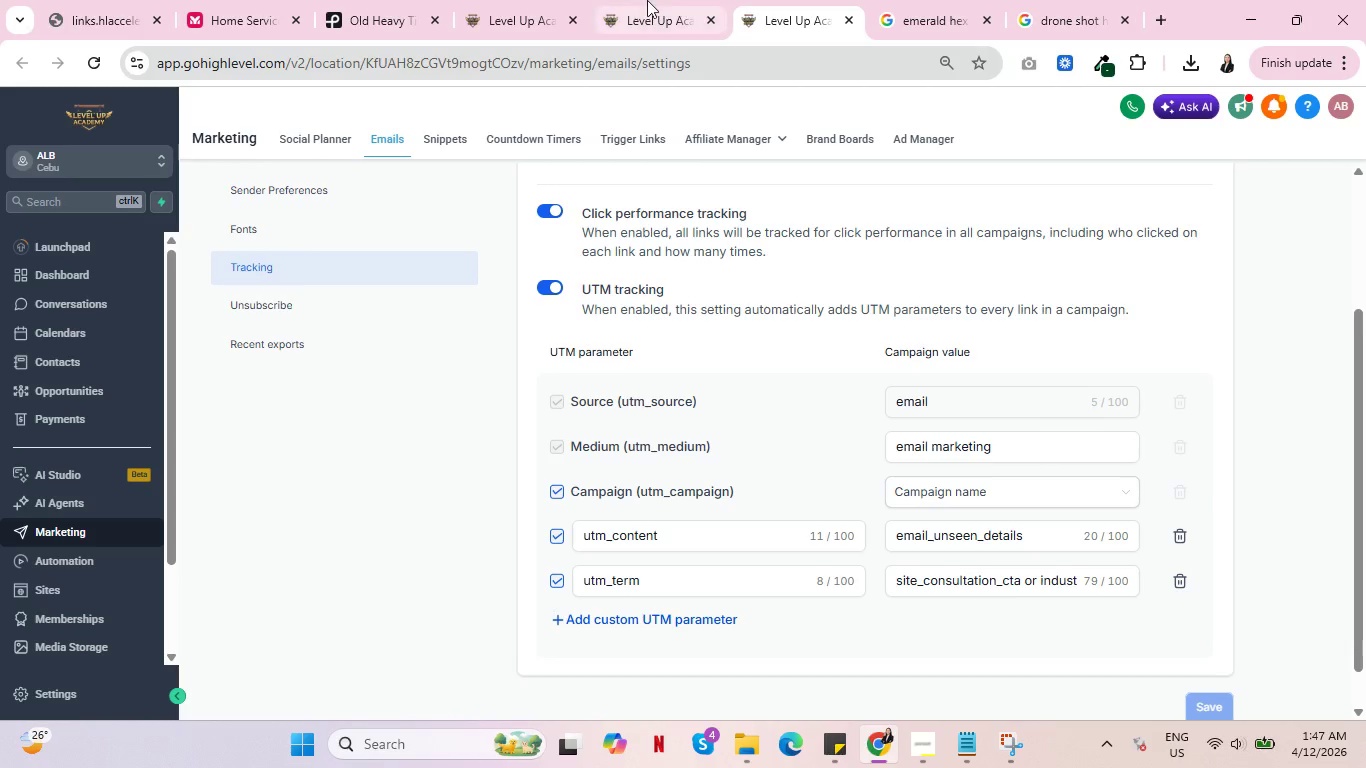 
left_click([646, 0])
 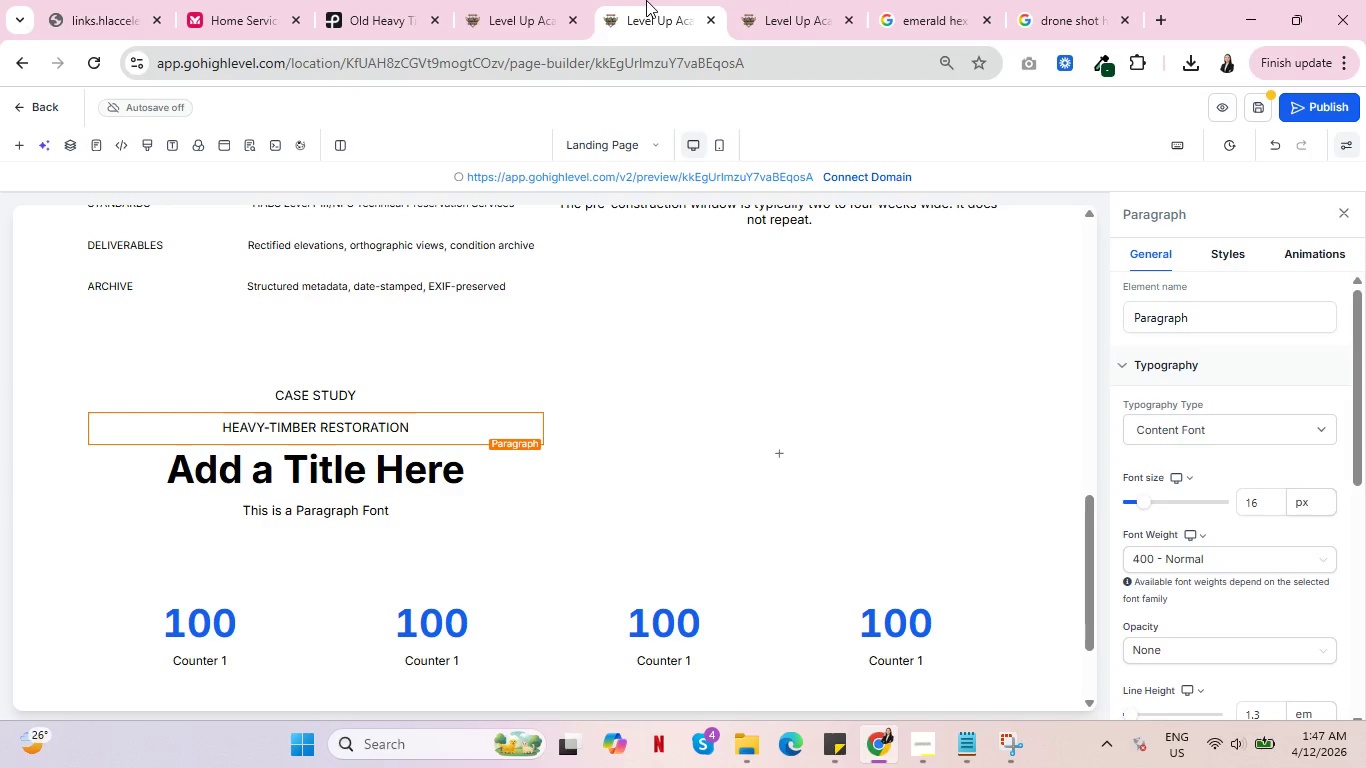 
wait(5.02)
 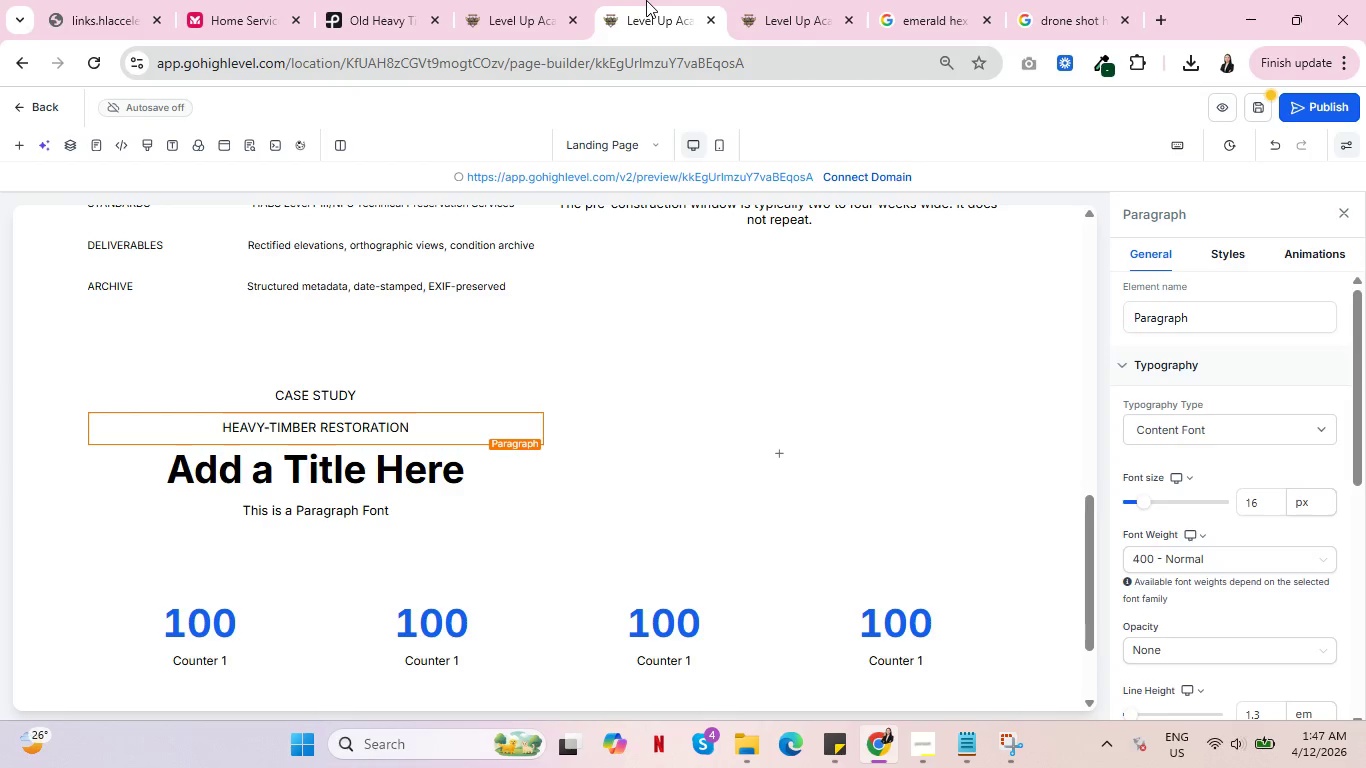 
key(Control+ControlLeft)
 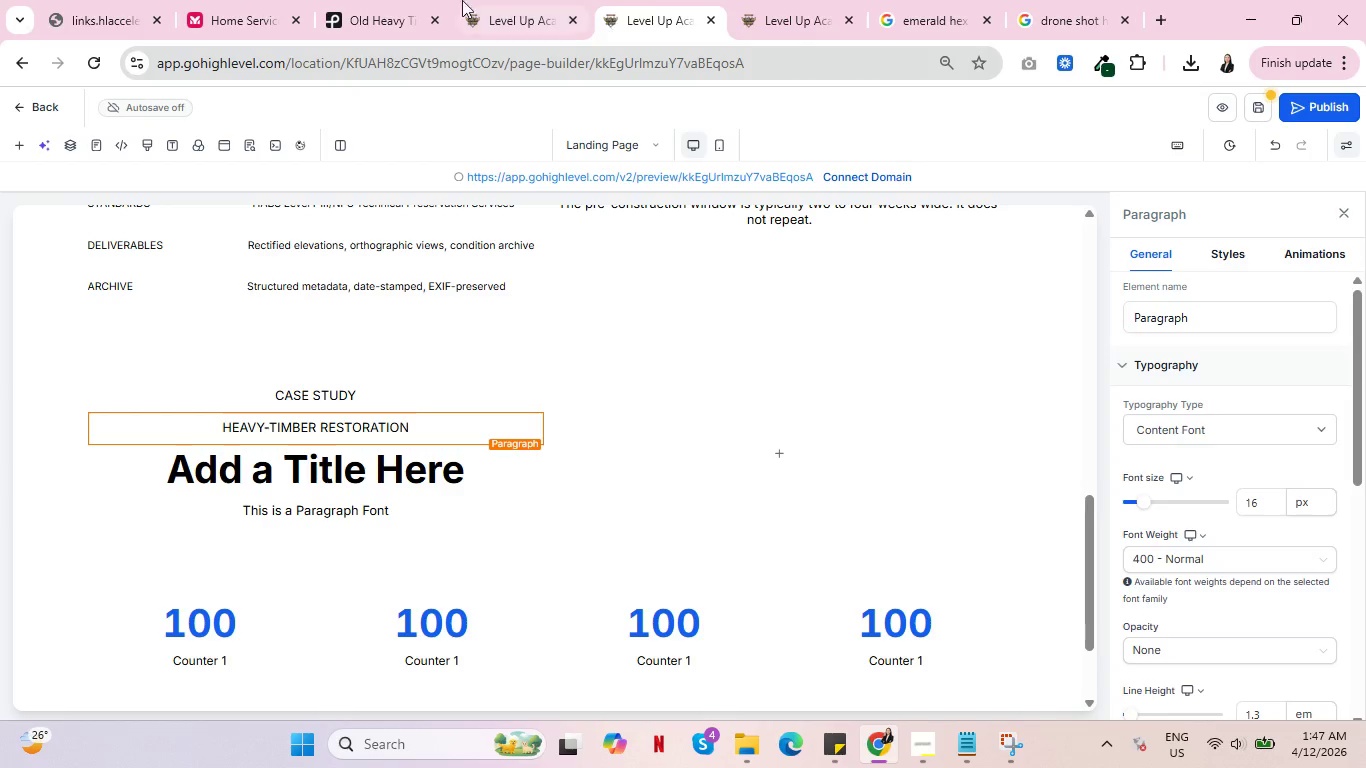 
left_click([388, 0])
 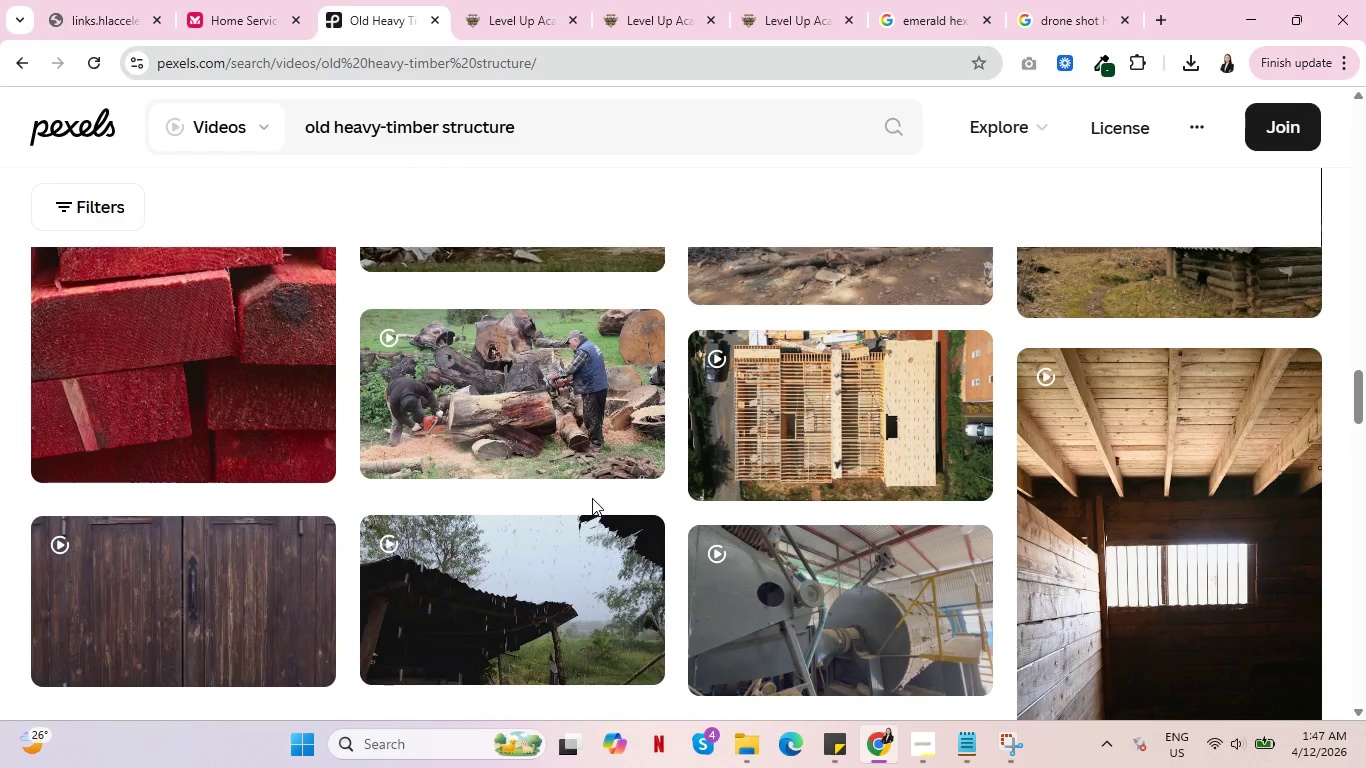 
scroll: coordinate [589, 495], scroll_direction: down, amount: 2.0
 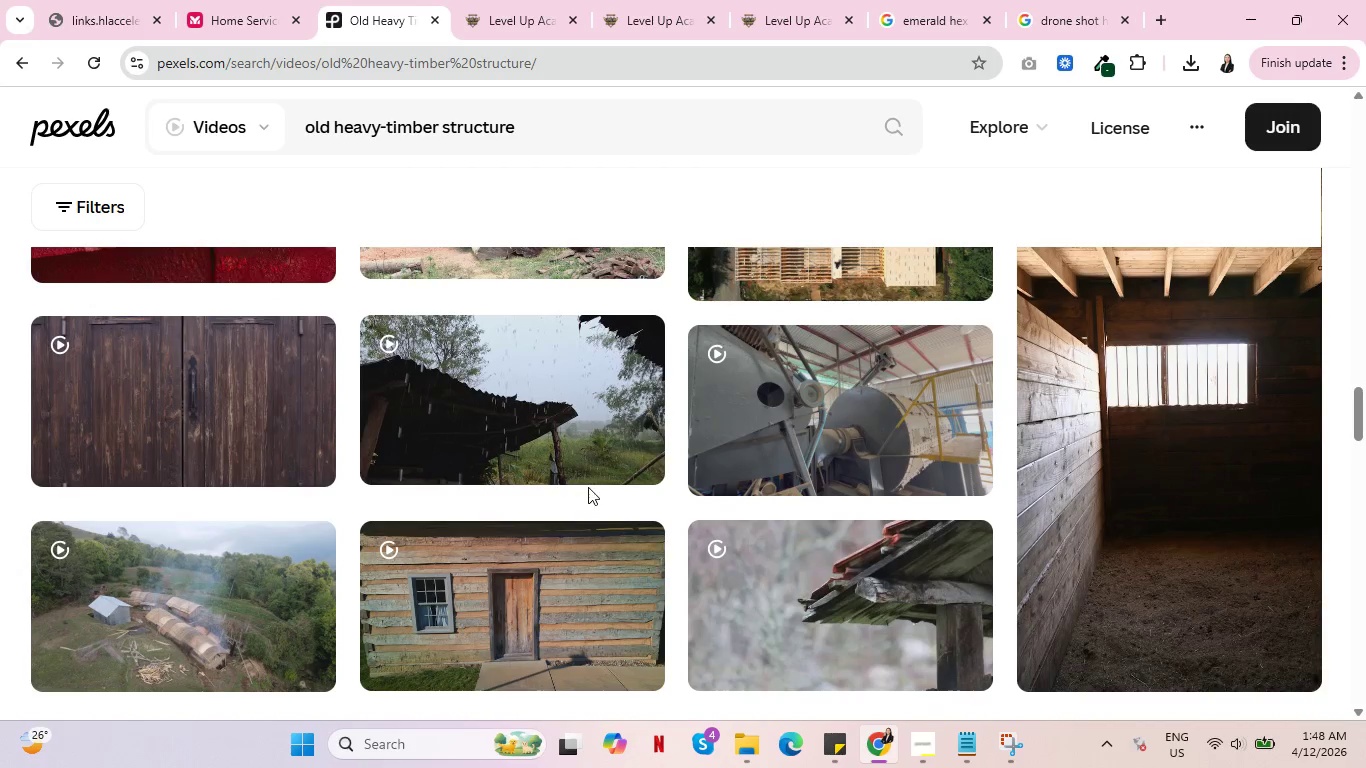 
scroll: coordinate [617, 466], scroll_direction: up, amount: 42.0
 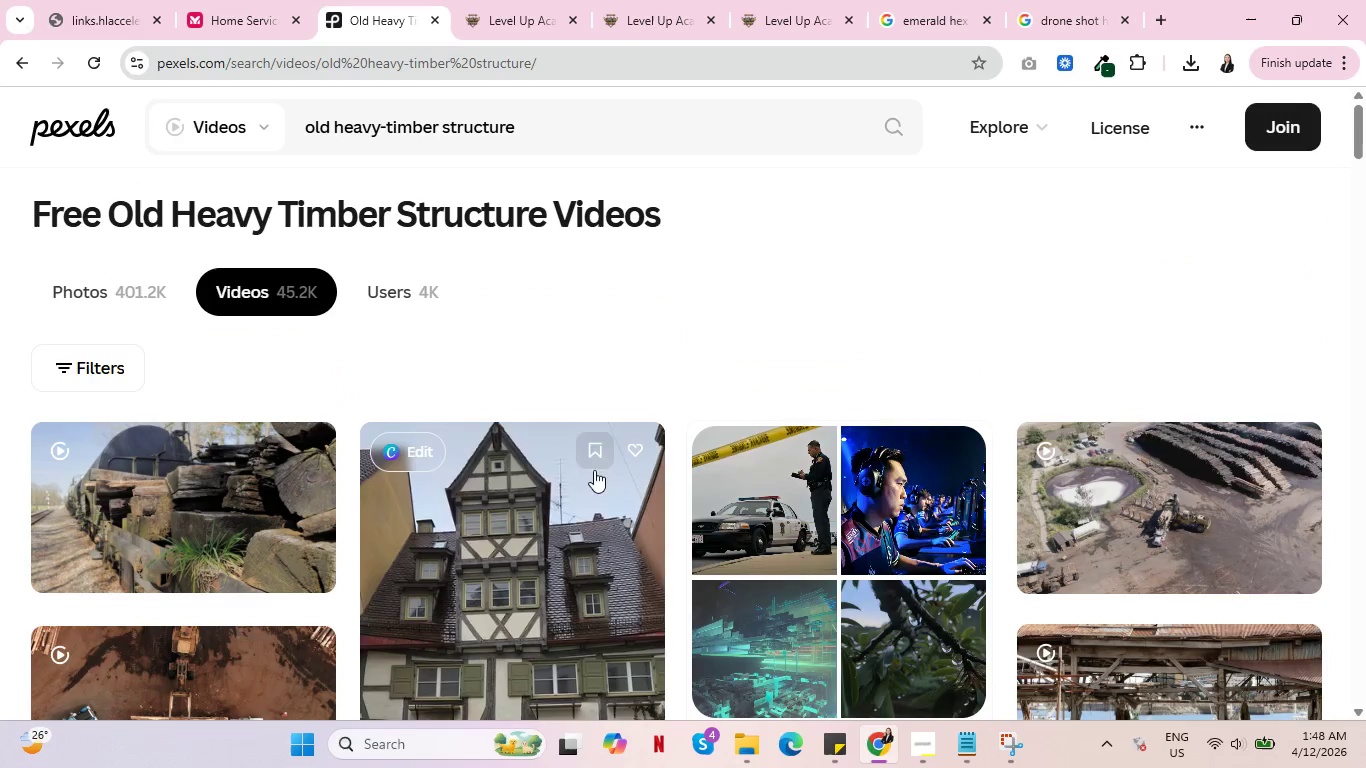 
left_click([512, 0])
 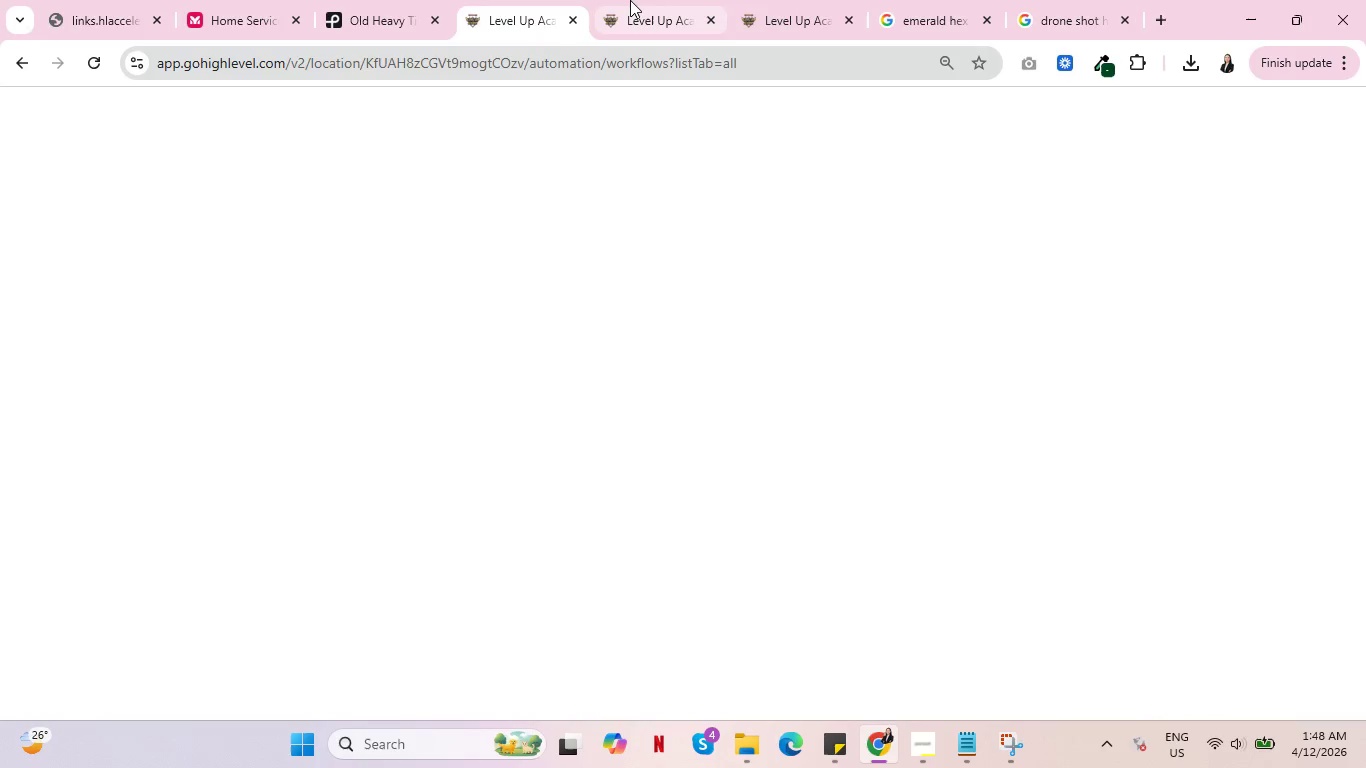 
left_click([630, 0])
 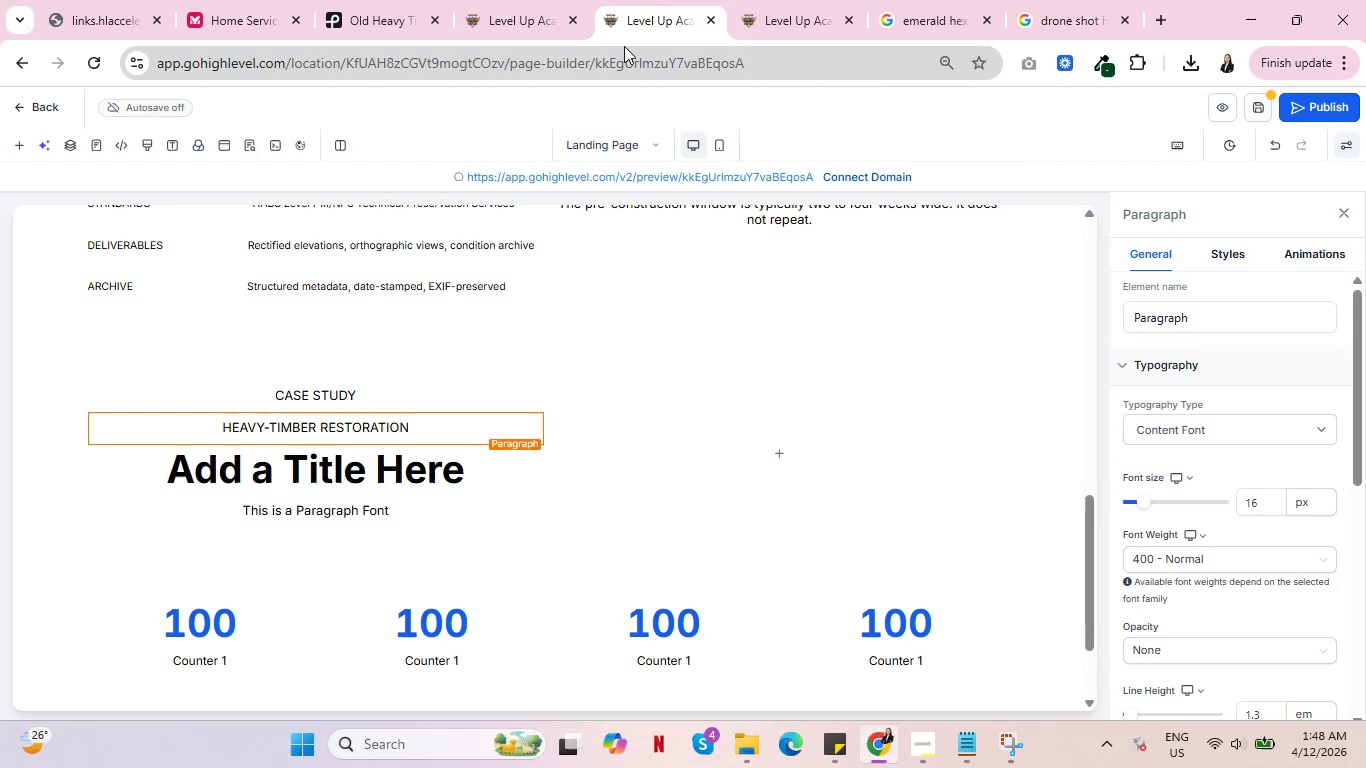 
scroll: coordinate [665, 476], scroll_direction: up, amount: 2.0
 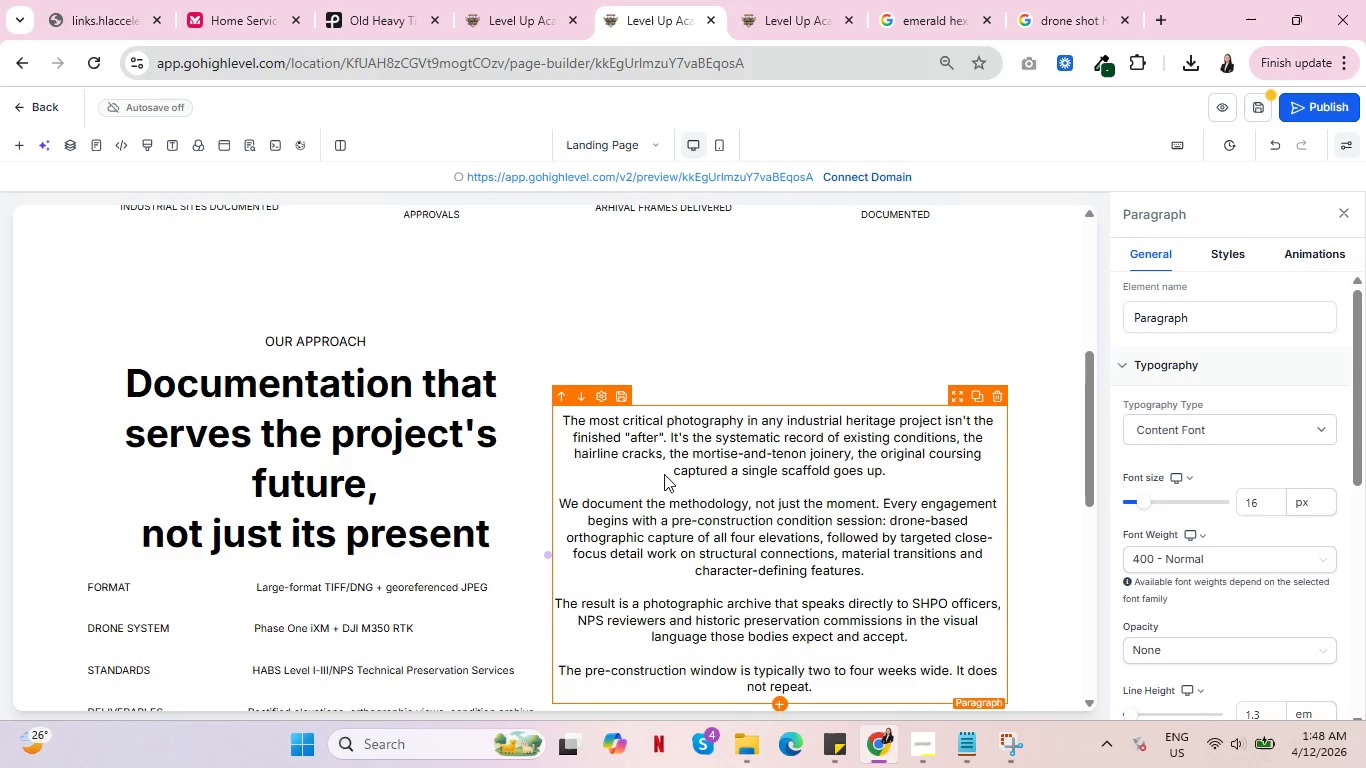 
scroll: coordinate [664, 474], scroll_direction: down, amount: 1.0
 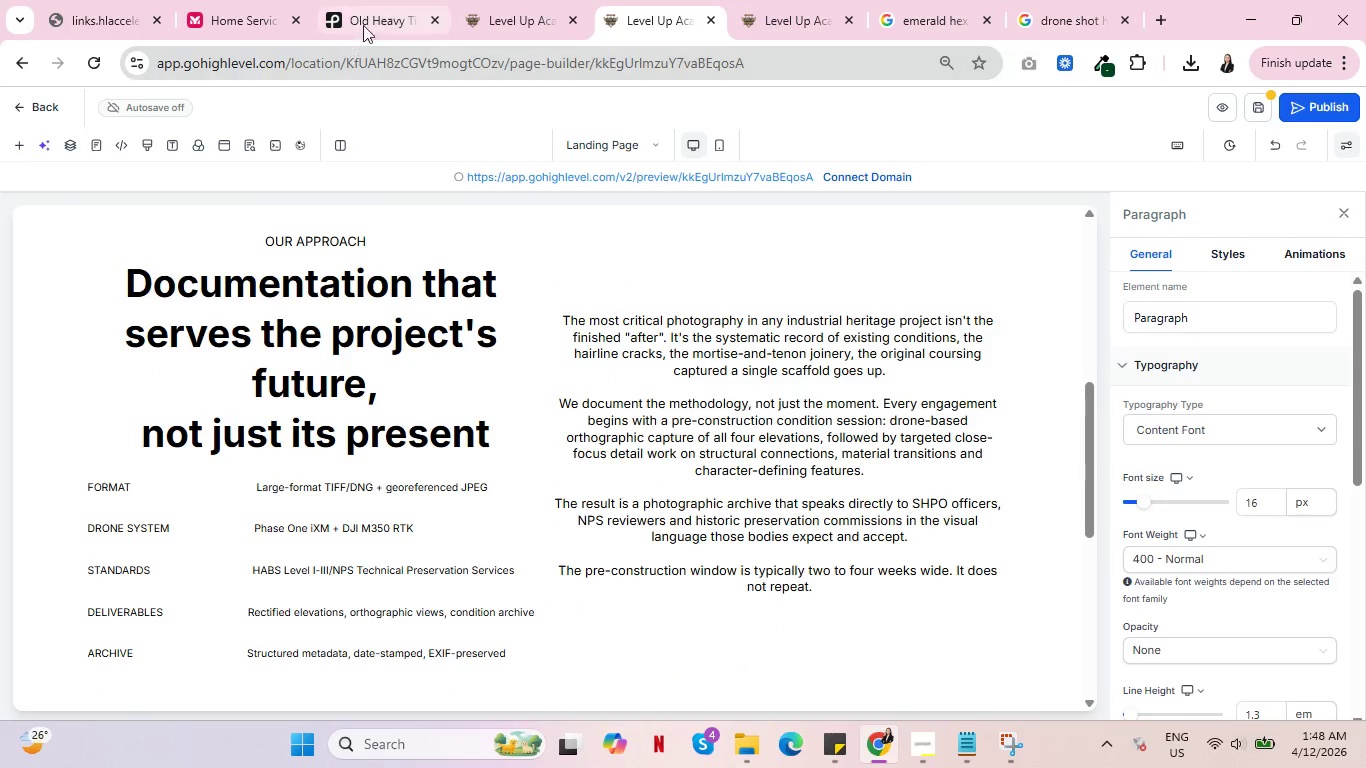 
left_click([367, 13])
 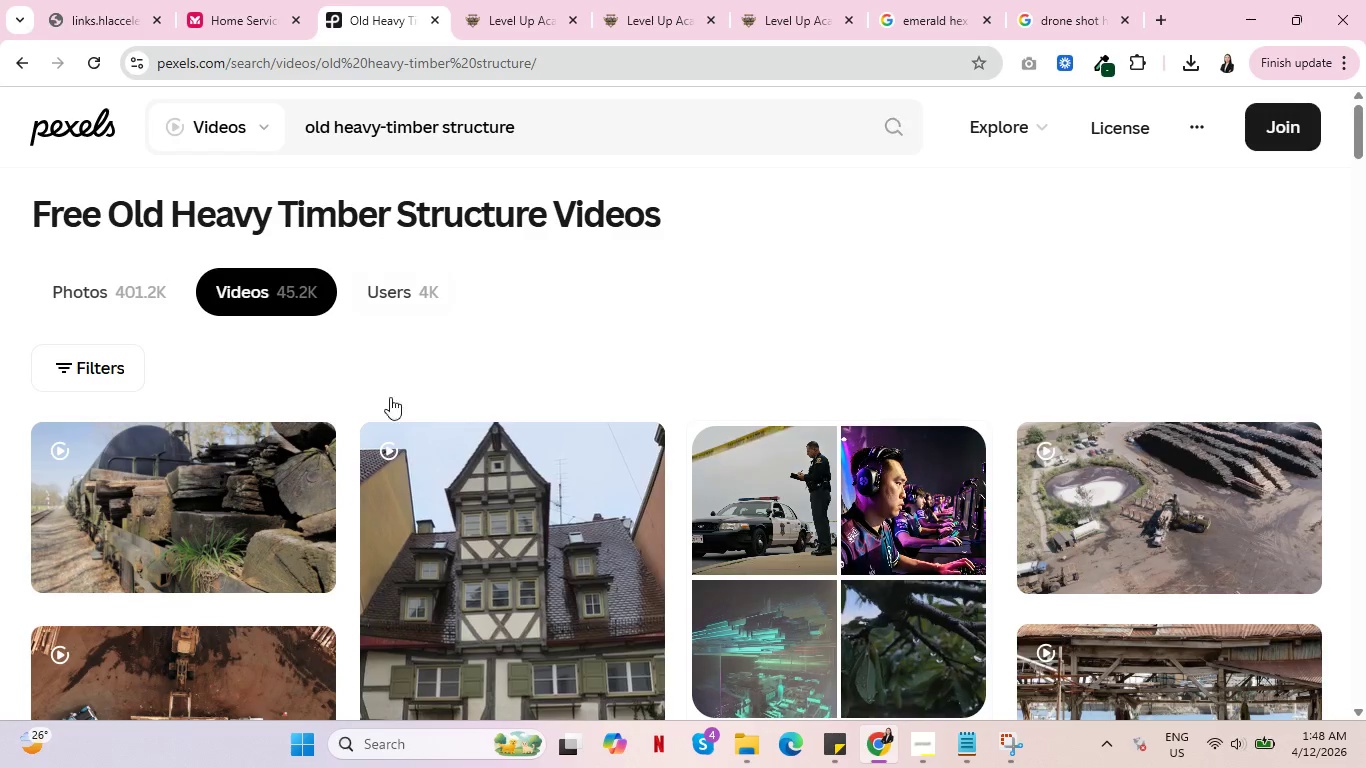 
scroll: coordinate [485, 512], scroll_direction: down, amount: 5.0
 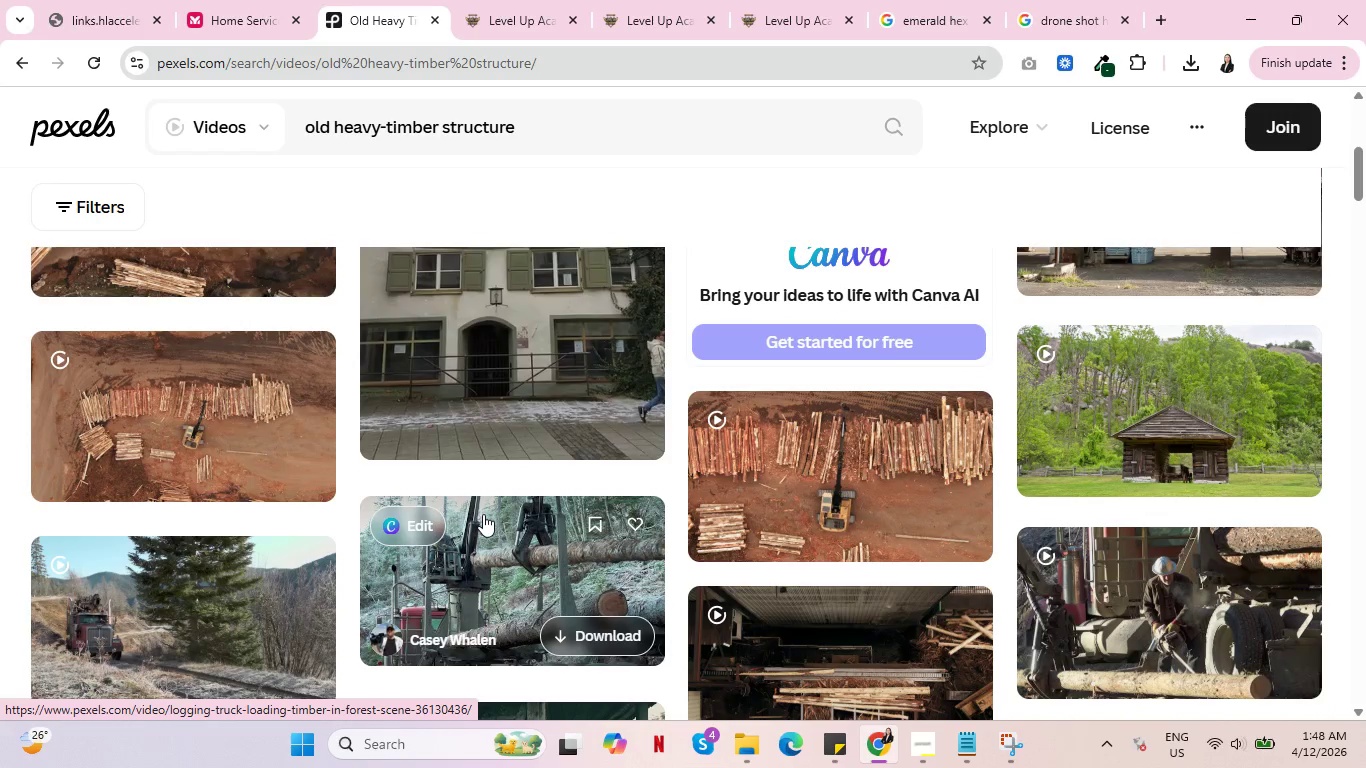 
wait(8.2)
 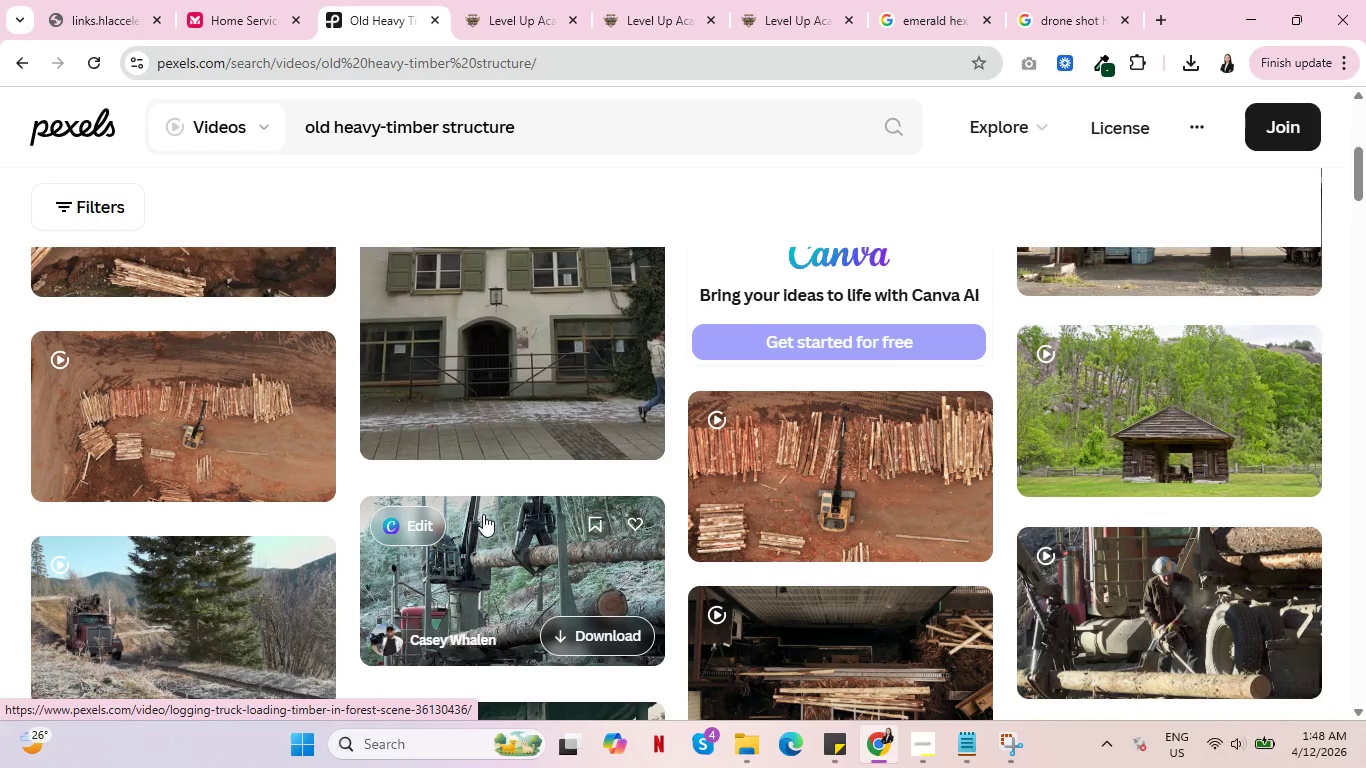 
scroll: coordinate [334, 507], scroll_direction: down, amount: 11.0
 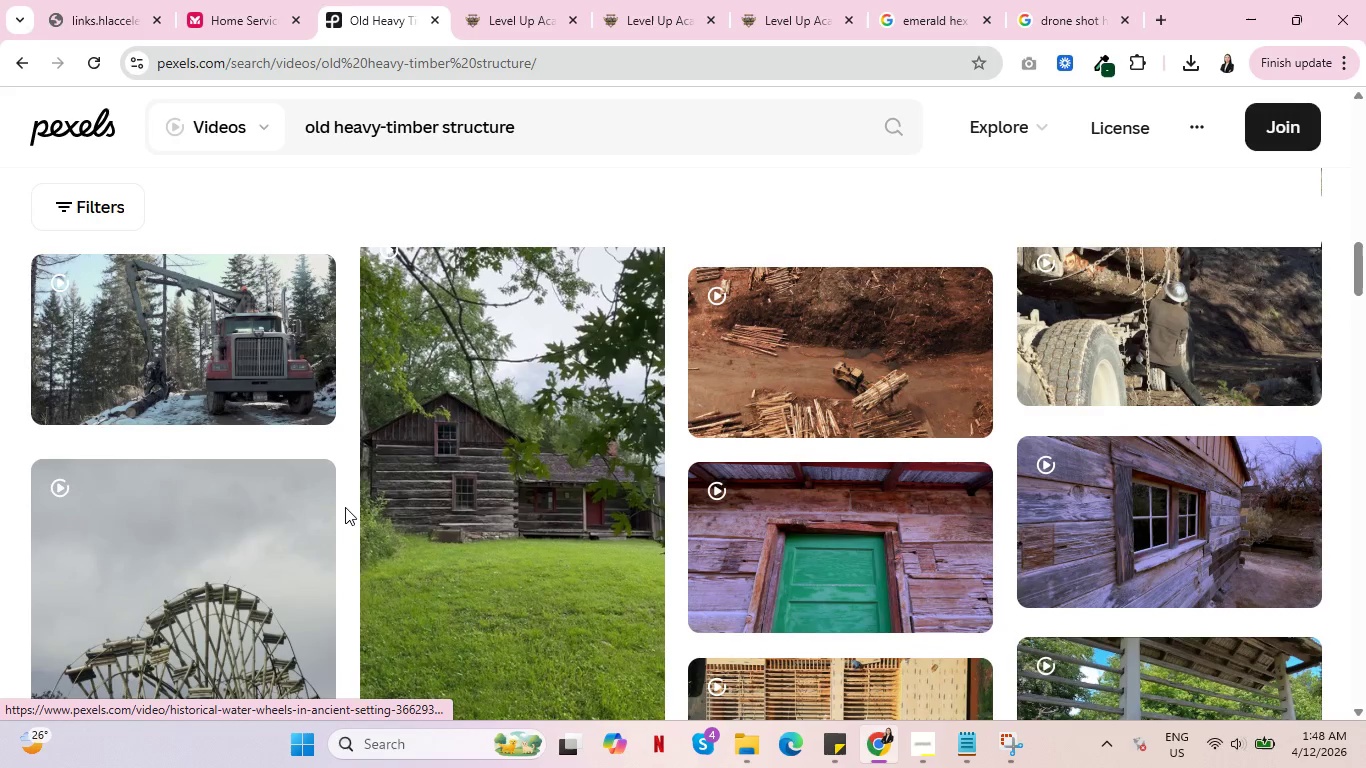 
scroll: coordinate [741, 431], scroll_direction: down, amount: 5.0
 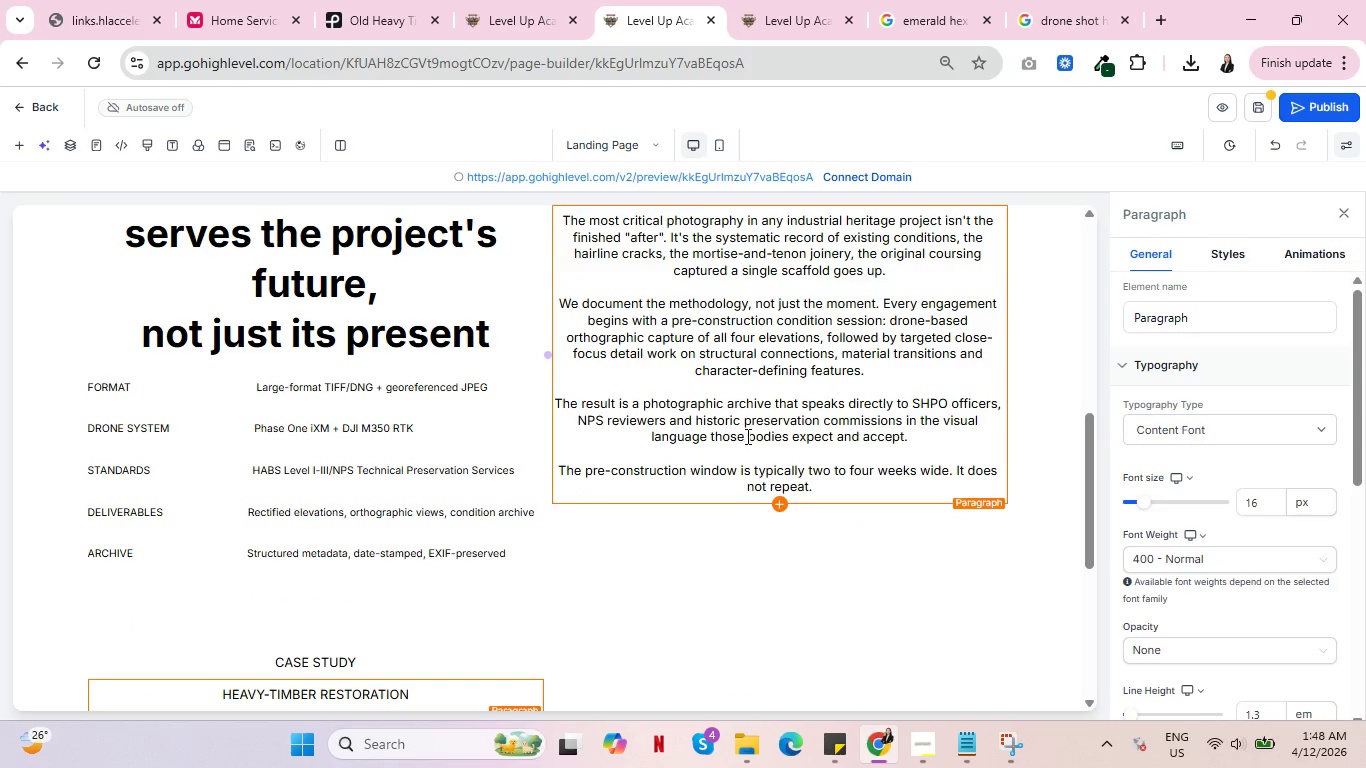 
scroll: coordinate [747, 436], scroll_direction: up, amount: 1.0
 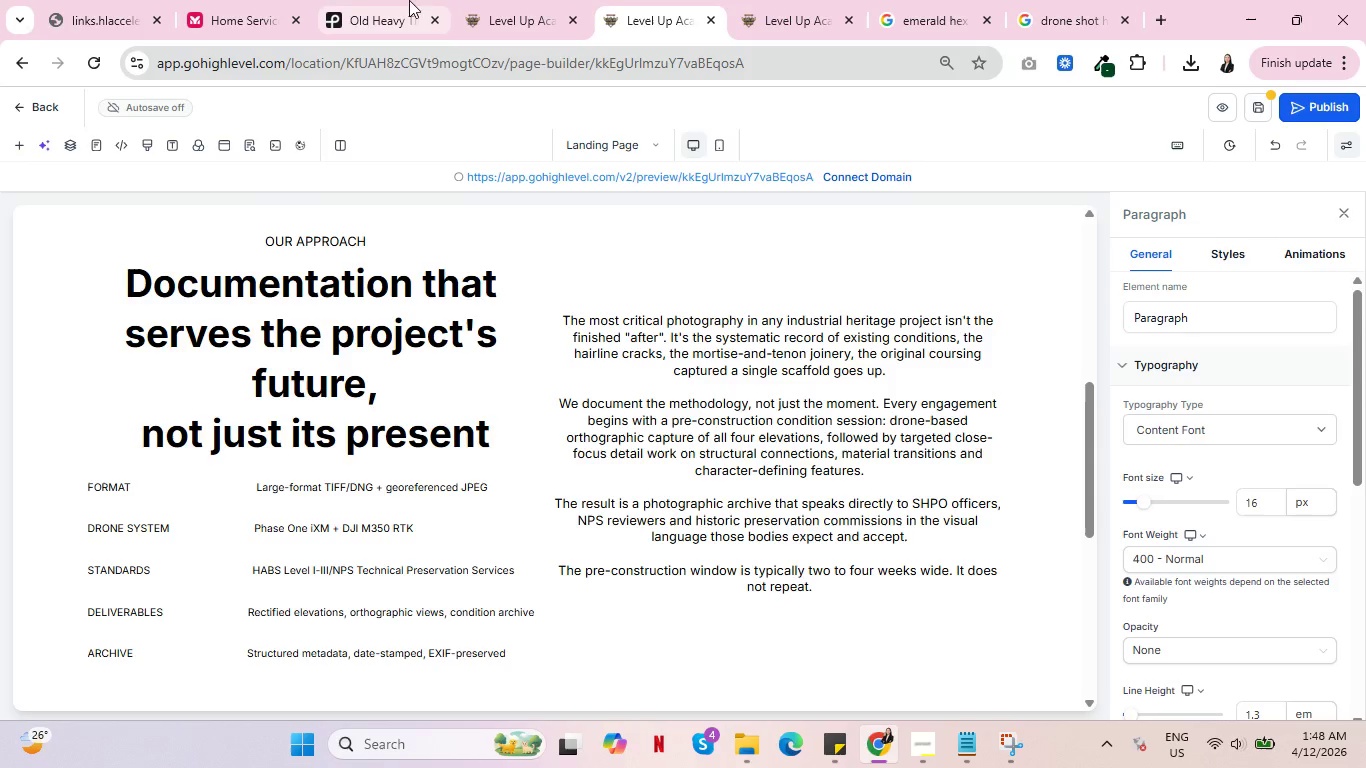 
left_click([395, 0])
 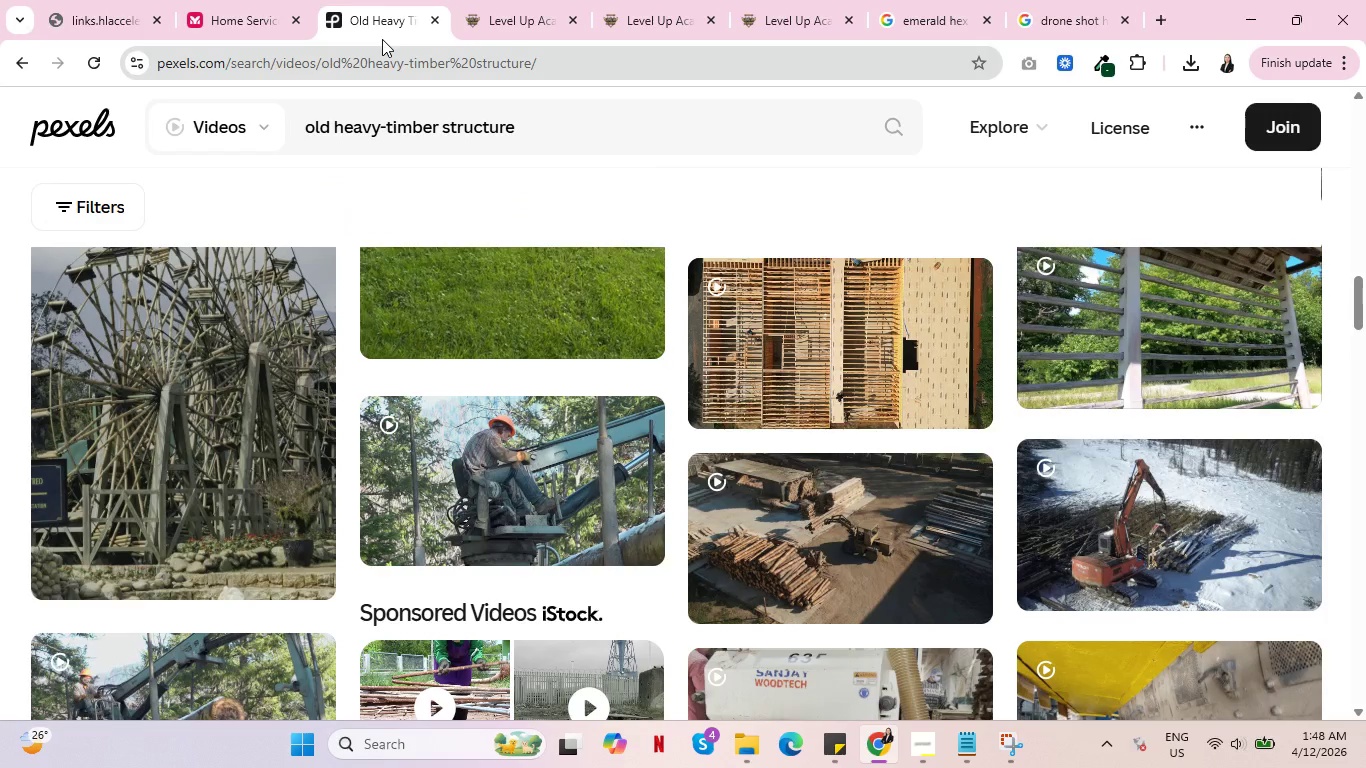 
scroll: coordinate [632, 473], scroll_direction: down, amount: 9.0
 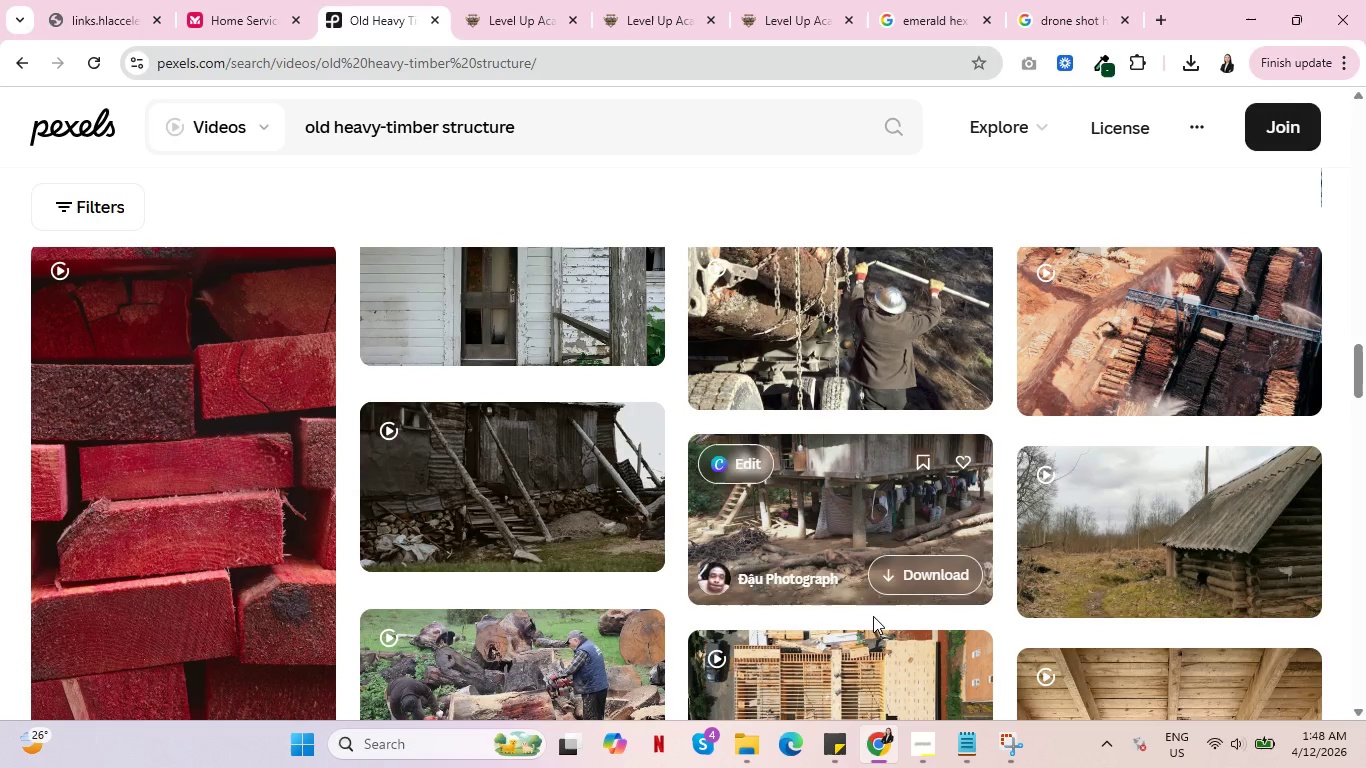 
scroll: coordinate [695, 549], scroll_direction: down, amount: 9.0
 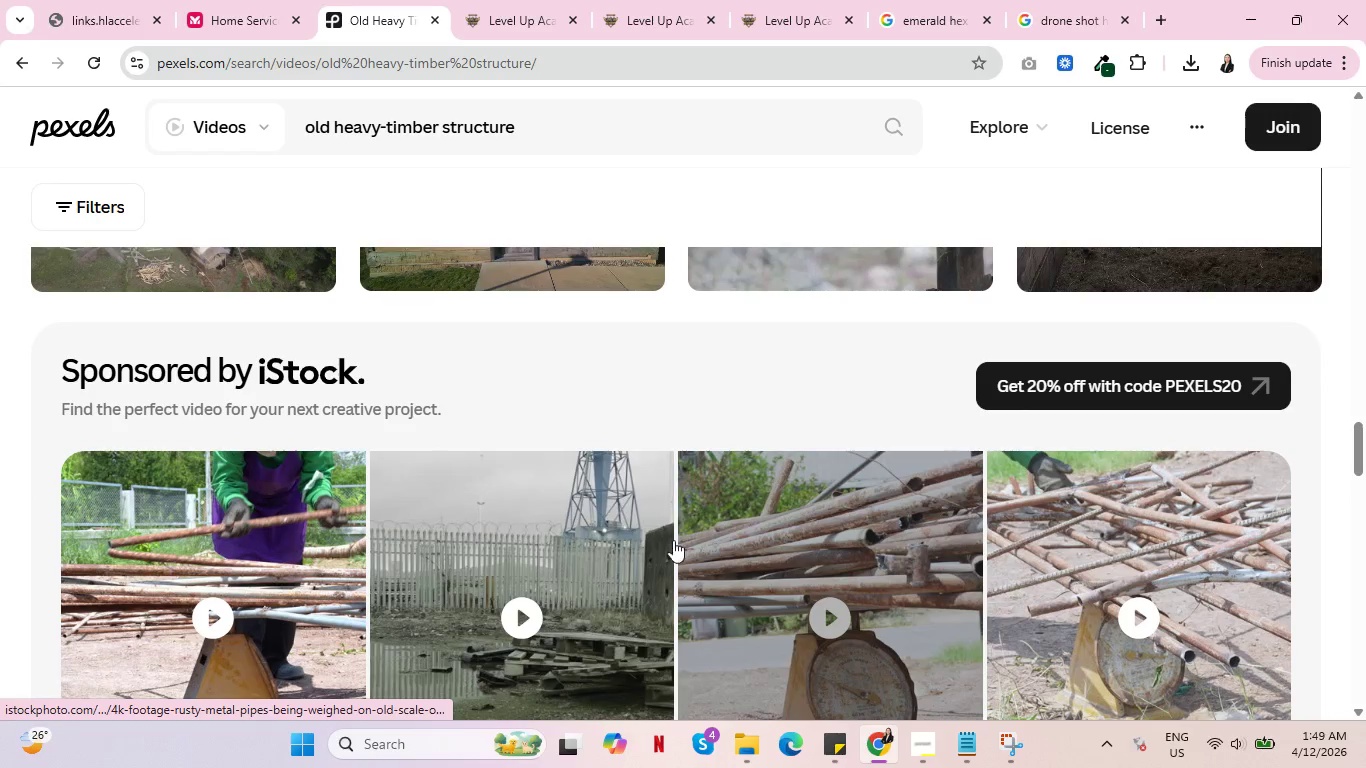 
scroll: coordinate [620, 370], scroll_direction: down, amount: 6.0
 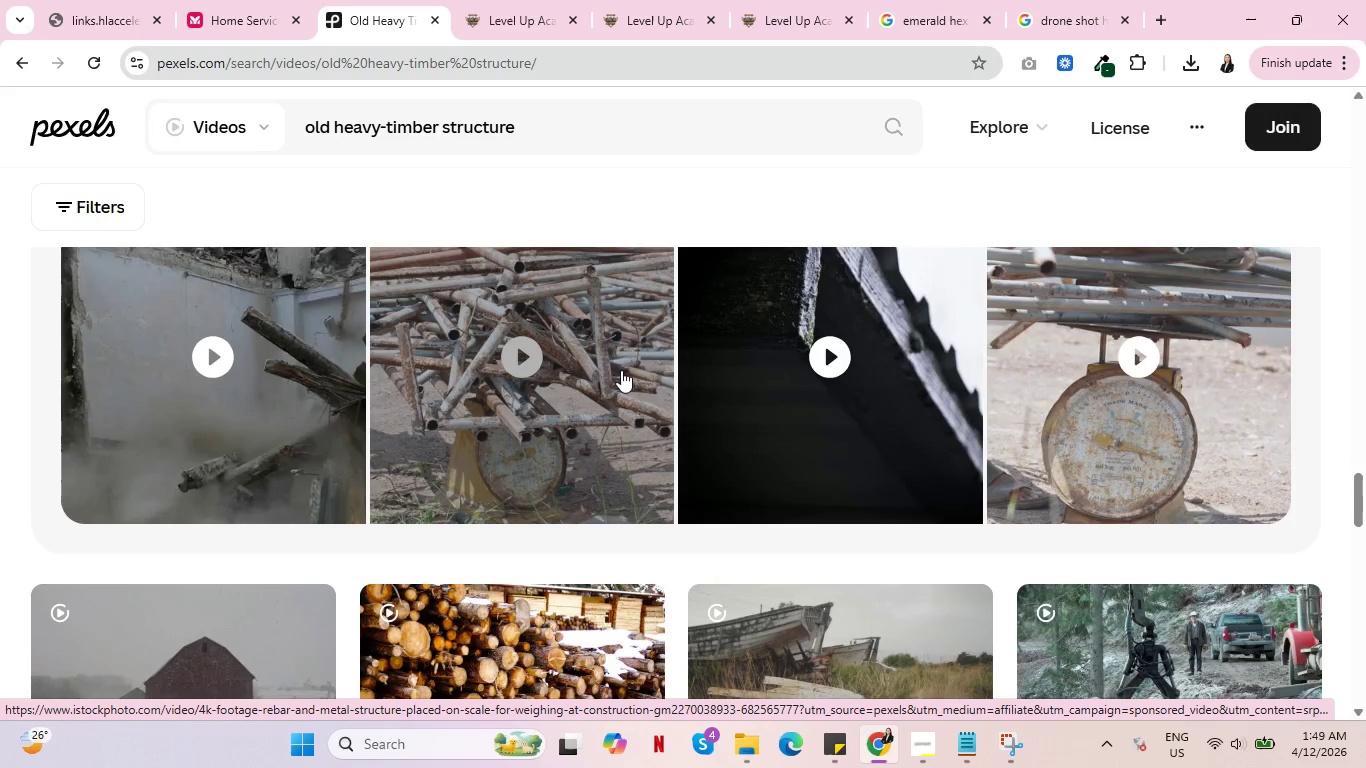 
scroll: coordinate [631, 375], scroll_direction: down, amount: 4.0
 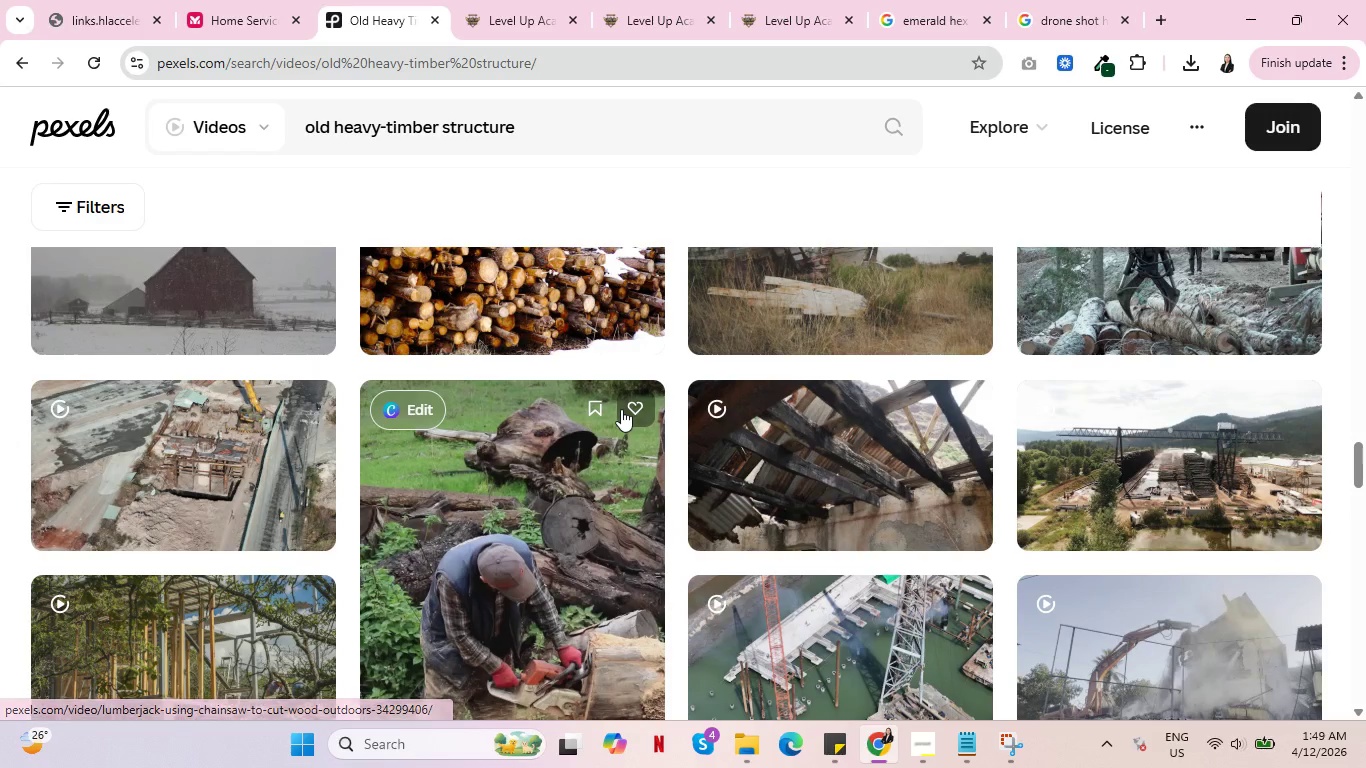 
mouse_move([602, 369])
 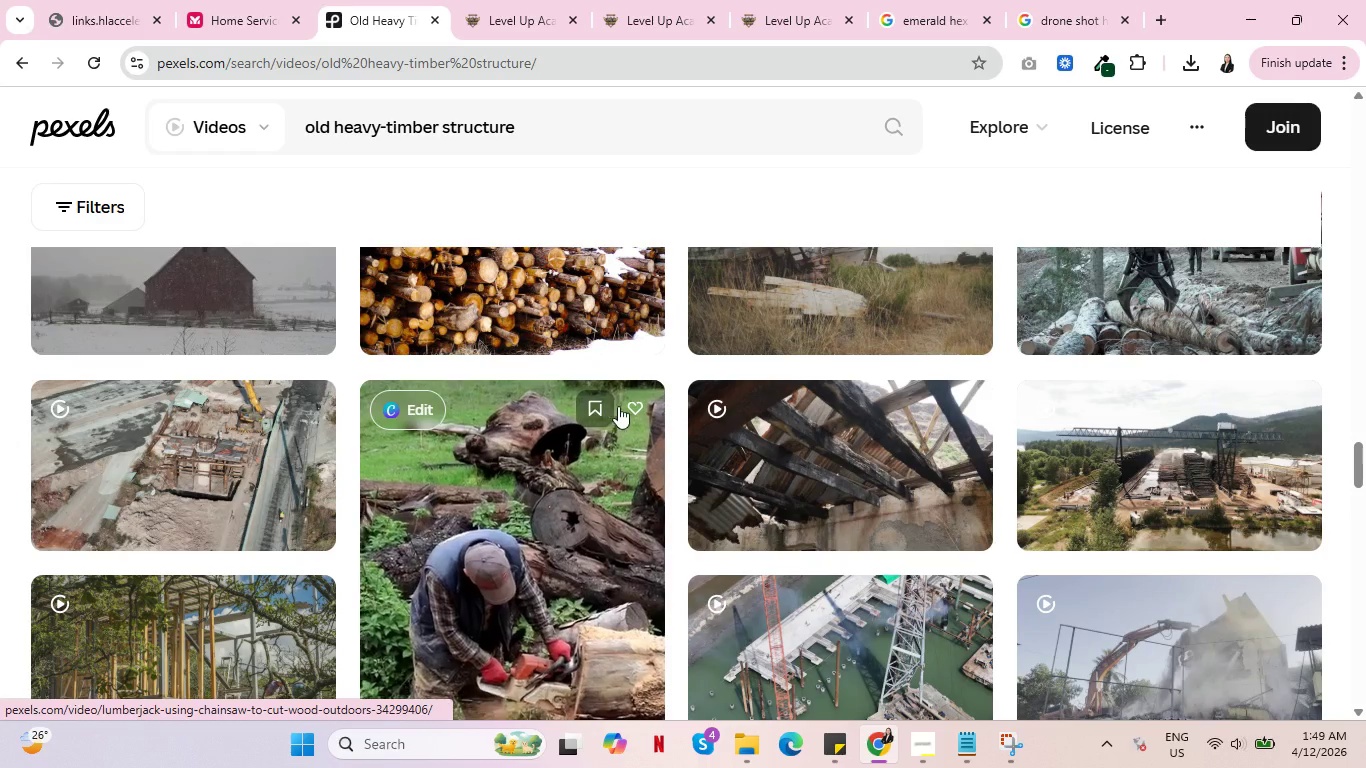 
scroll: coordinate [678, 428], scroll_direction: up, amount: 4.0
 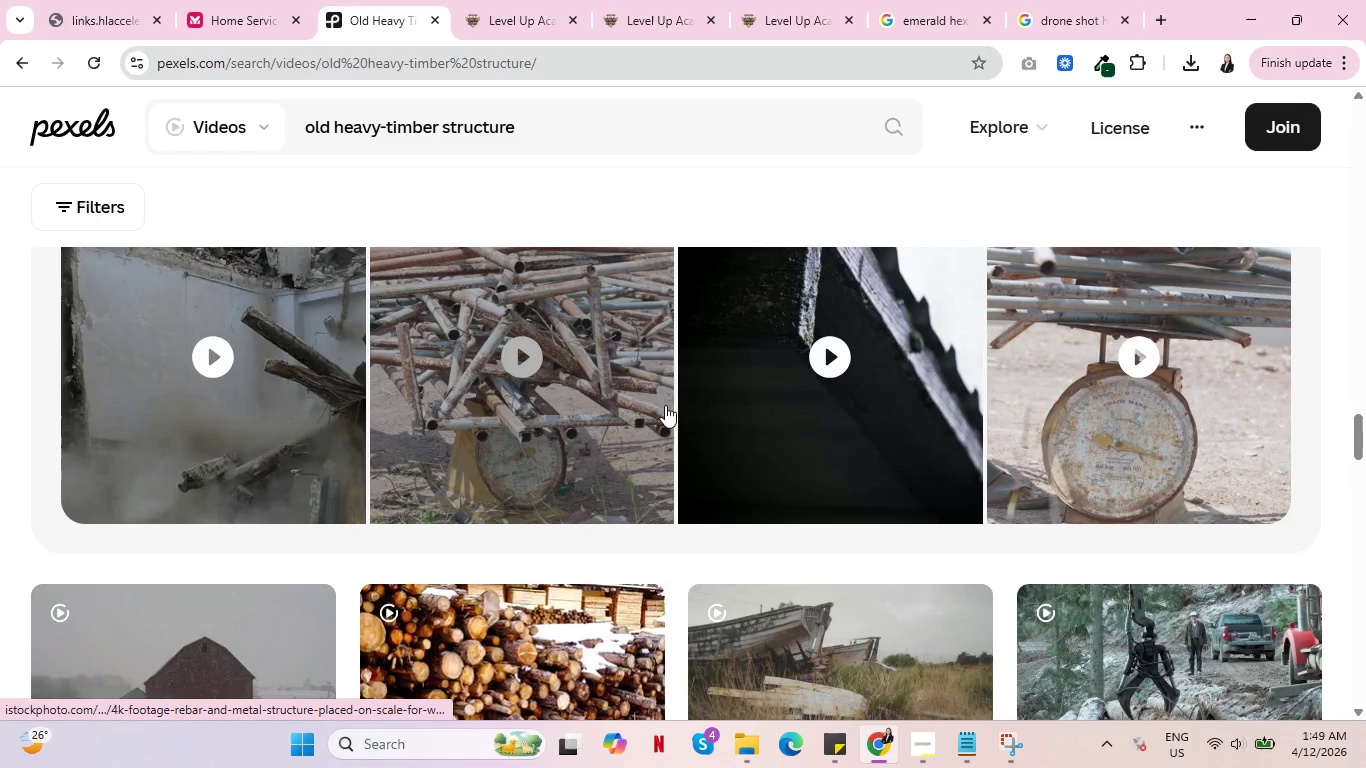 
scroll: coordinate [621, 490], scroll_direction: down, amount: 10.0
 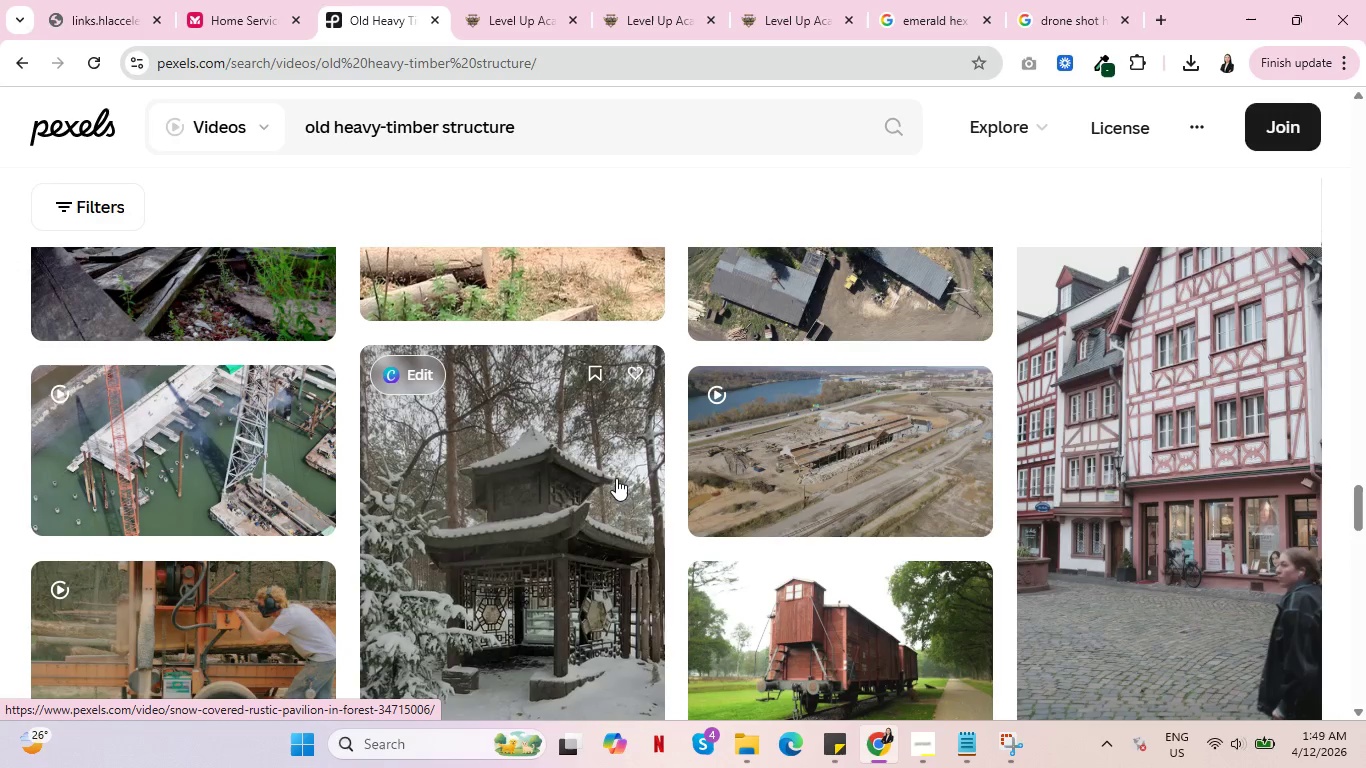 
wait(16.72)
 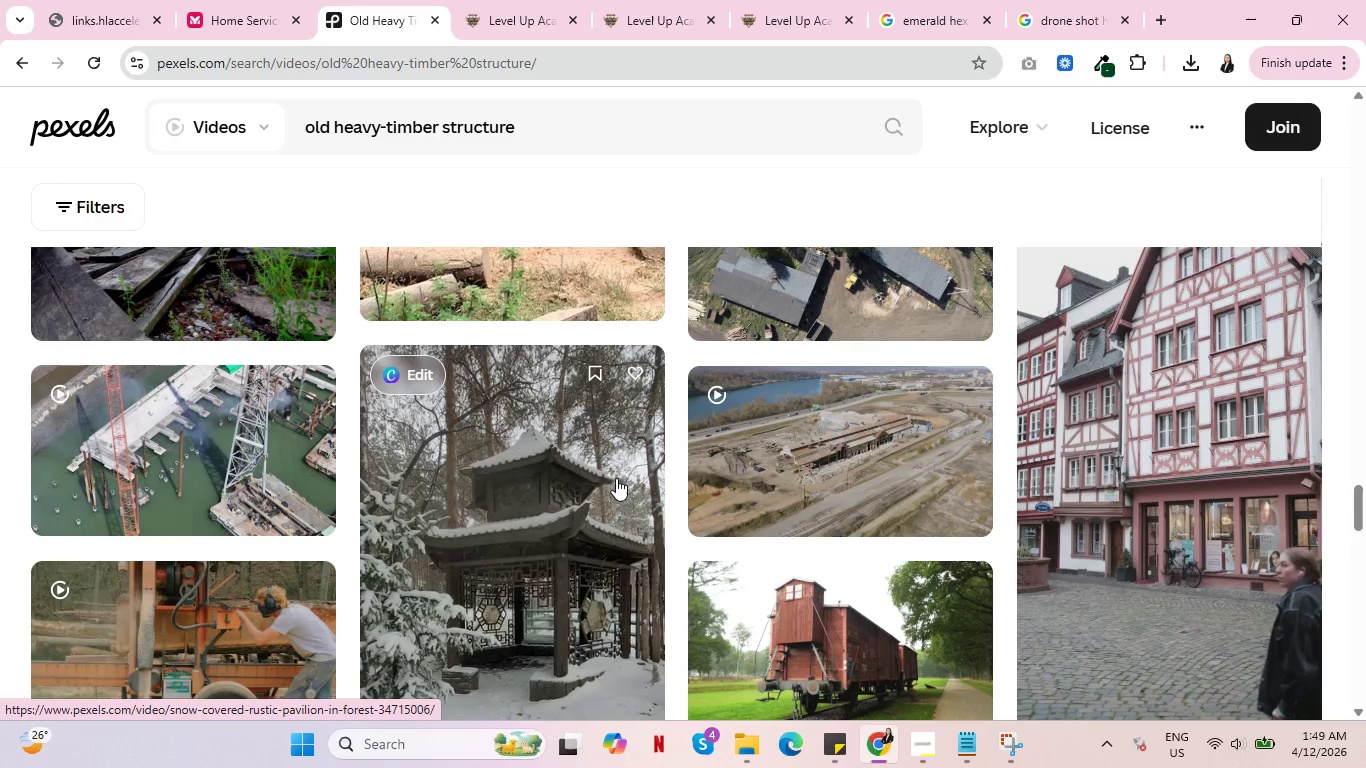 
double_click([789, 0])
 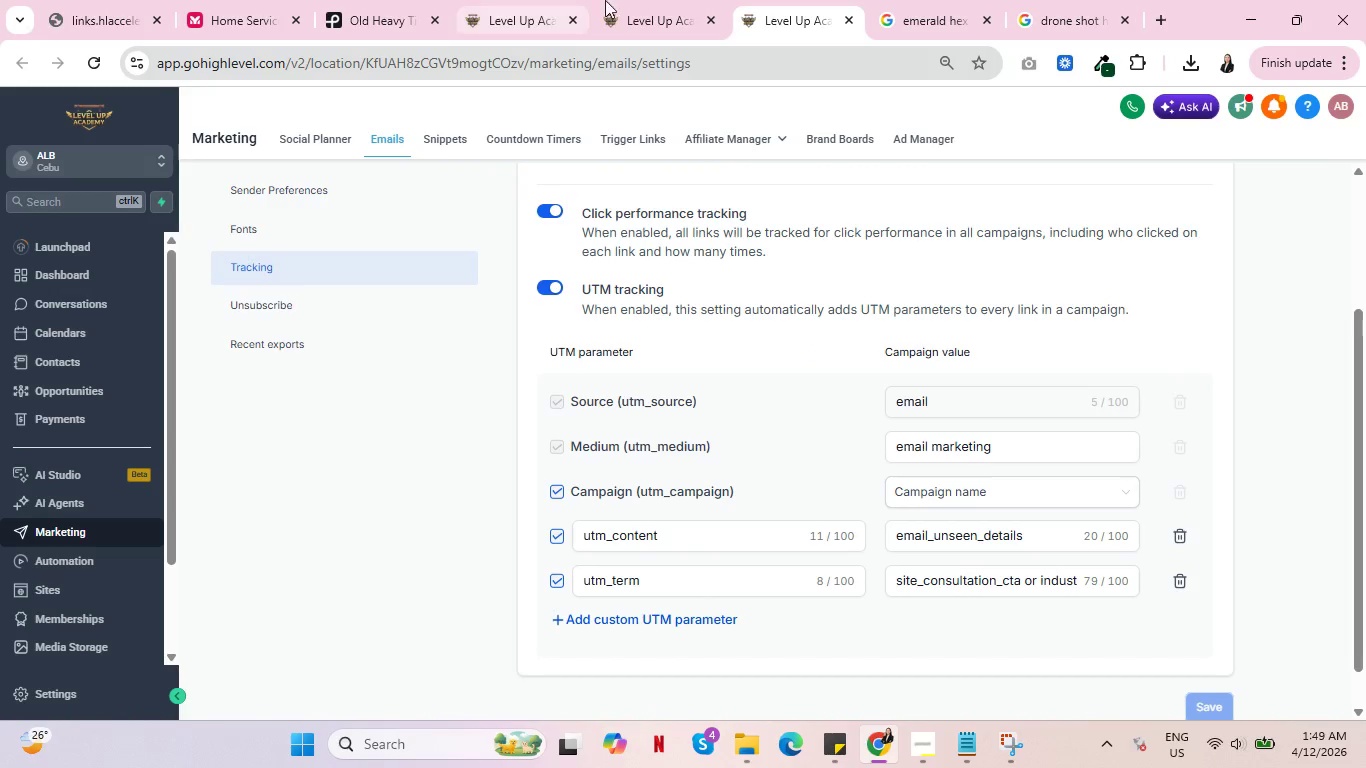 
left_click([620, 0])
 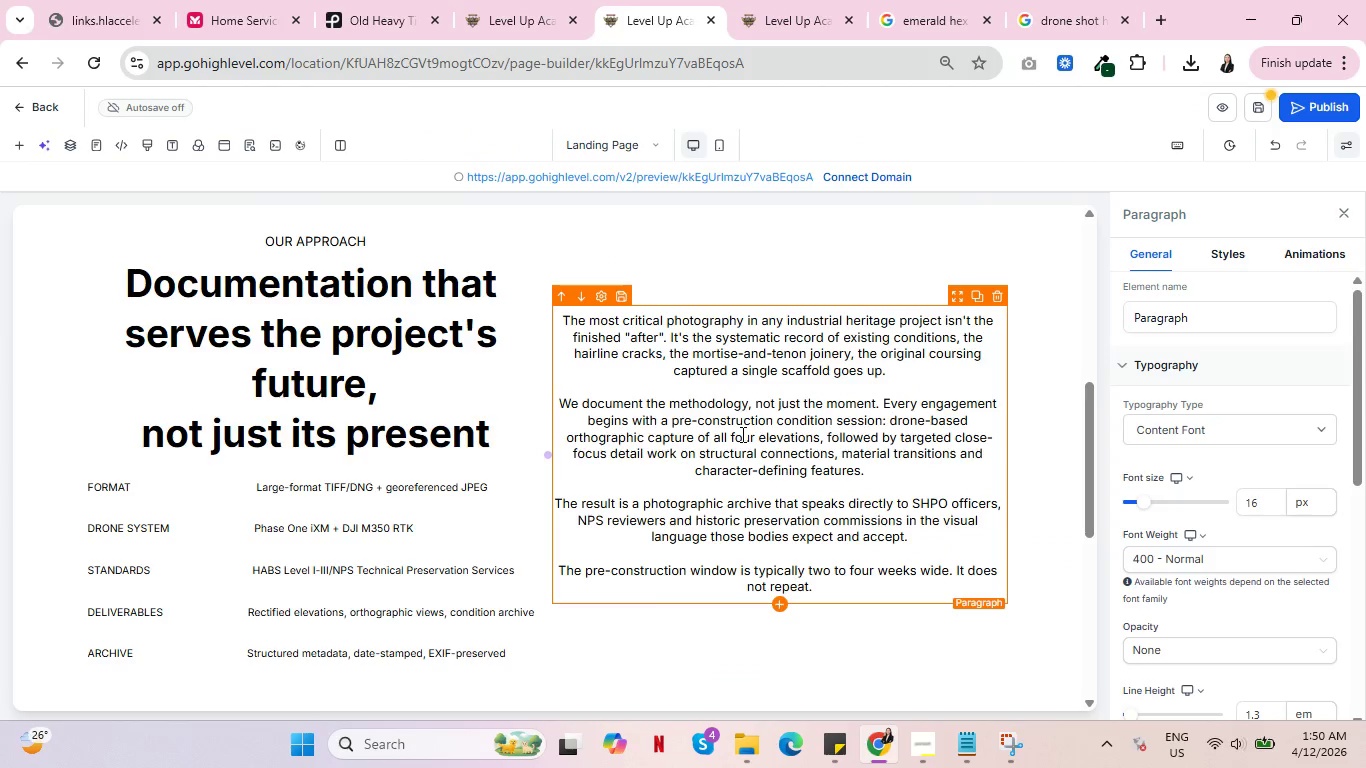 
wait(11.03)
 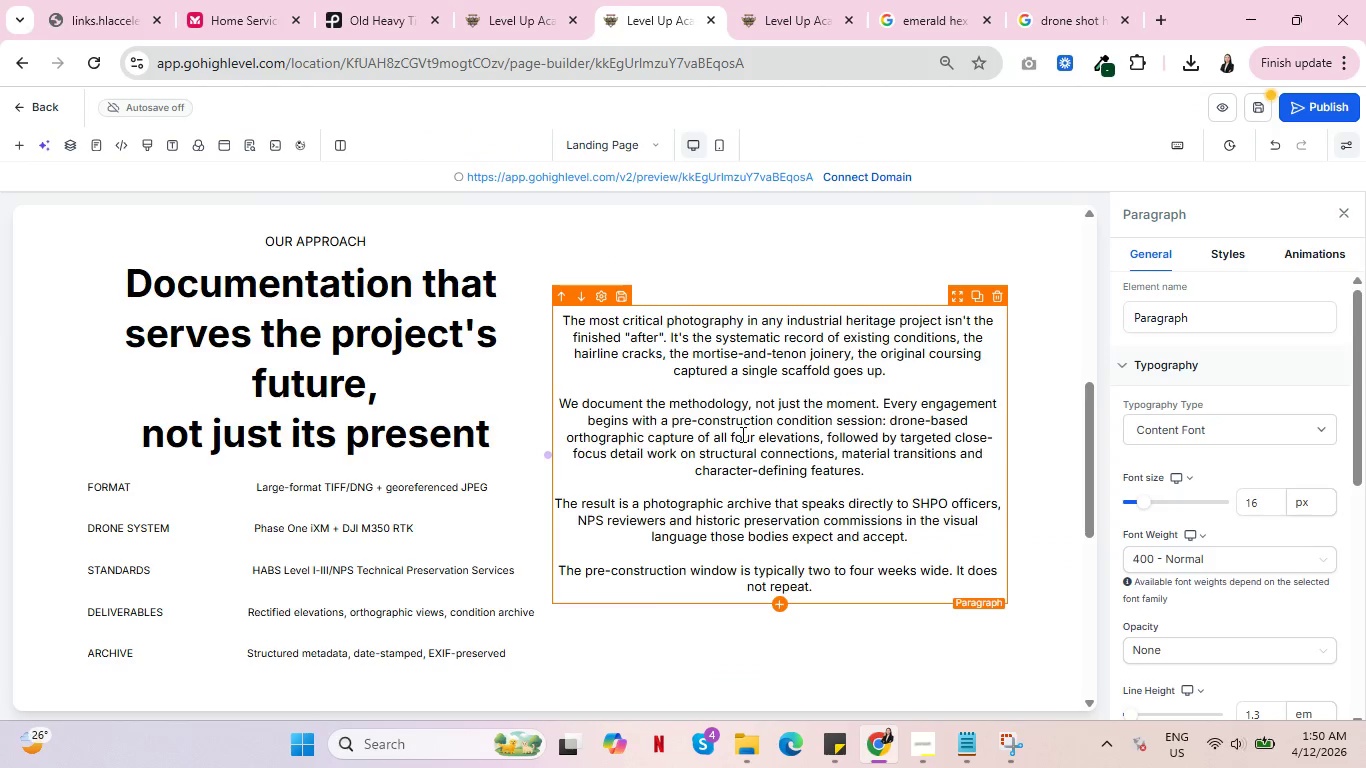 
scroll: coordinate [771, 438], scroll_direction: up, amount: 2.0
 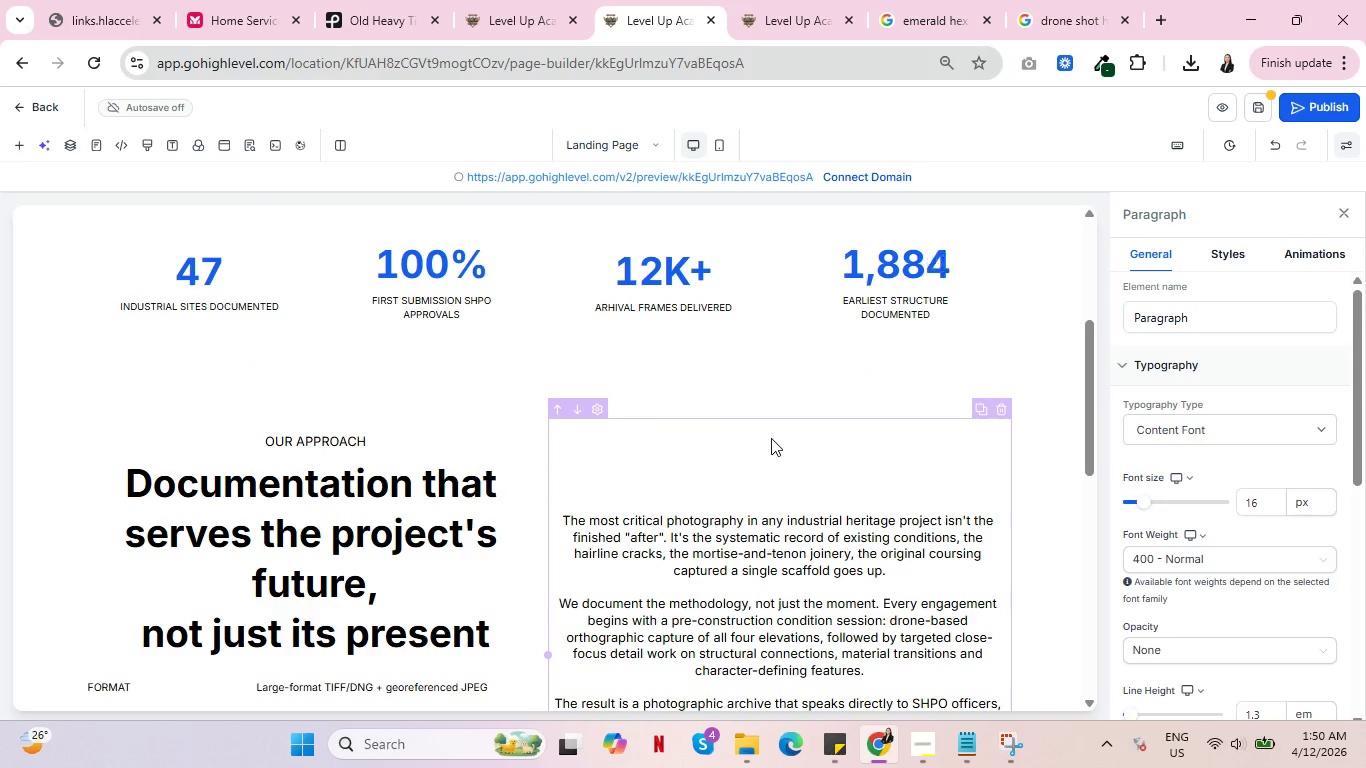 
scroll: coordinate [771, 438], scroll_direction: down, amount: 1.0
 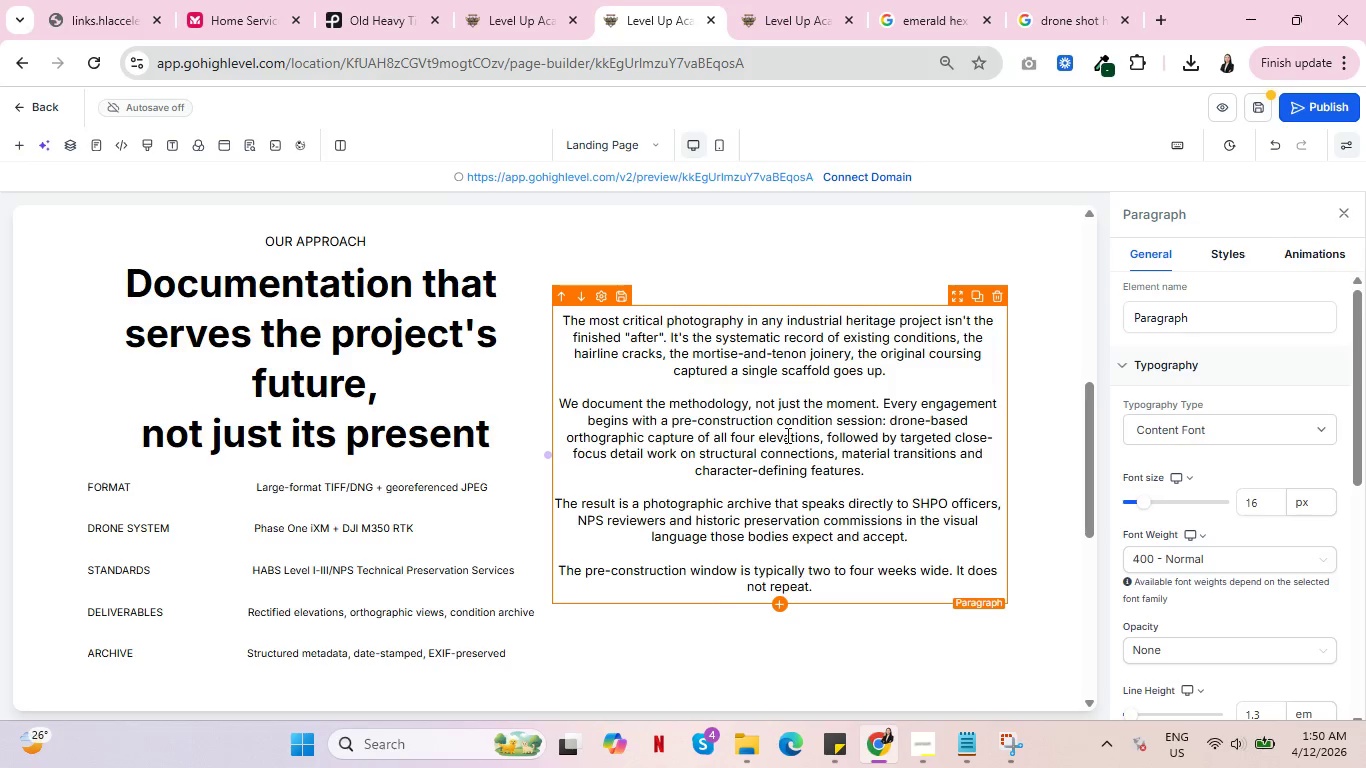 
wait(13.26)
 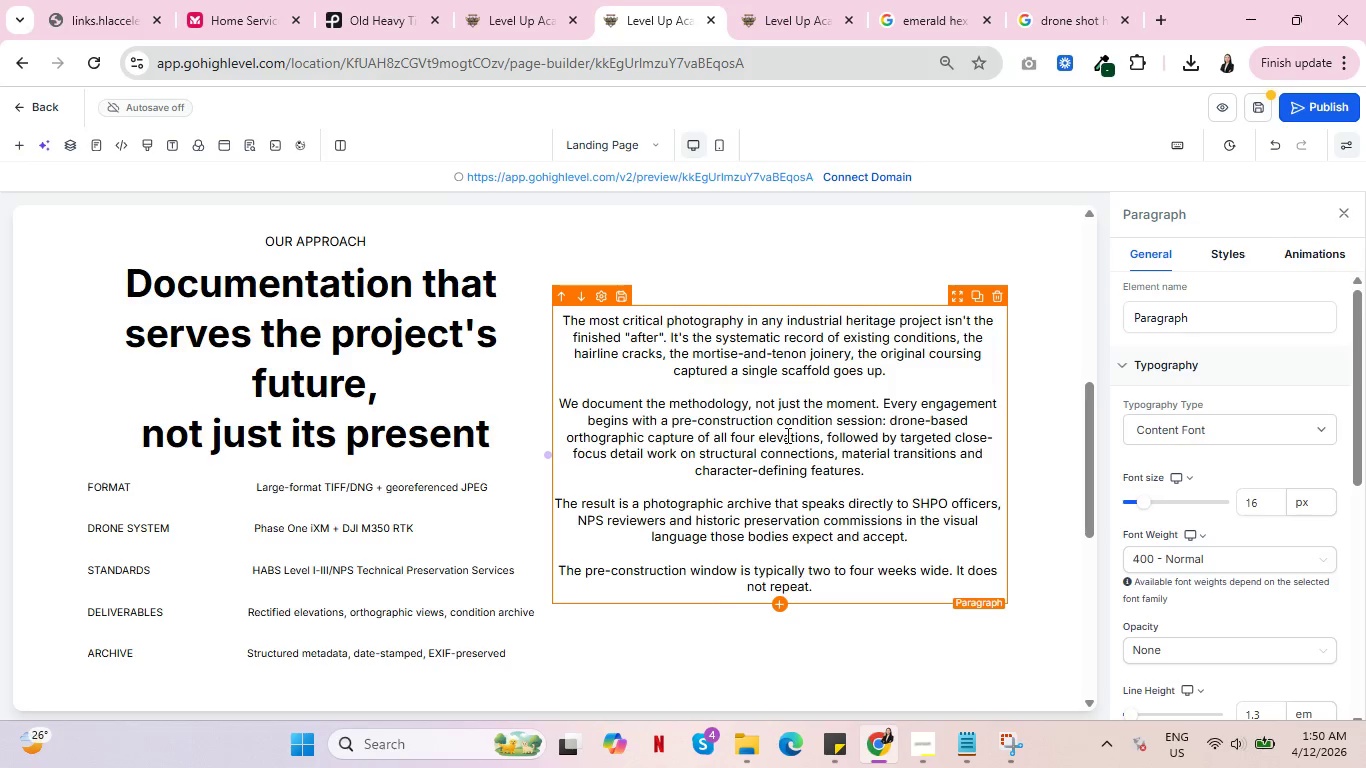 
scroll: coordinate [776, 412], scroll_direction: down, amount: 5.0
 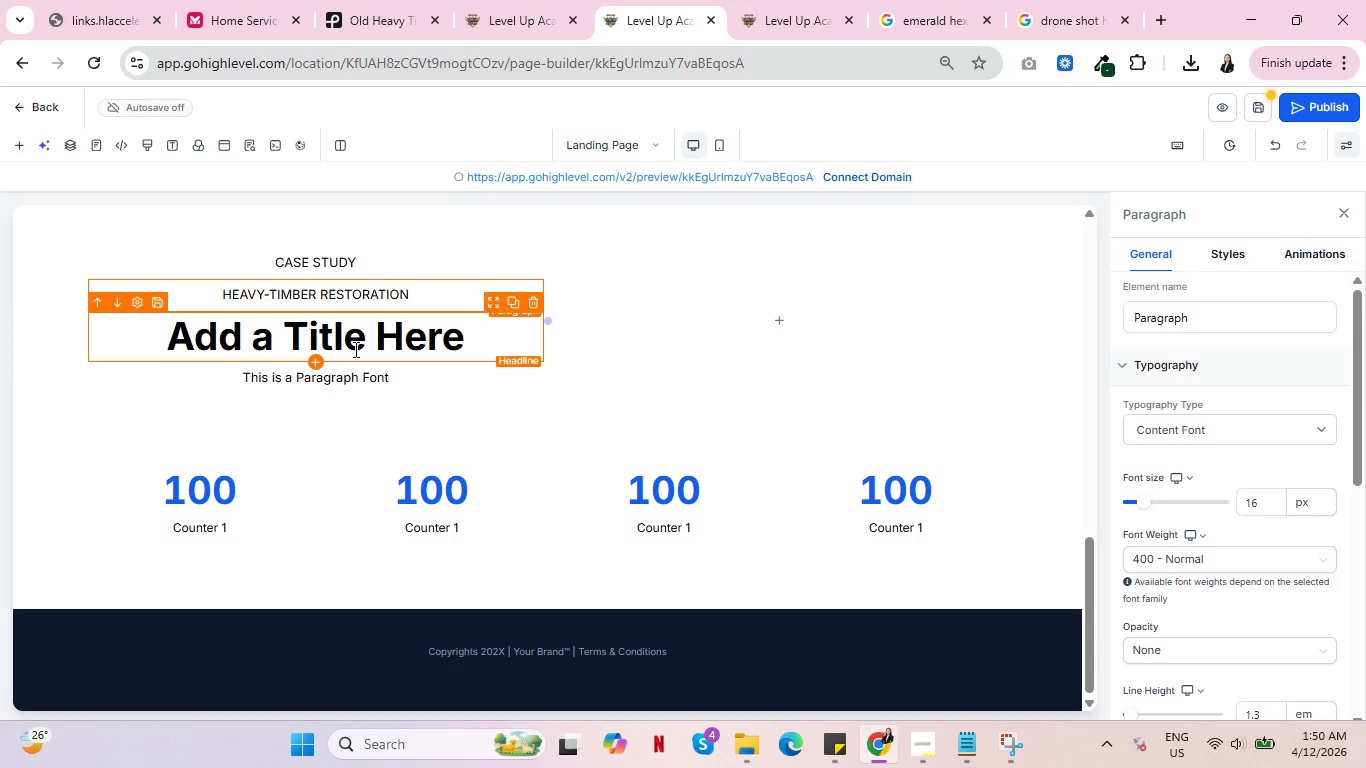 
double_click([358, 343])
 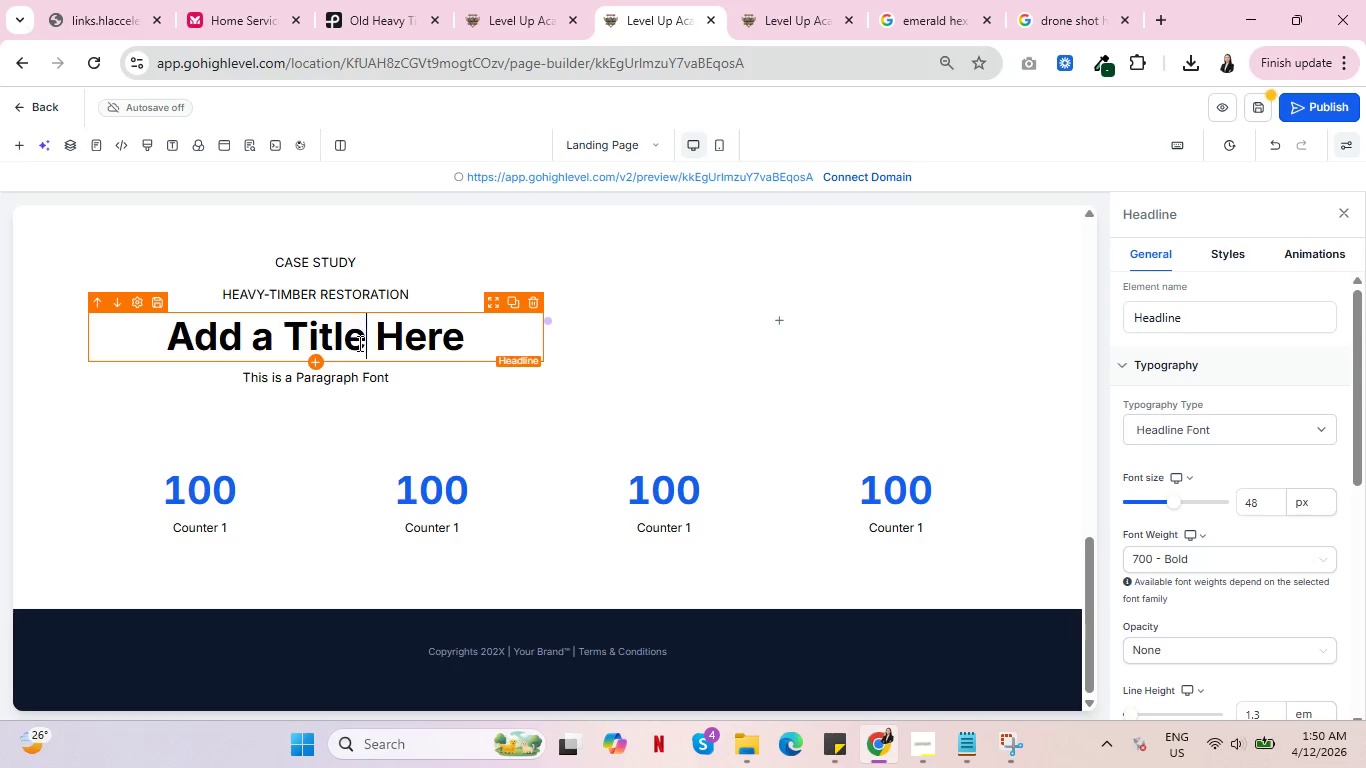 
triple_click([358, 343])
 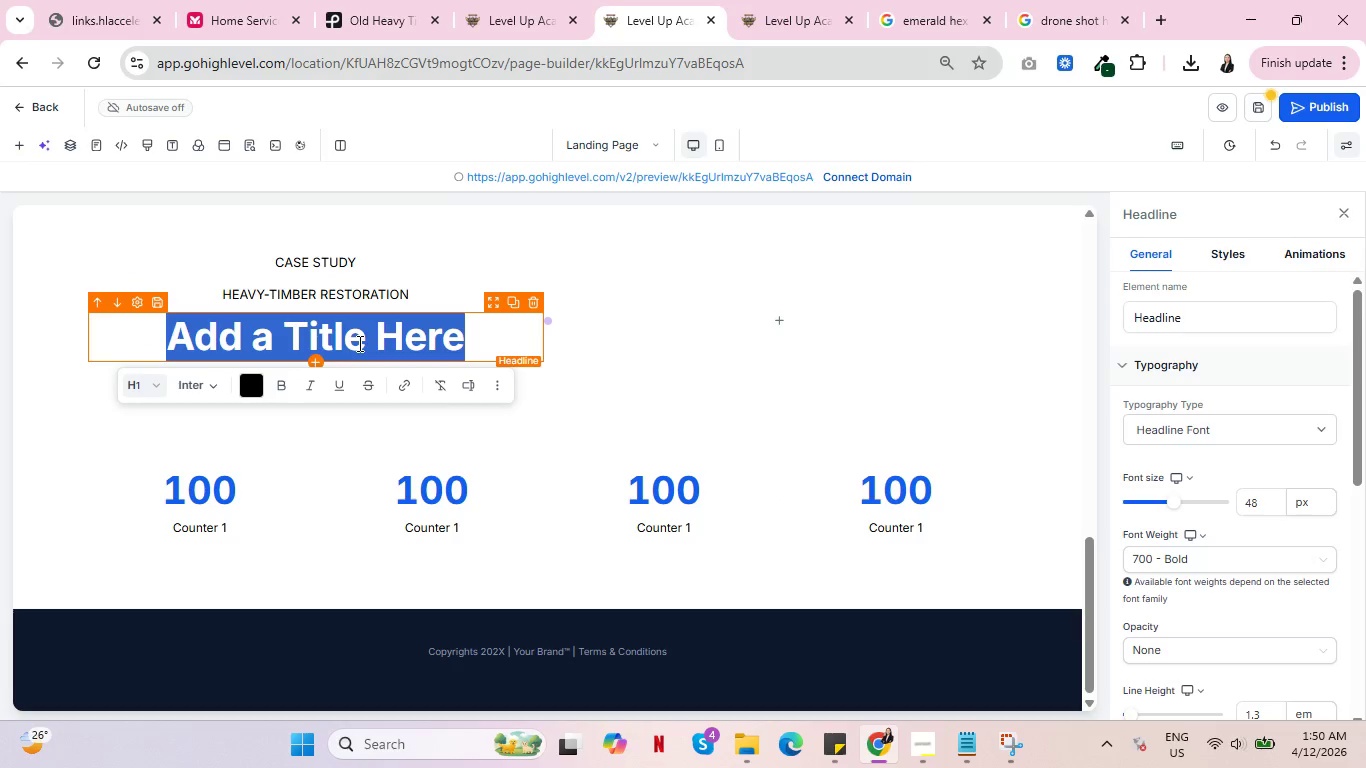 
type(How drone documentation saved a permit review for the Larimer Mill)
 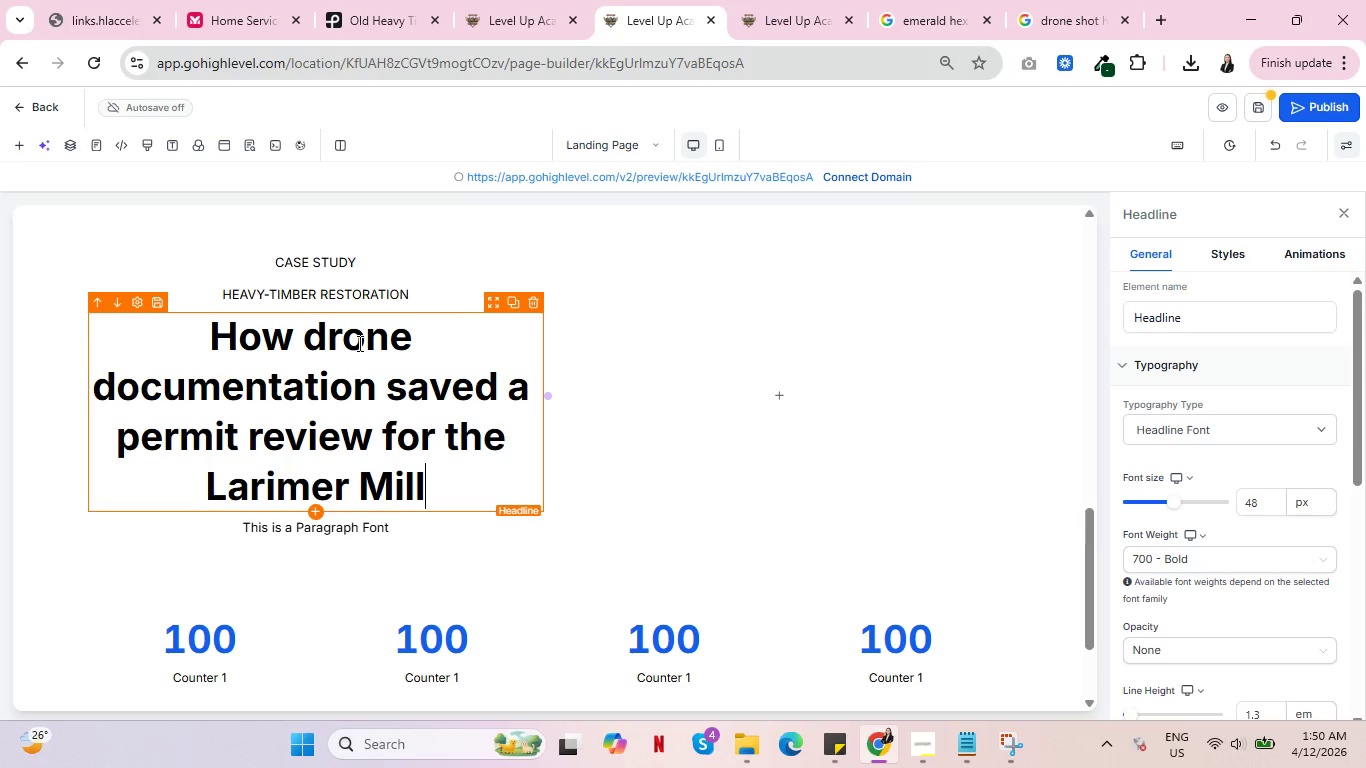 
double_click([276, 484])
 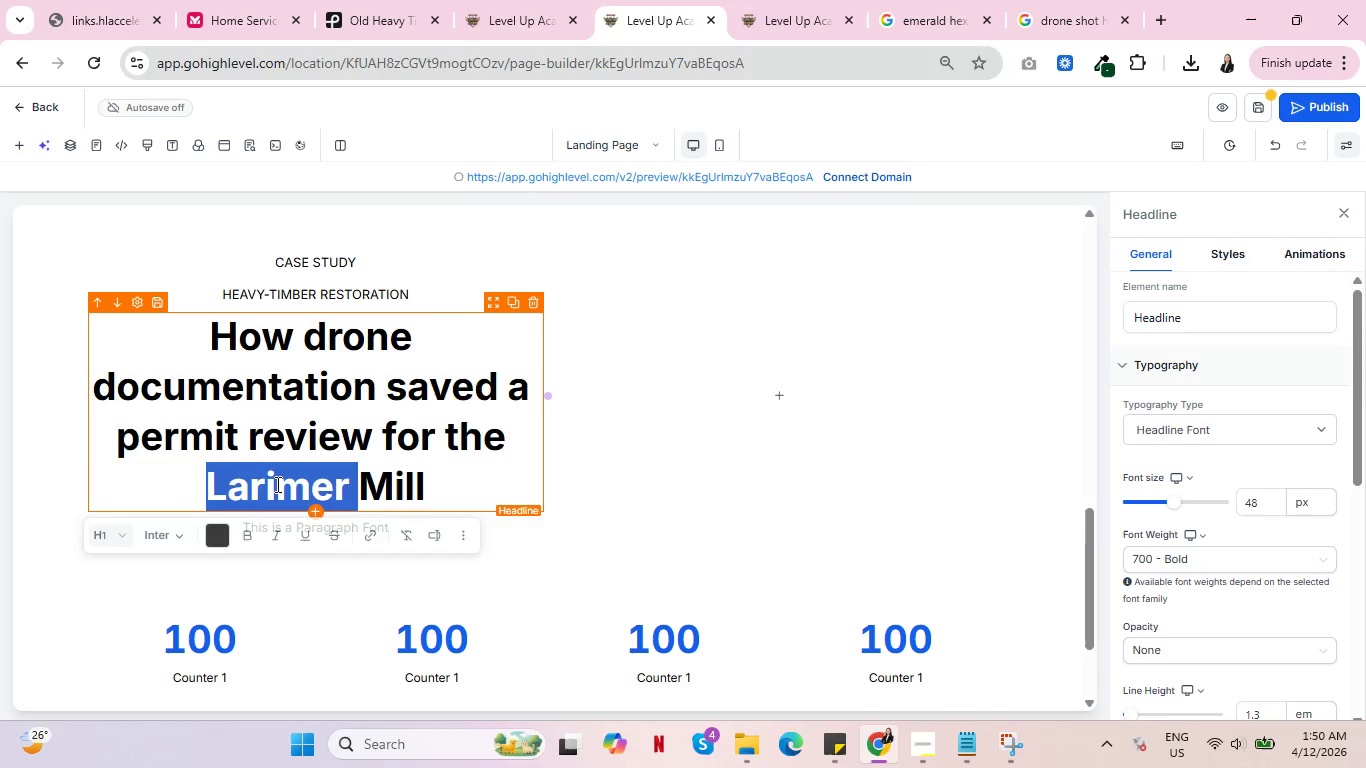 
triple_click([276, 484])
 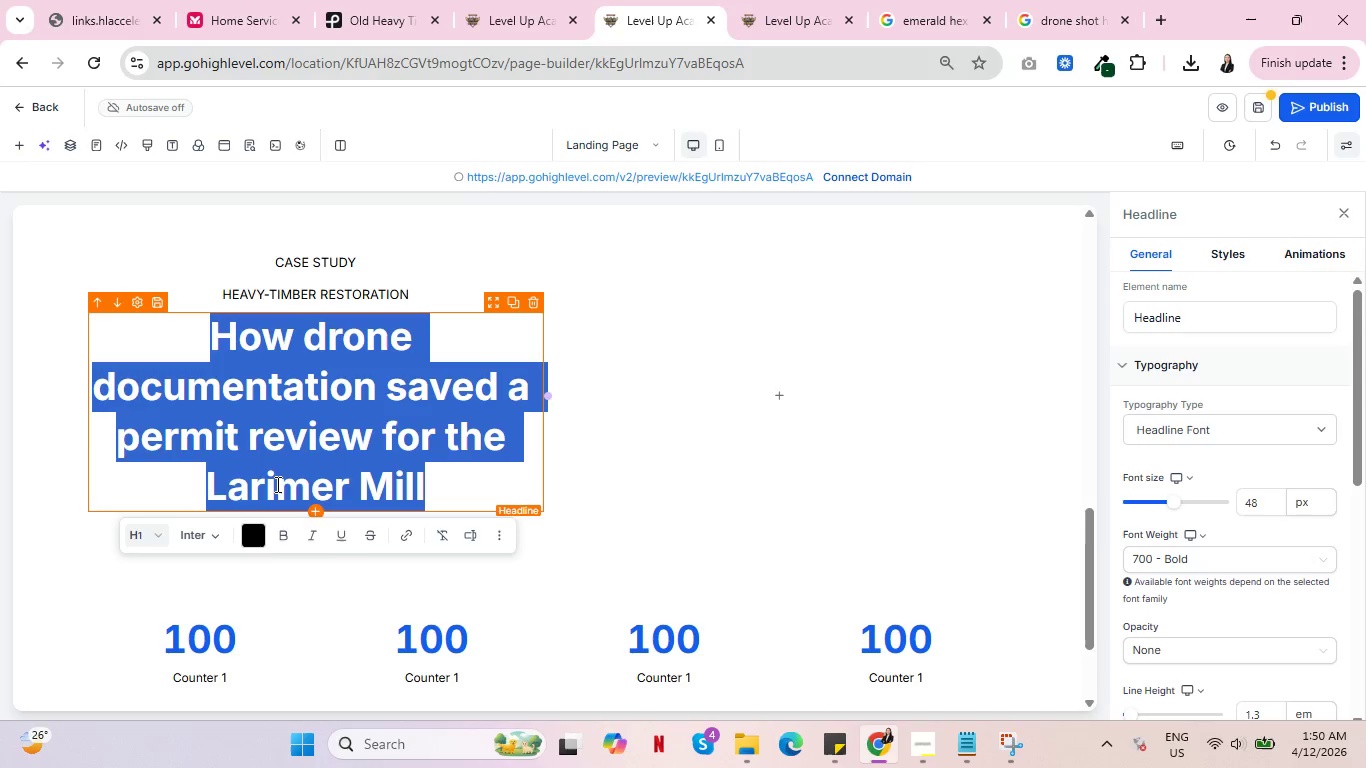 
triple_click([276, 484])
 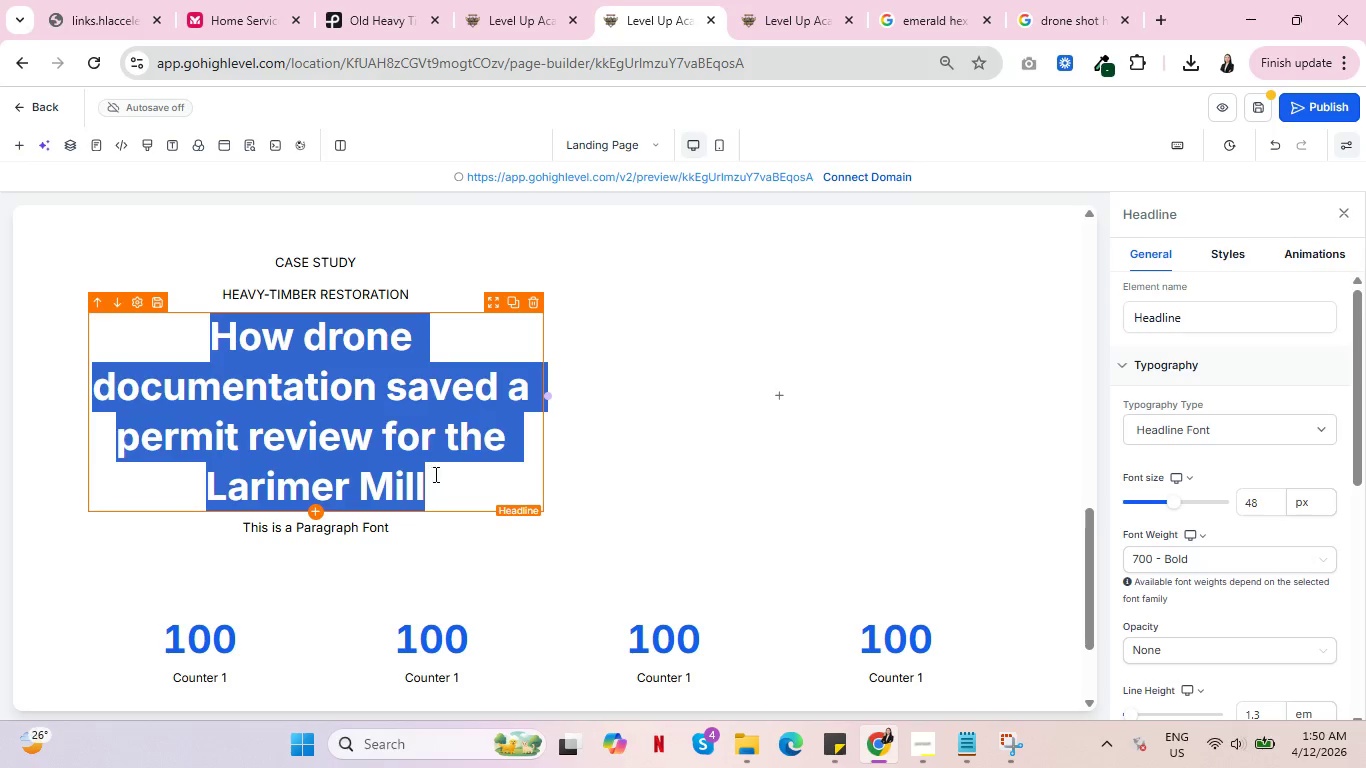 
triple_click([434, 474])
 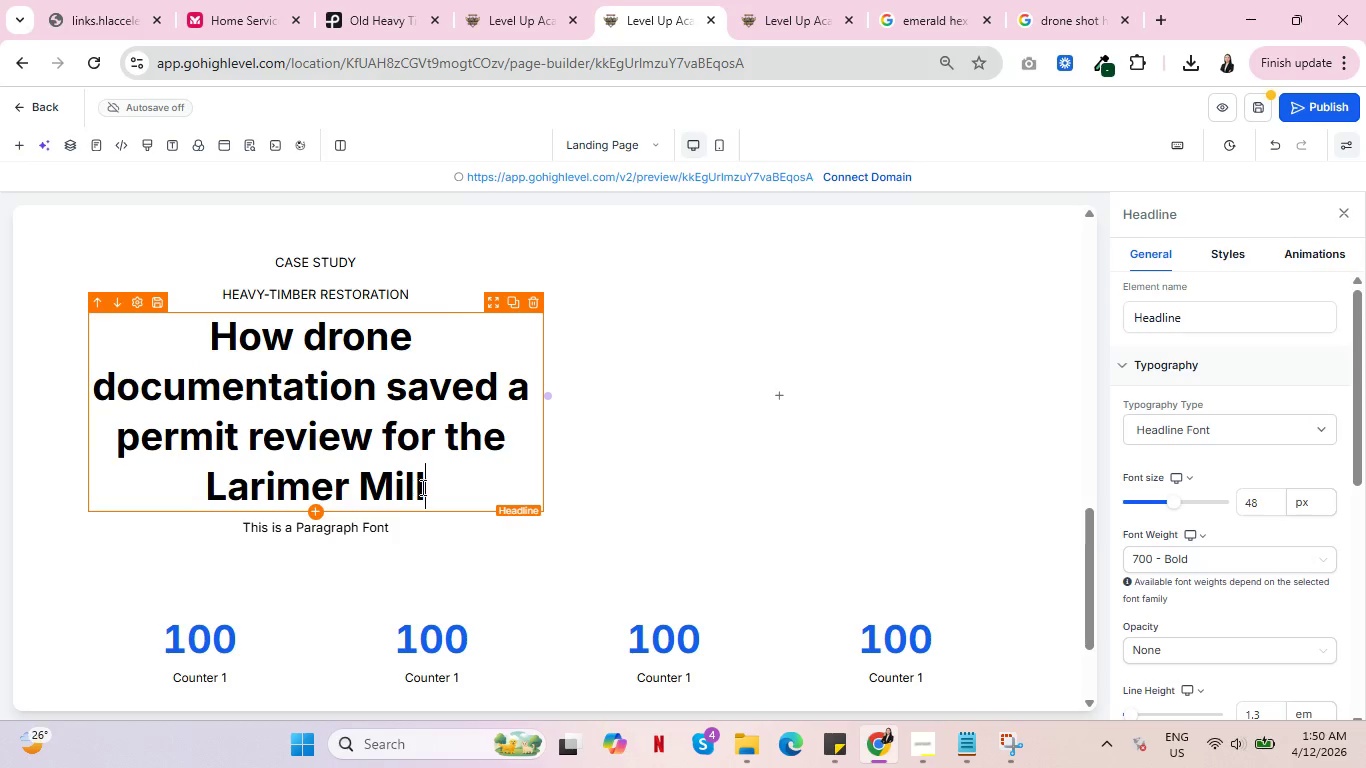 
left_click_drag(start_coordinate=[422, 487], to_coordinate=[204, 480])
 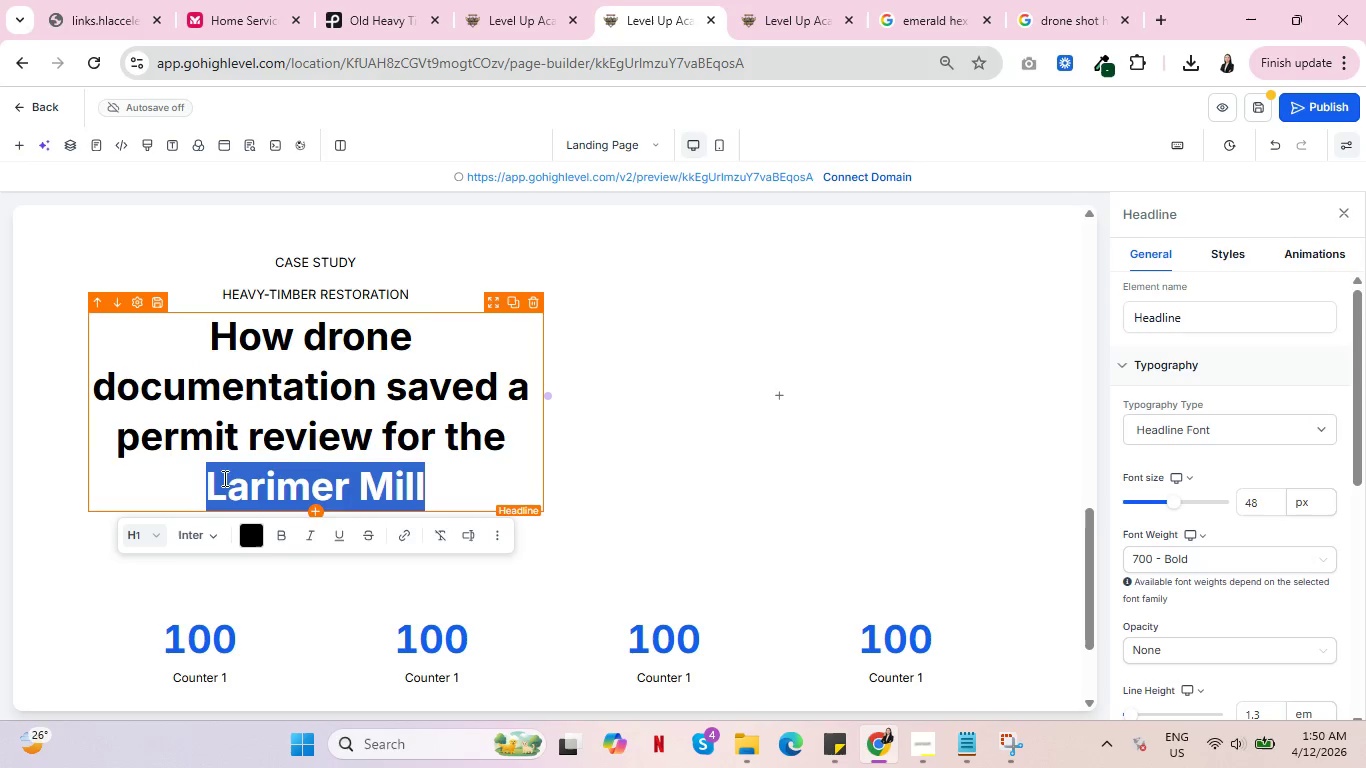 
key(Control+C)
 